 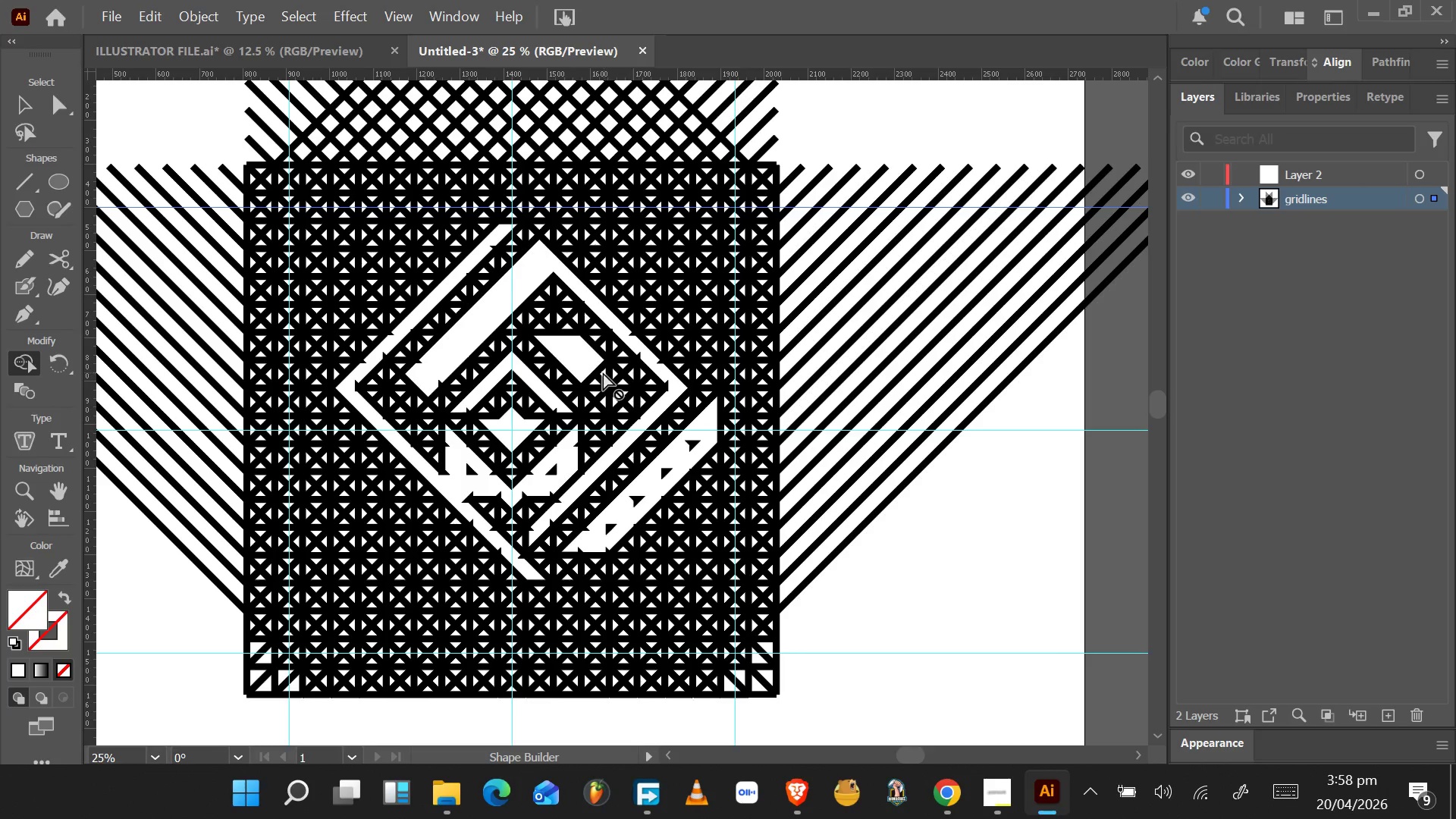 
left_click([603, 371])
 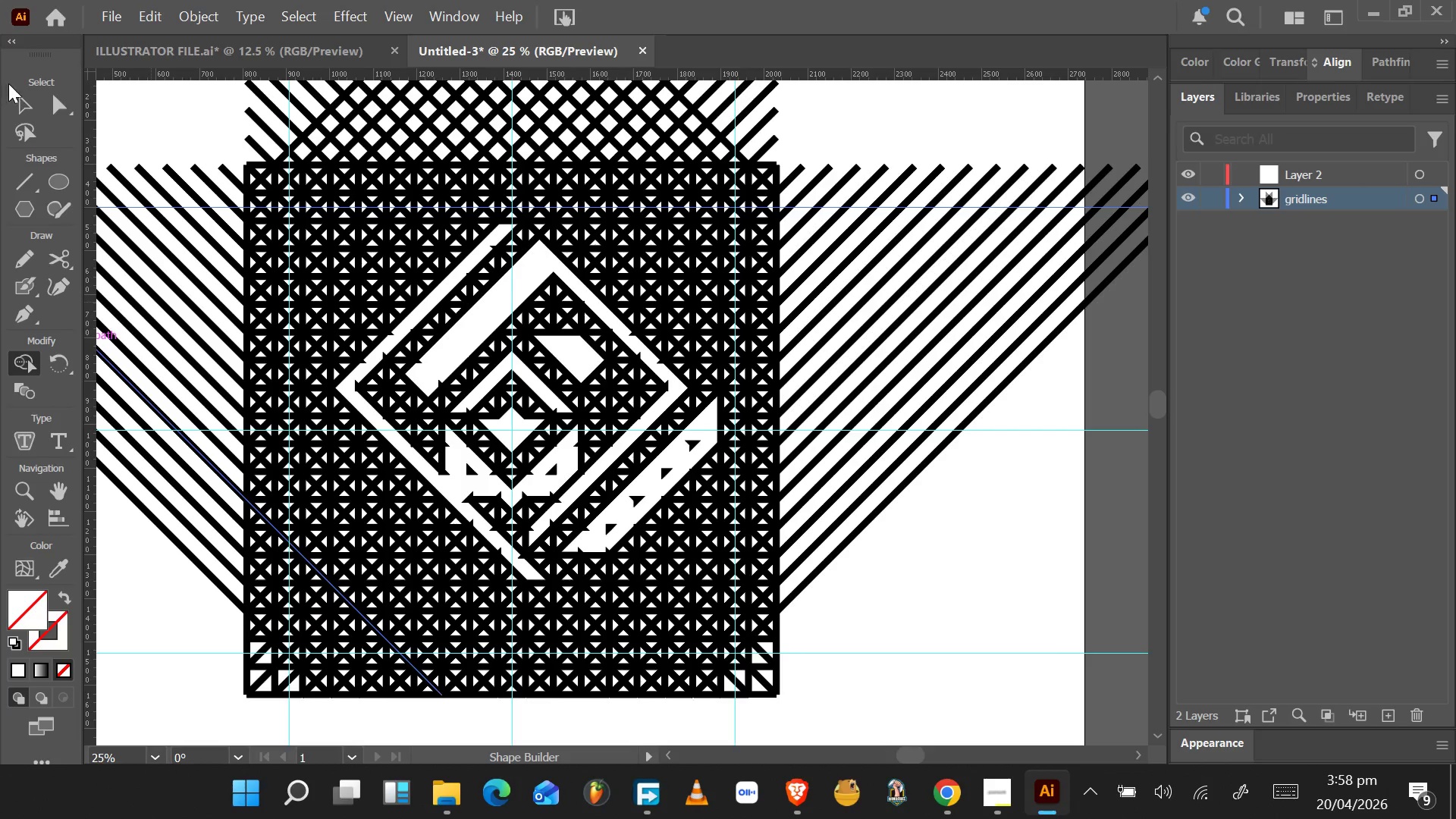 
left_click([20, 103])
 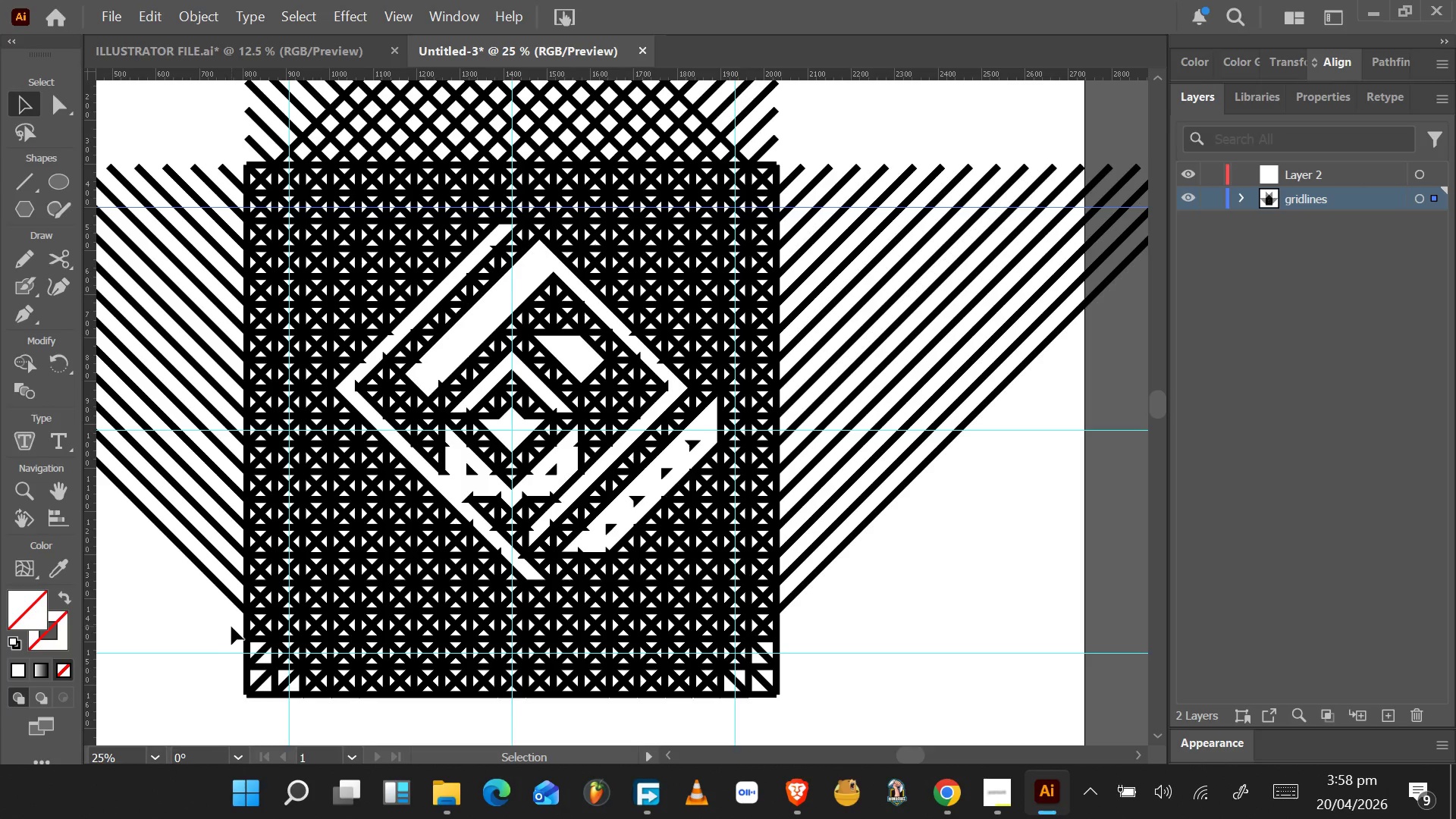 
left_click_drag(start_coordinate=[220, 633], to_coordinate=[269, 497])
 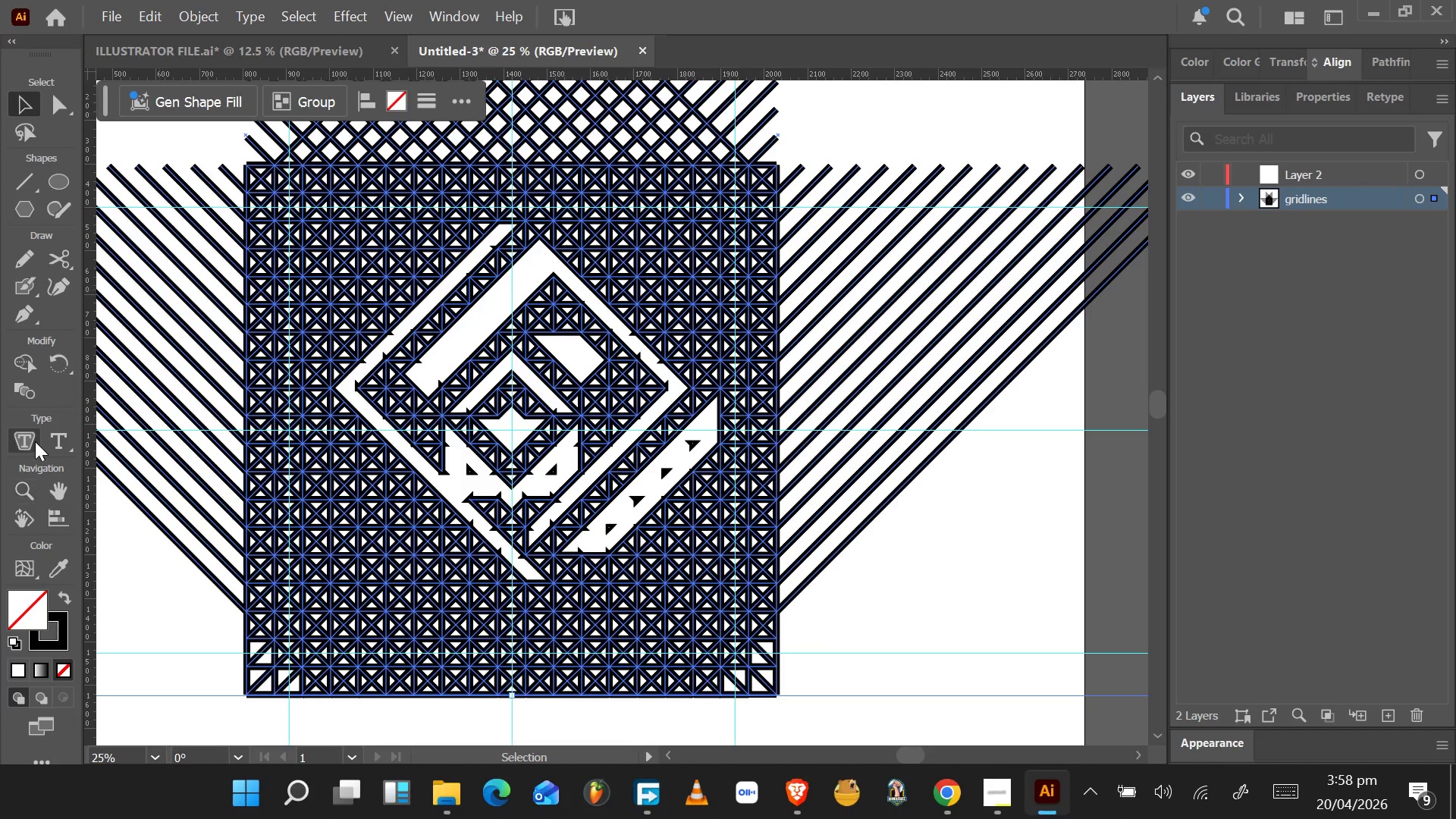 
left_click([24, 362])
 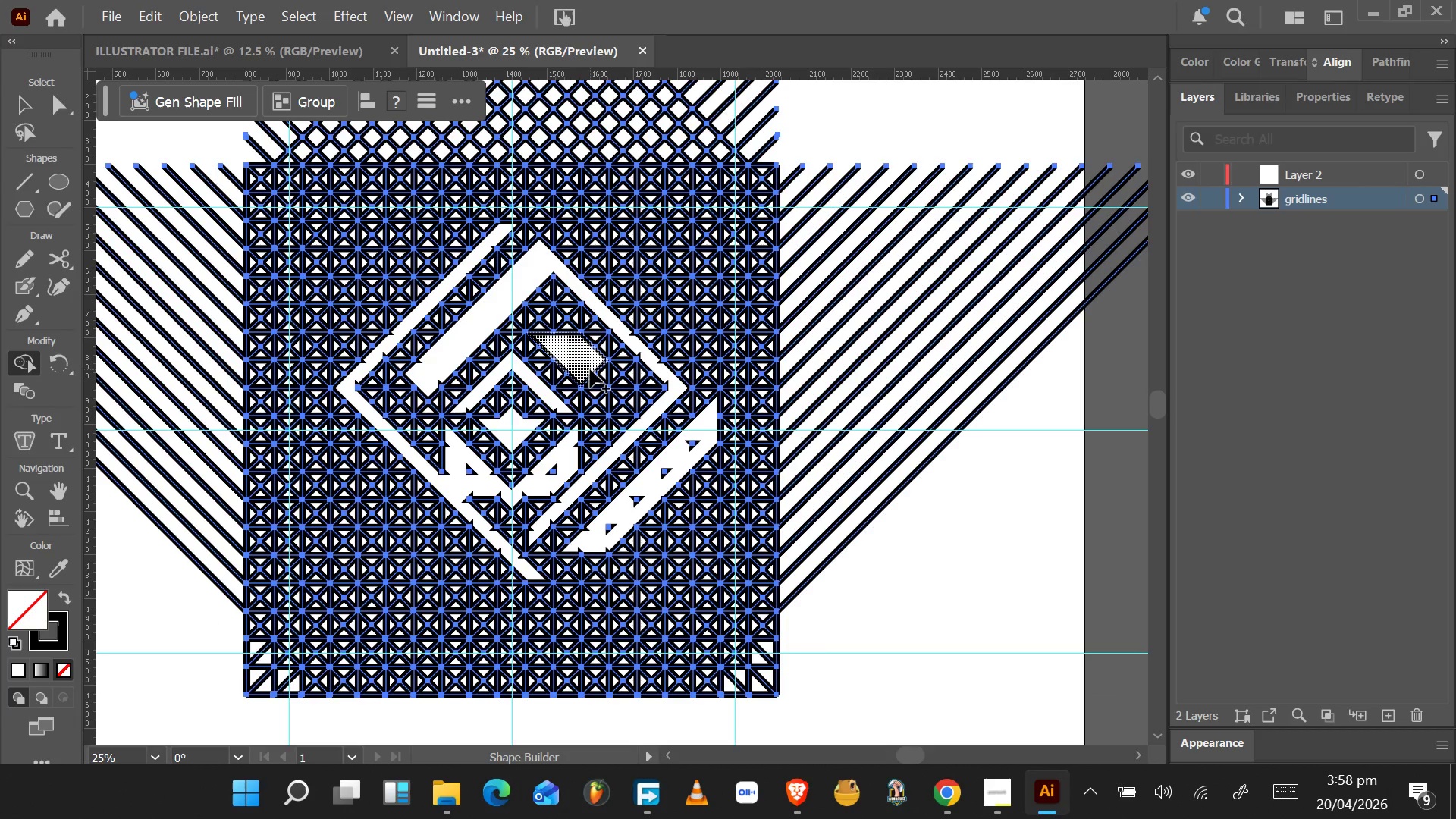 
left_click_drag(start_coordinate=[590, 366], to_coordinate=[581, 381])
 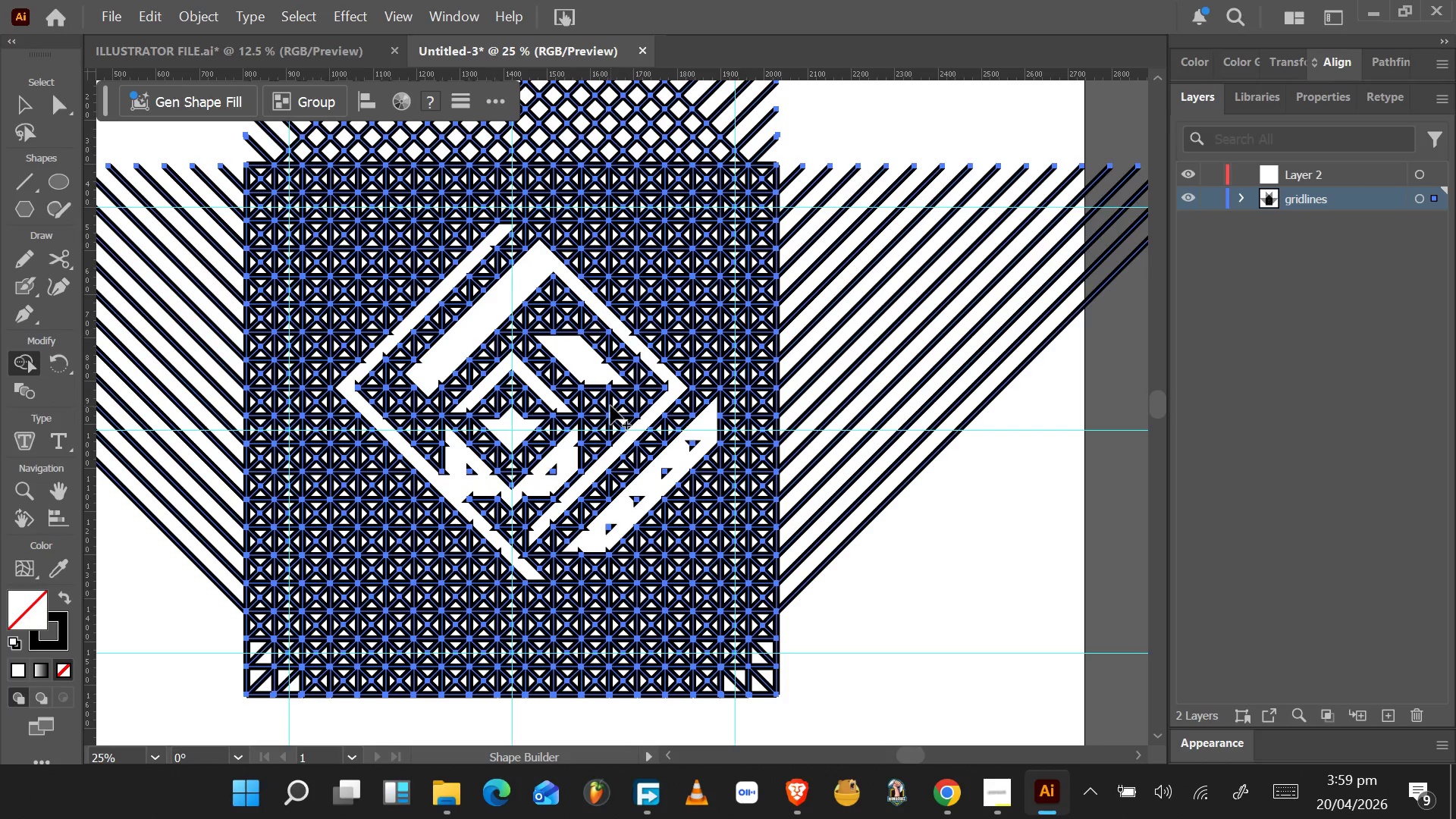 
wait(35.36)
 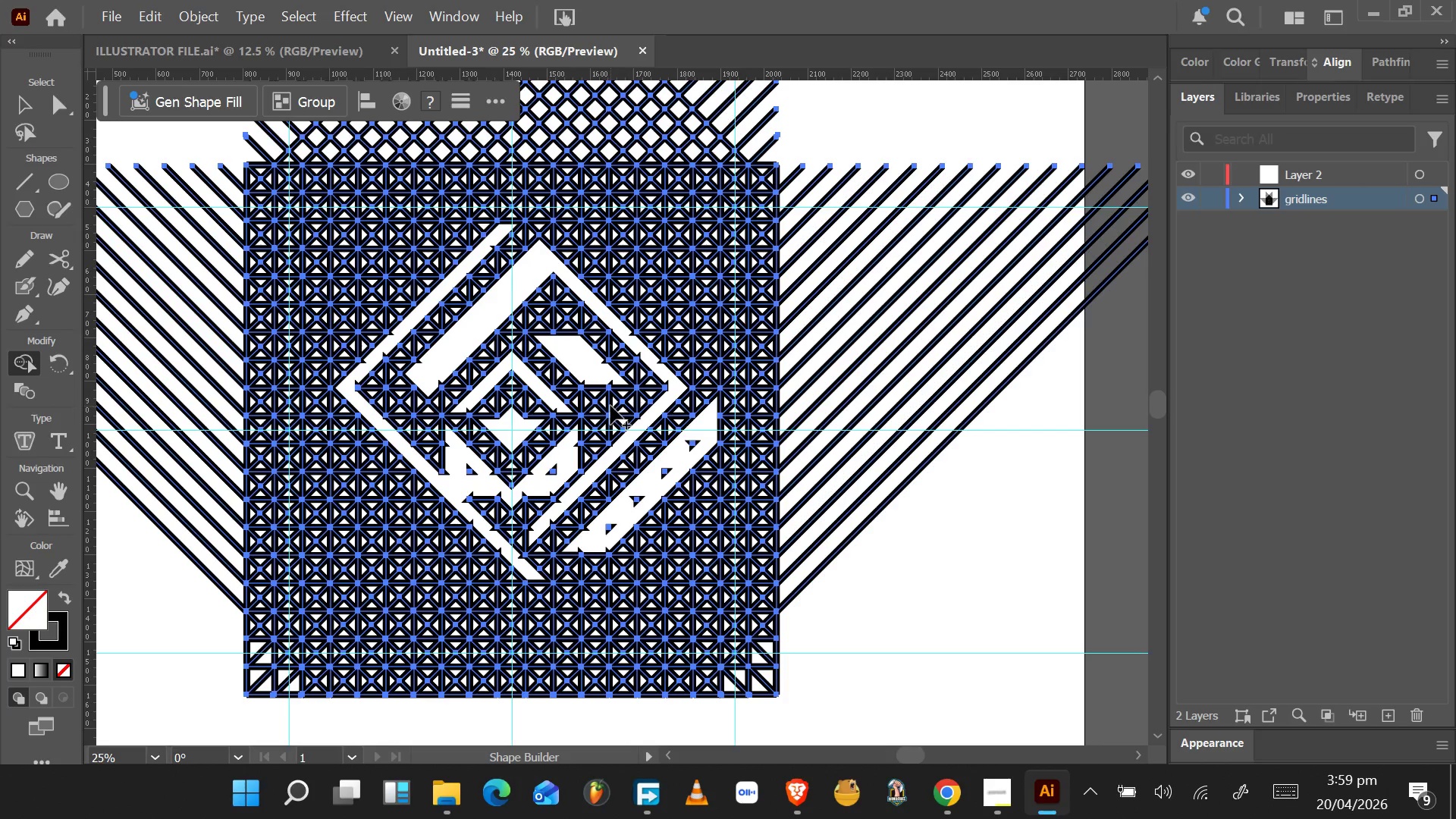 
left_click_drag(start_coordinate=[404, 382], to_coordinate=[416, 377])
 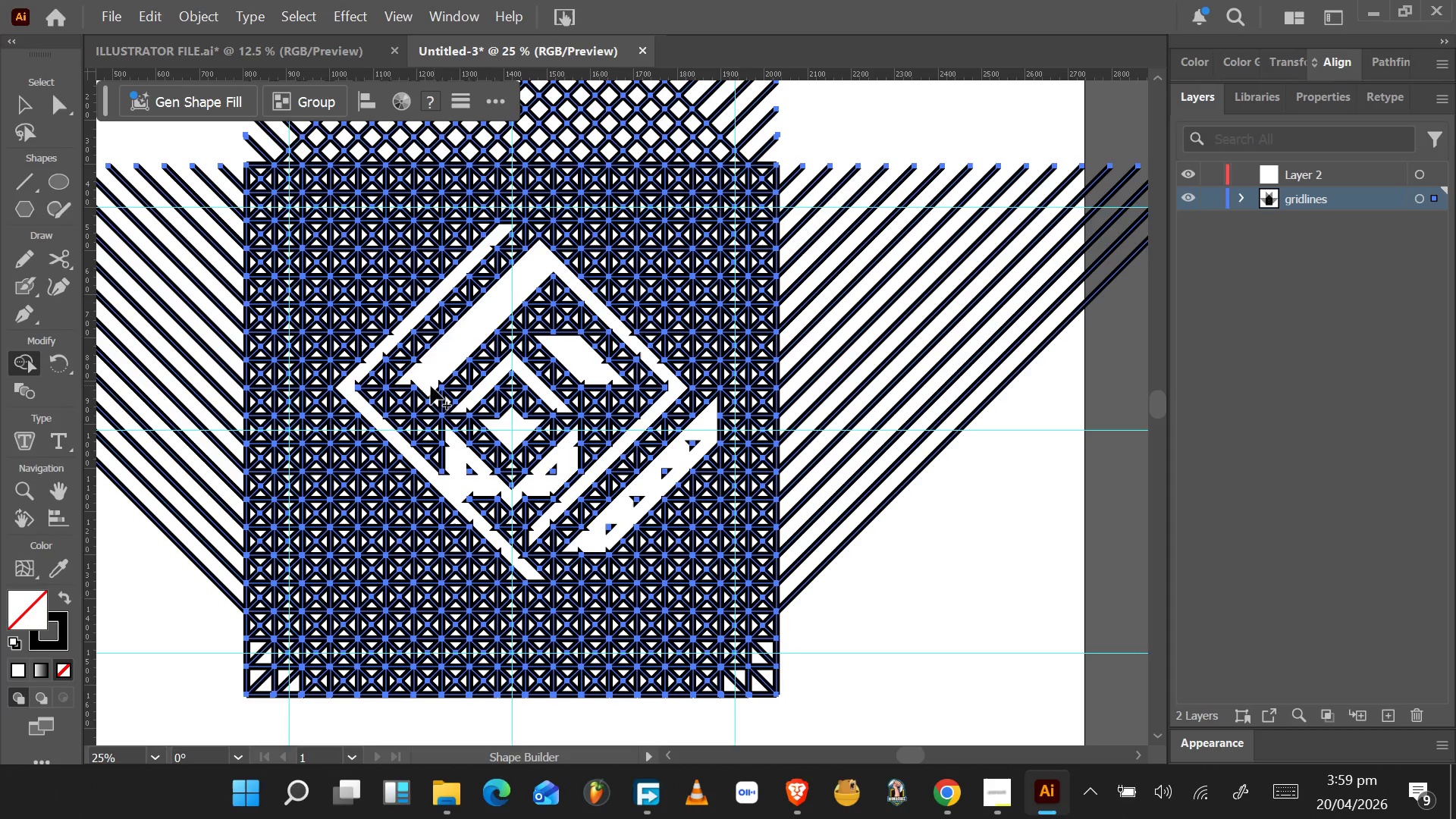 
left_click_drag(start_coordinate=[426, 386], to_coordinate=[419, 402])
 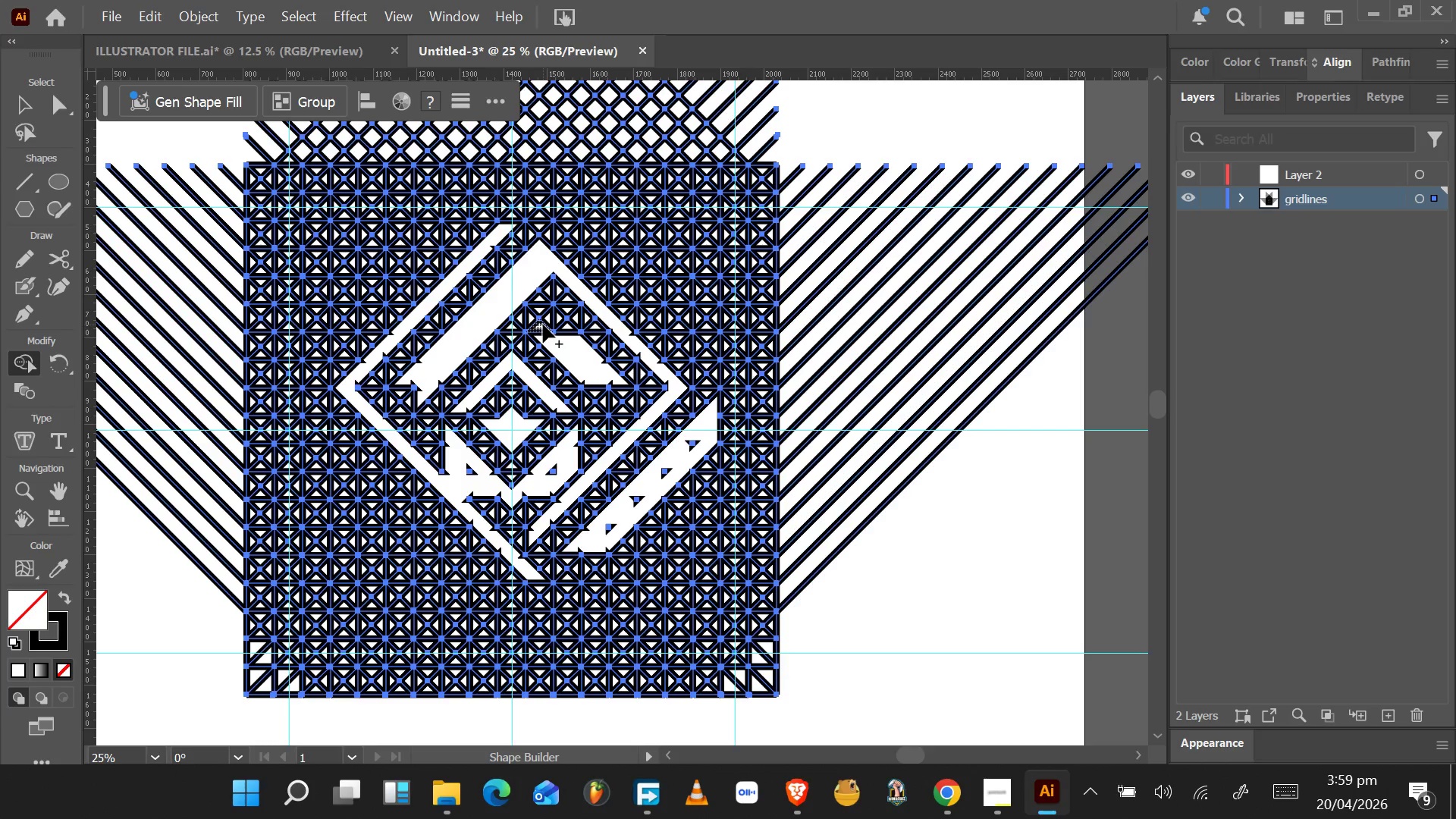 
wait(8.3)
 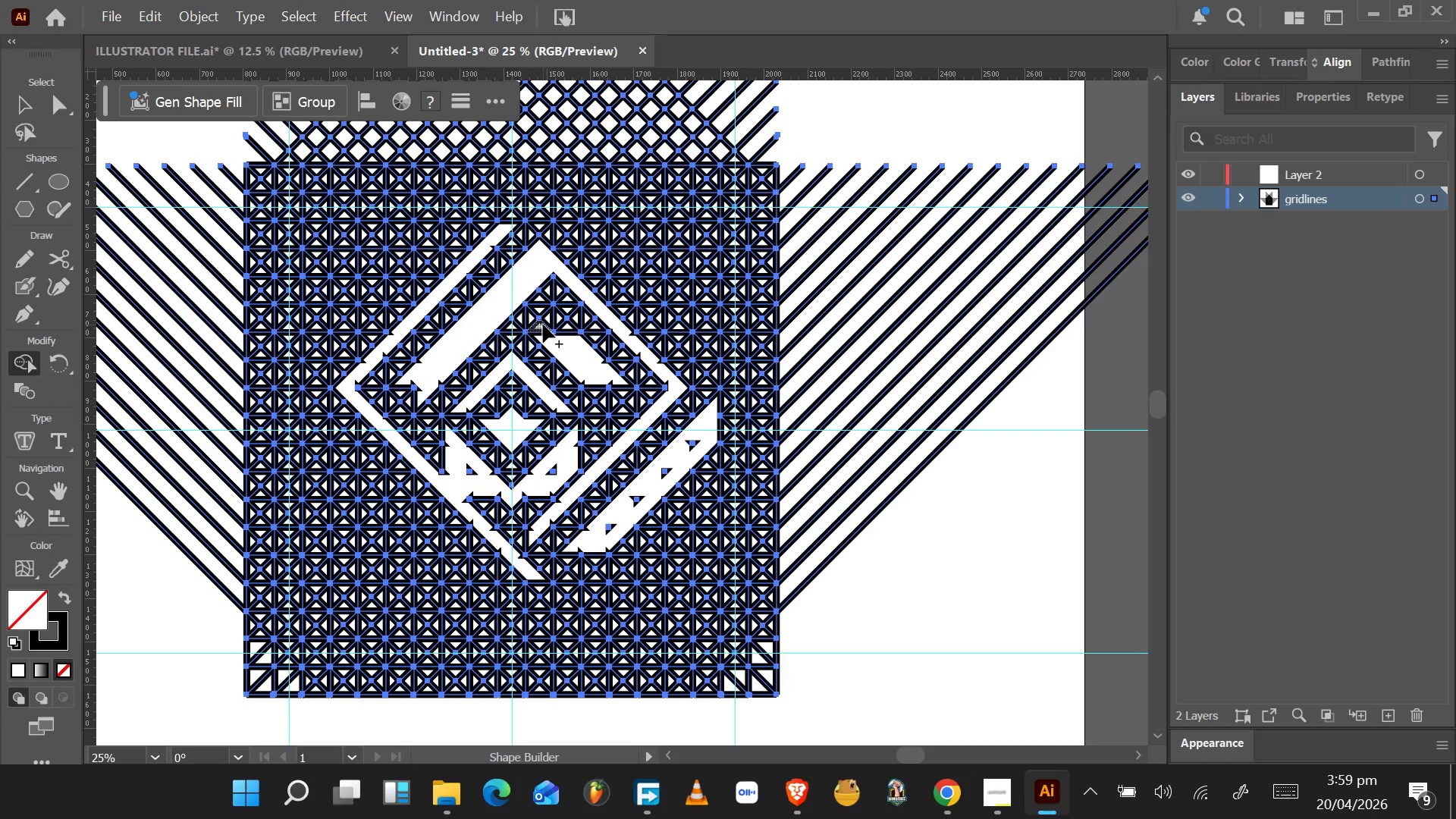 
left_click_drag(start_coordinate=[596, 382], to_coordinate=[601, 398])
 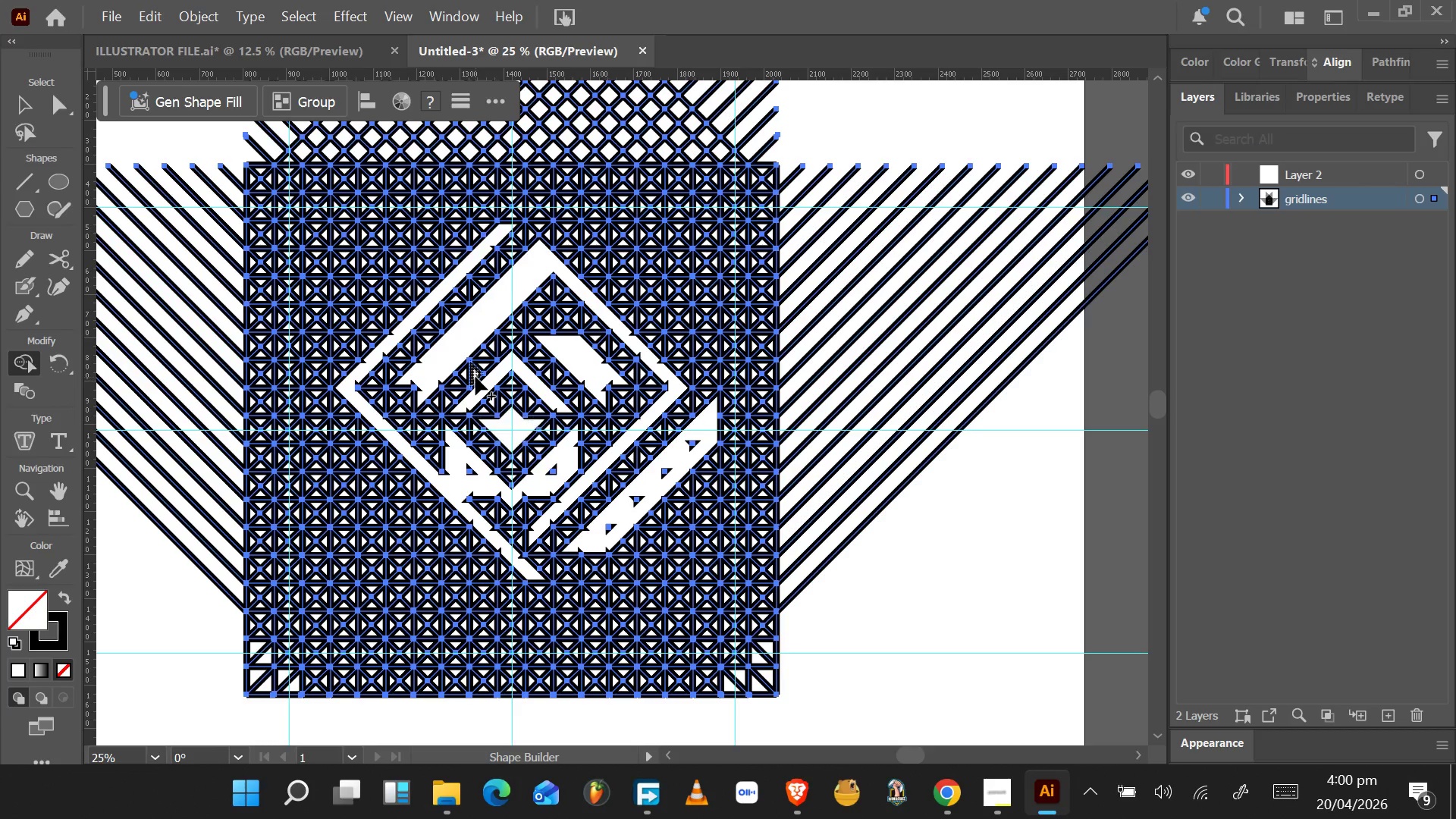 
wait(80.5)
 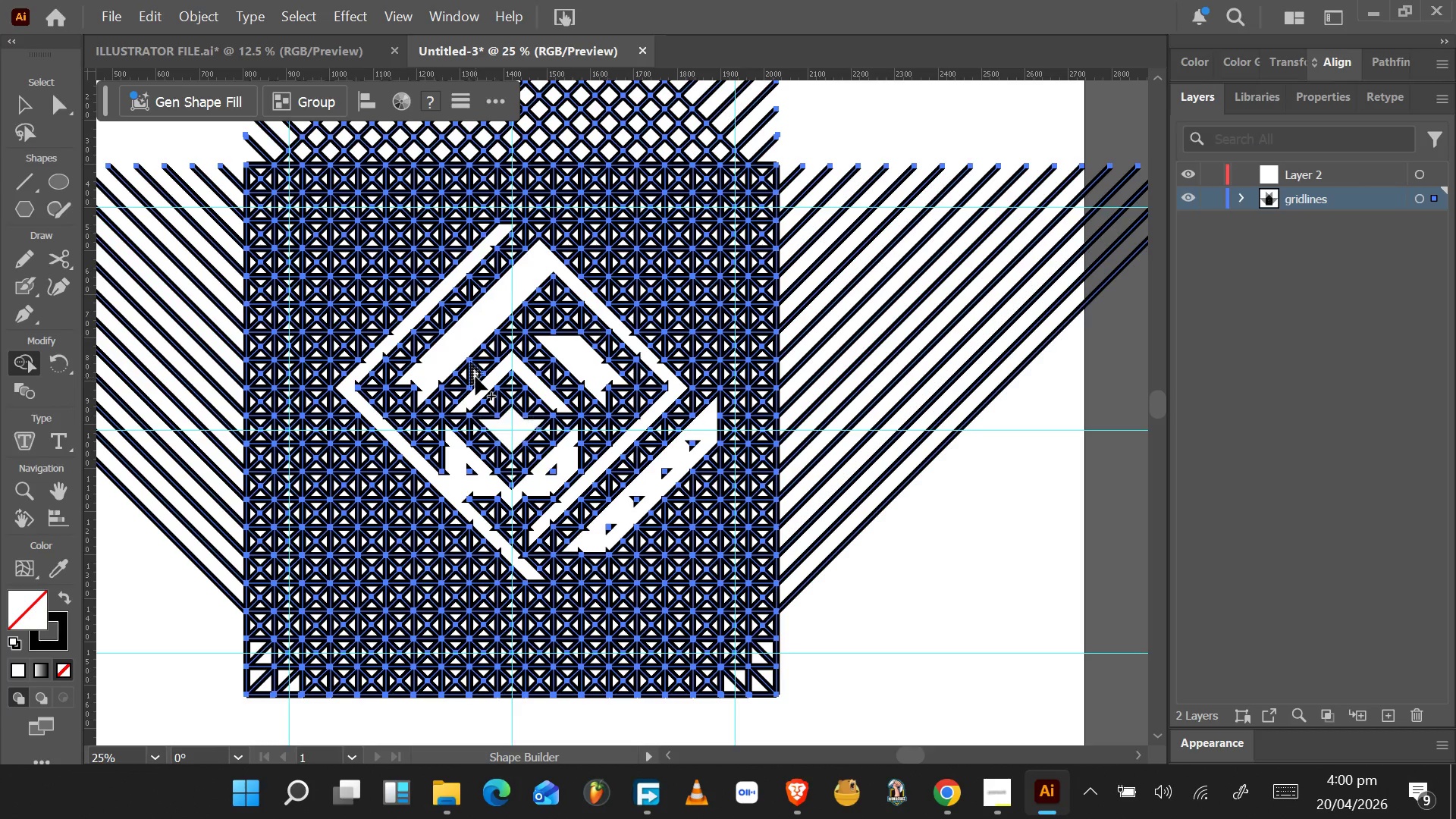 
mouse_move([55, 115])
 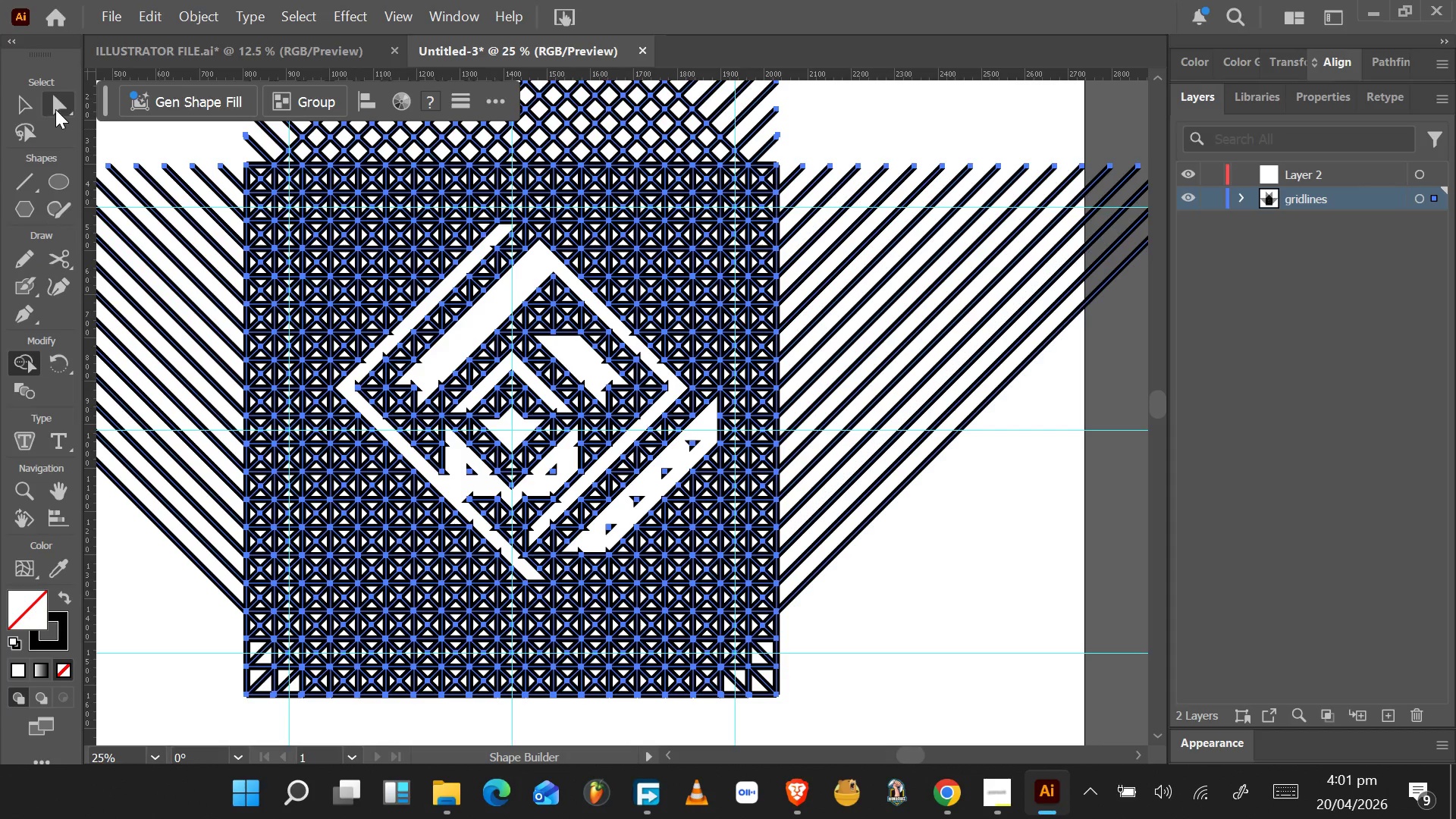 
left_click([56, 108])
 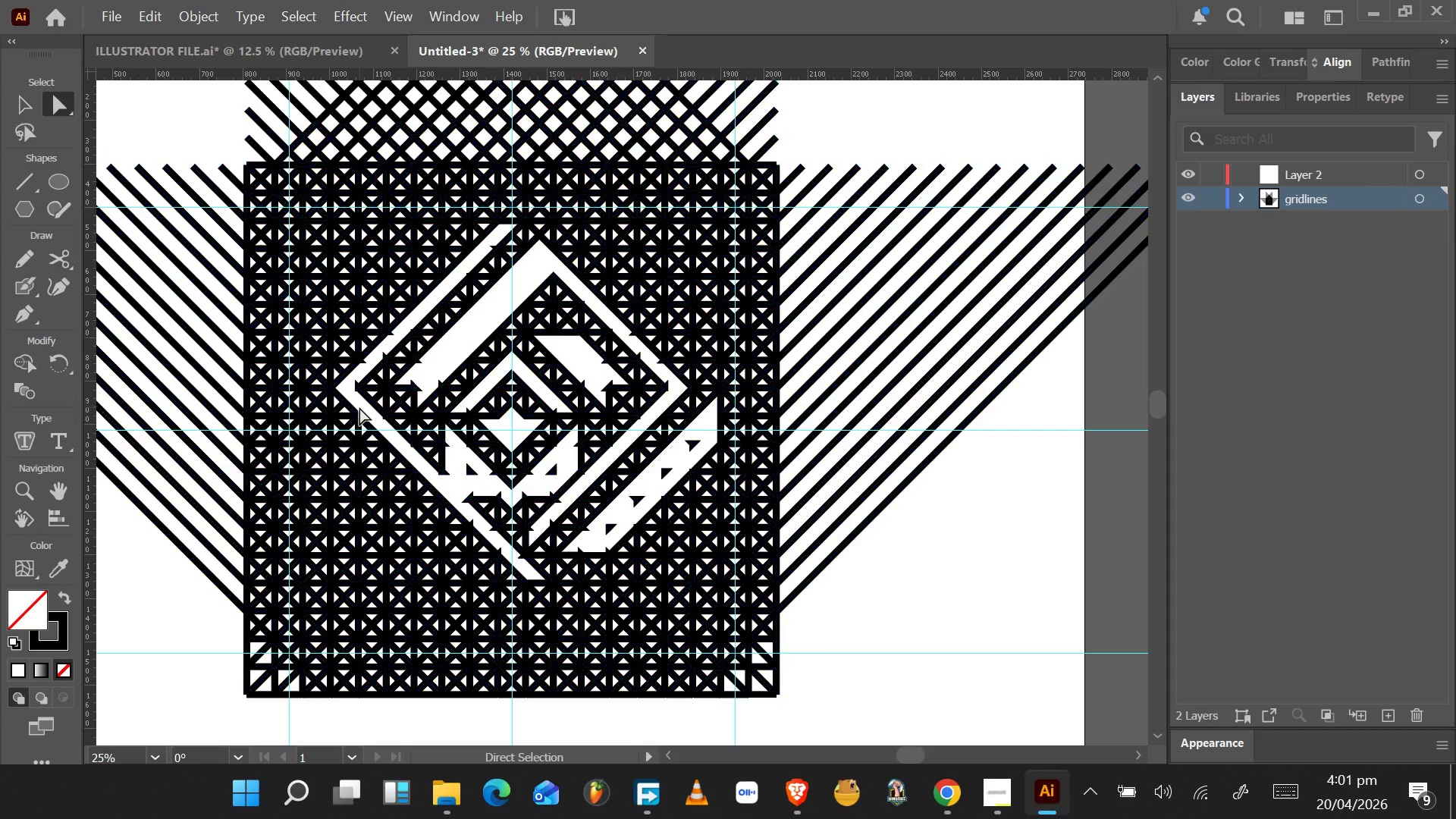 
left_click([359, 406])
 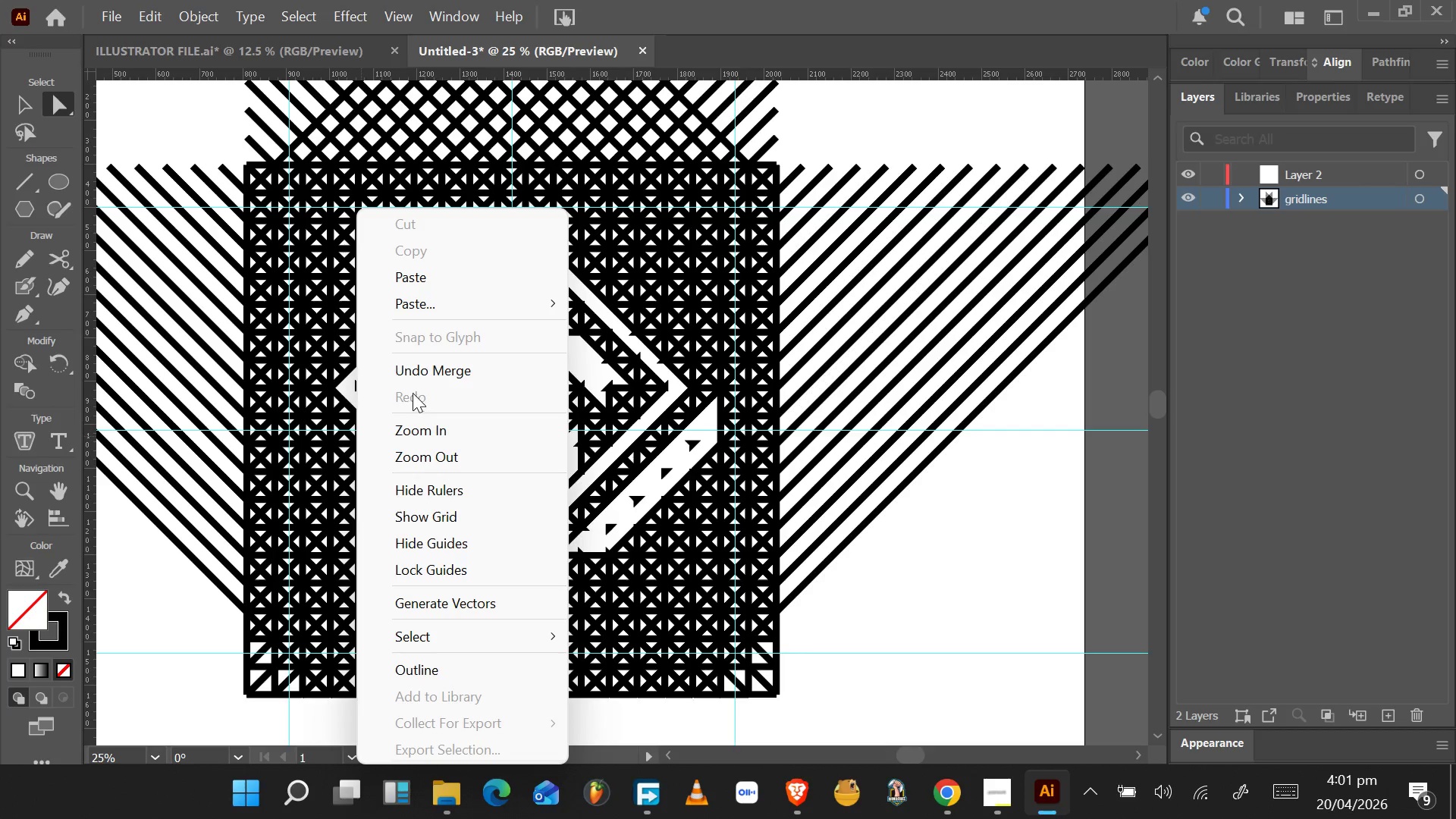 
wait(5.62)
 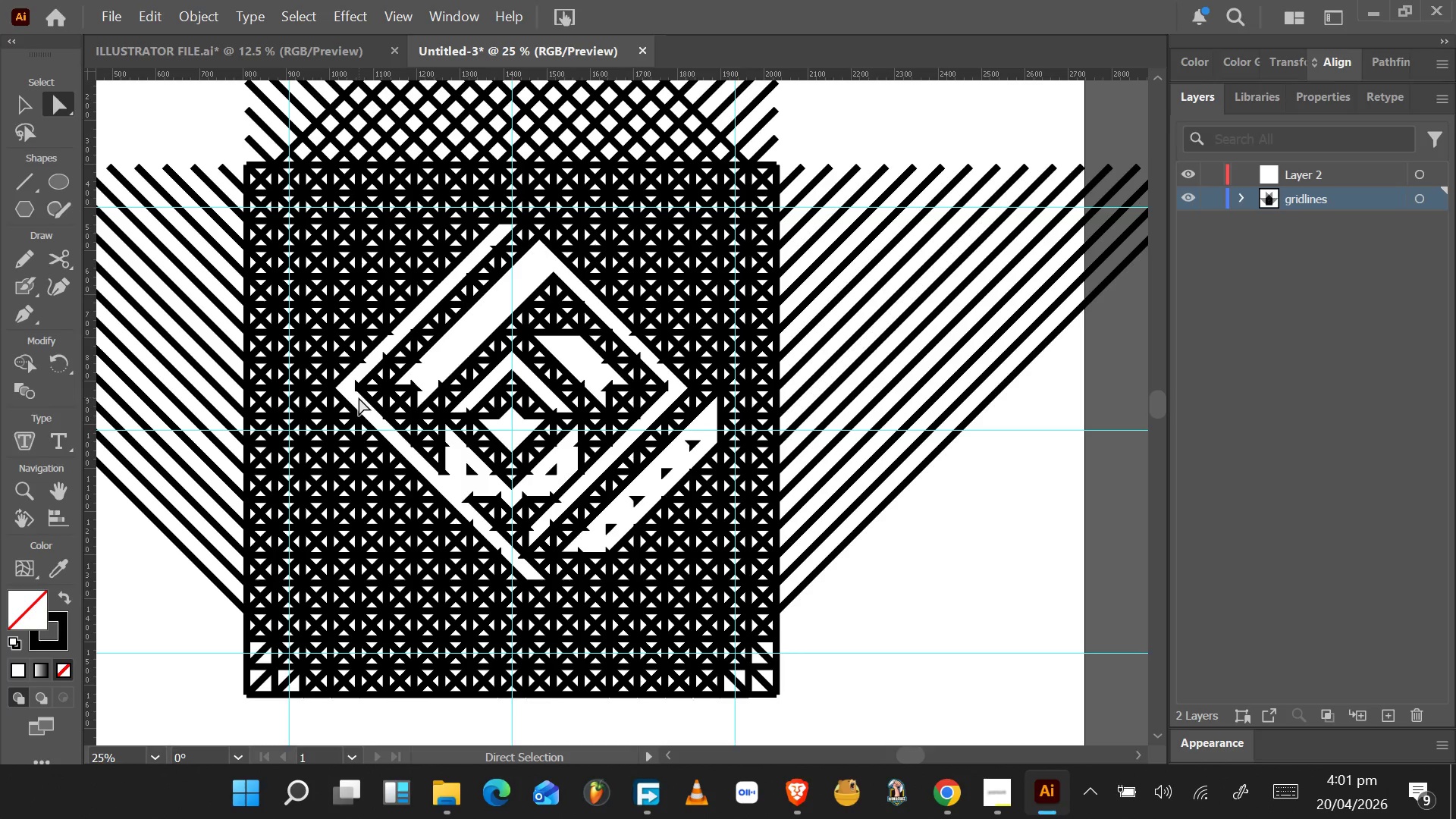 
left_click_drag(start_coordinate=[165, 579], to_coordinate=[168, 586])
 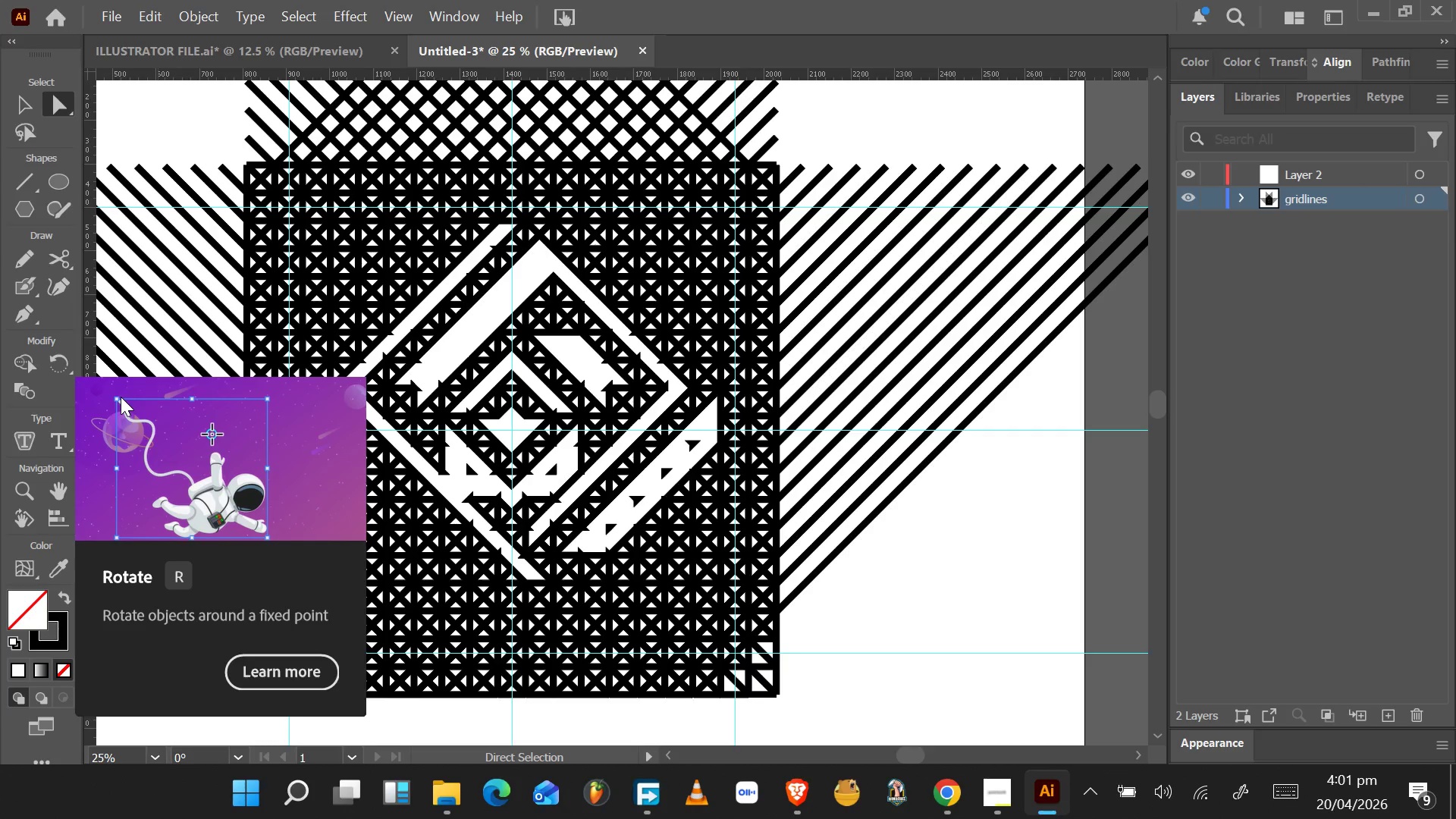 
wait(20.22)
 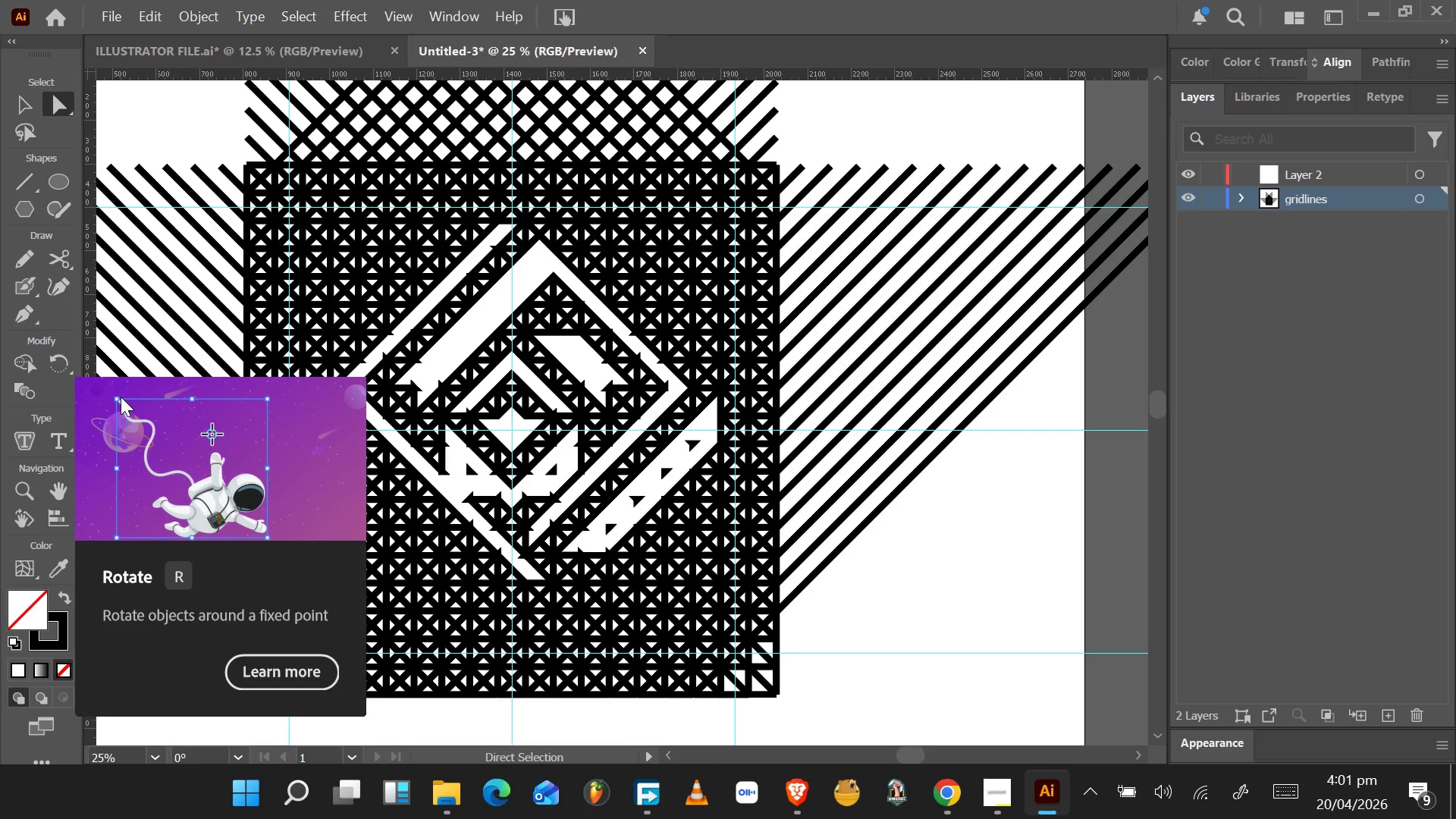 
left_click([31, 100])
 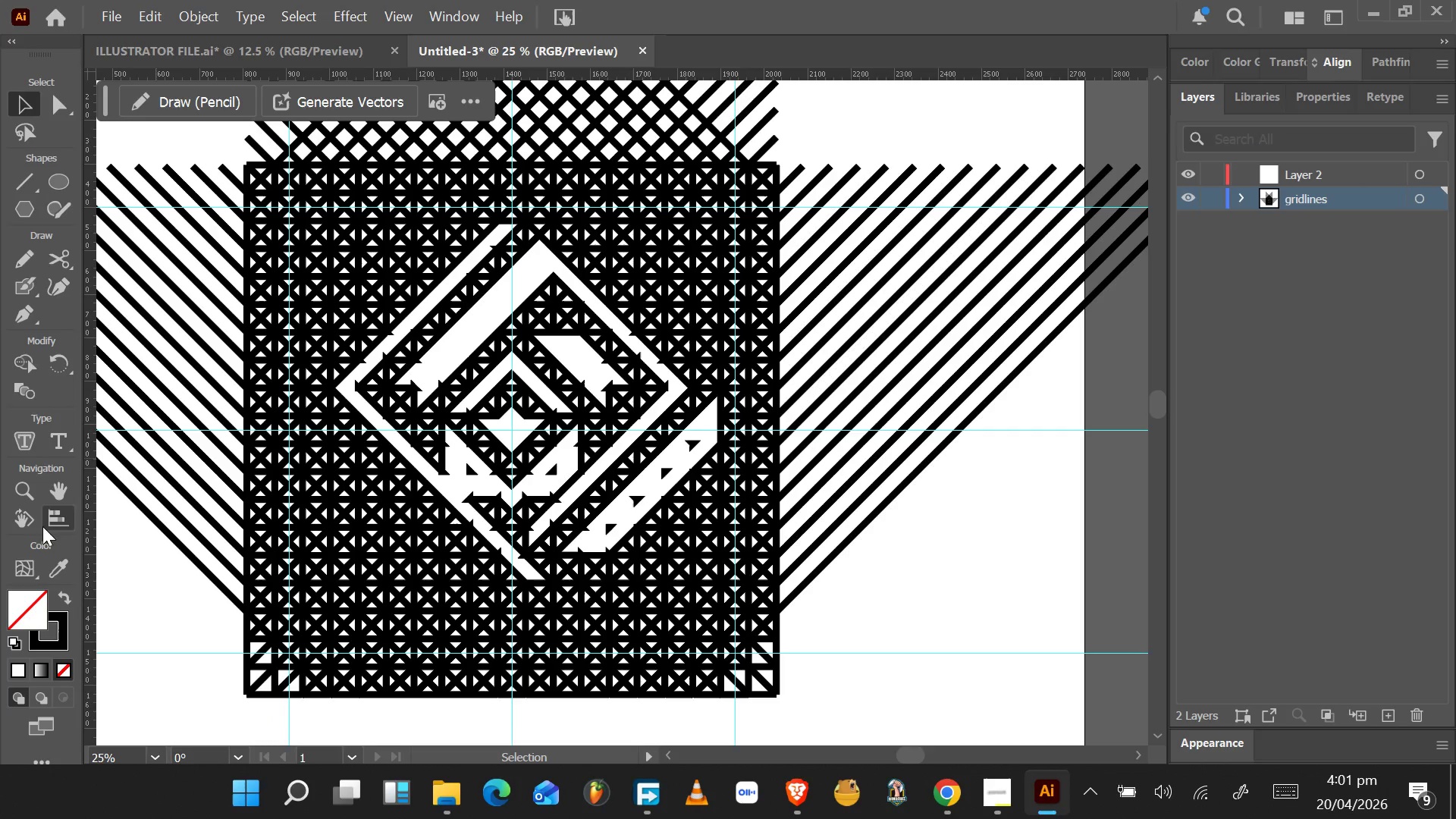 
left_click_drag(start_coordinate=[27, 376], to_coordinate=[33, 106])
 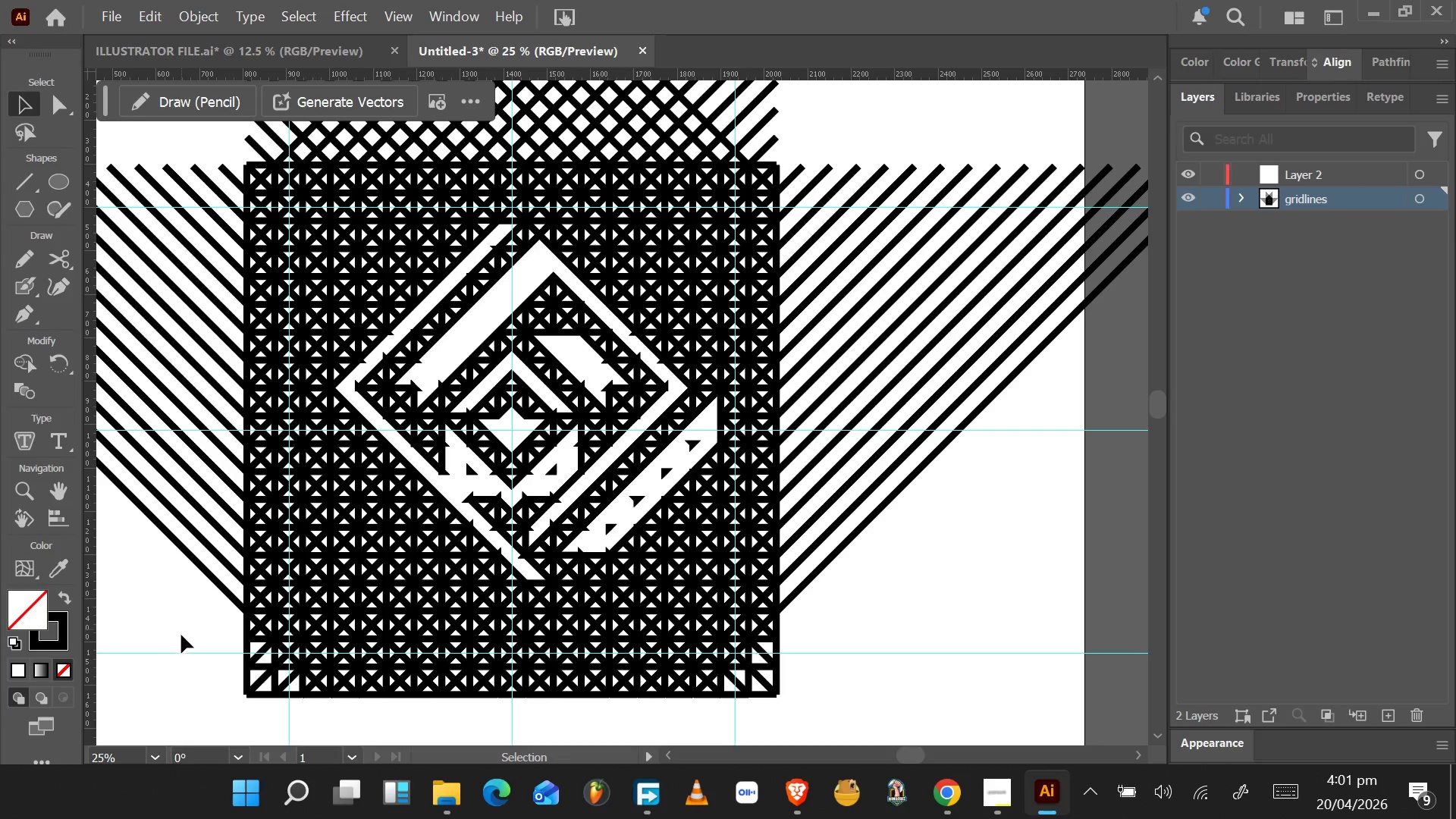 
left_click([33, 106])
 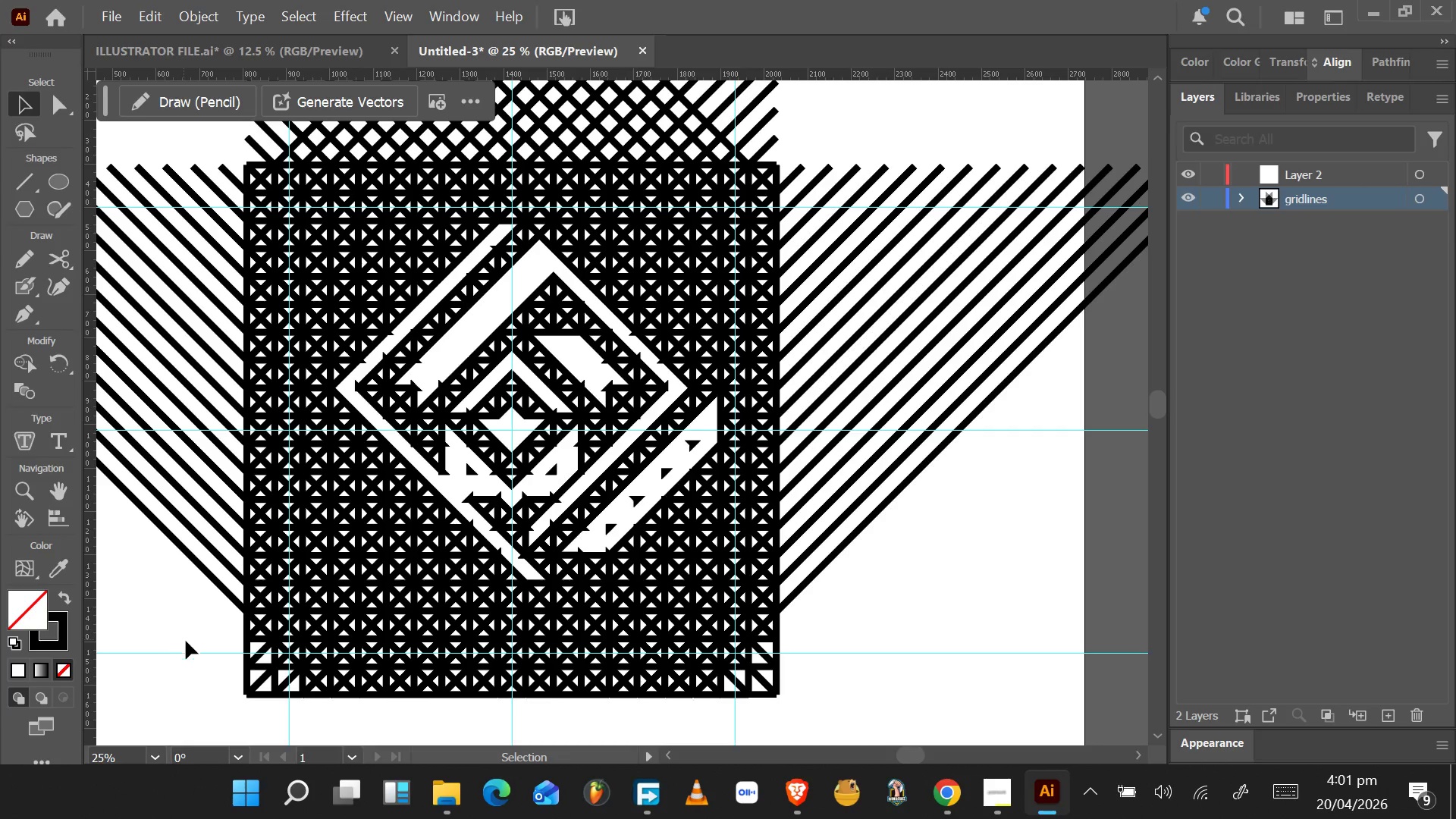 
left_click_drag(start_coordinate=[221, 663], to_coordinate=[267, 559])
 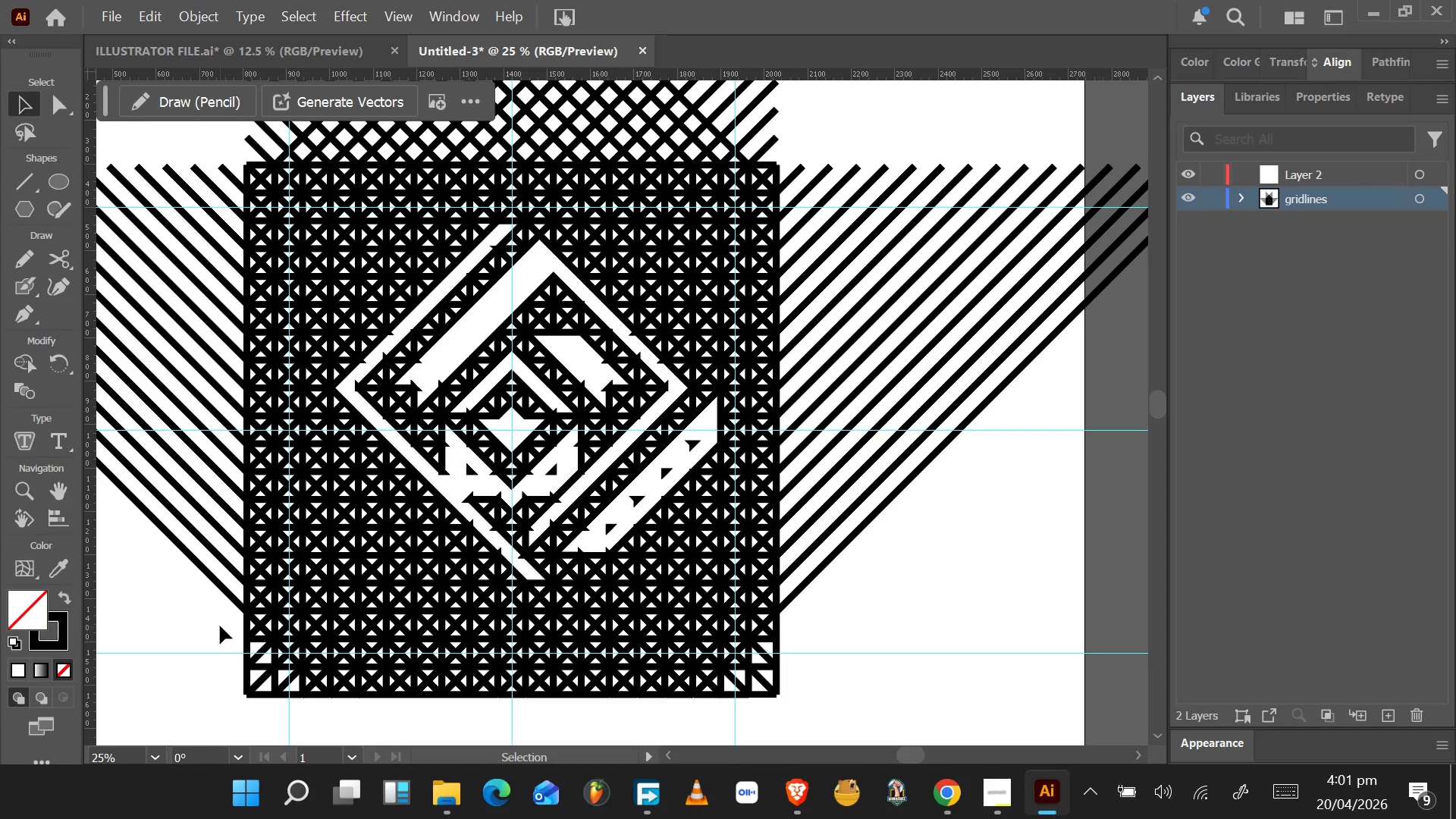 
left_click_drag(start_coordinate=[218, 628], to_coordinate=[275, 531])
 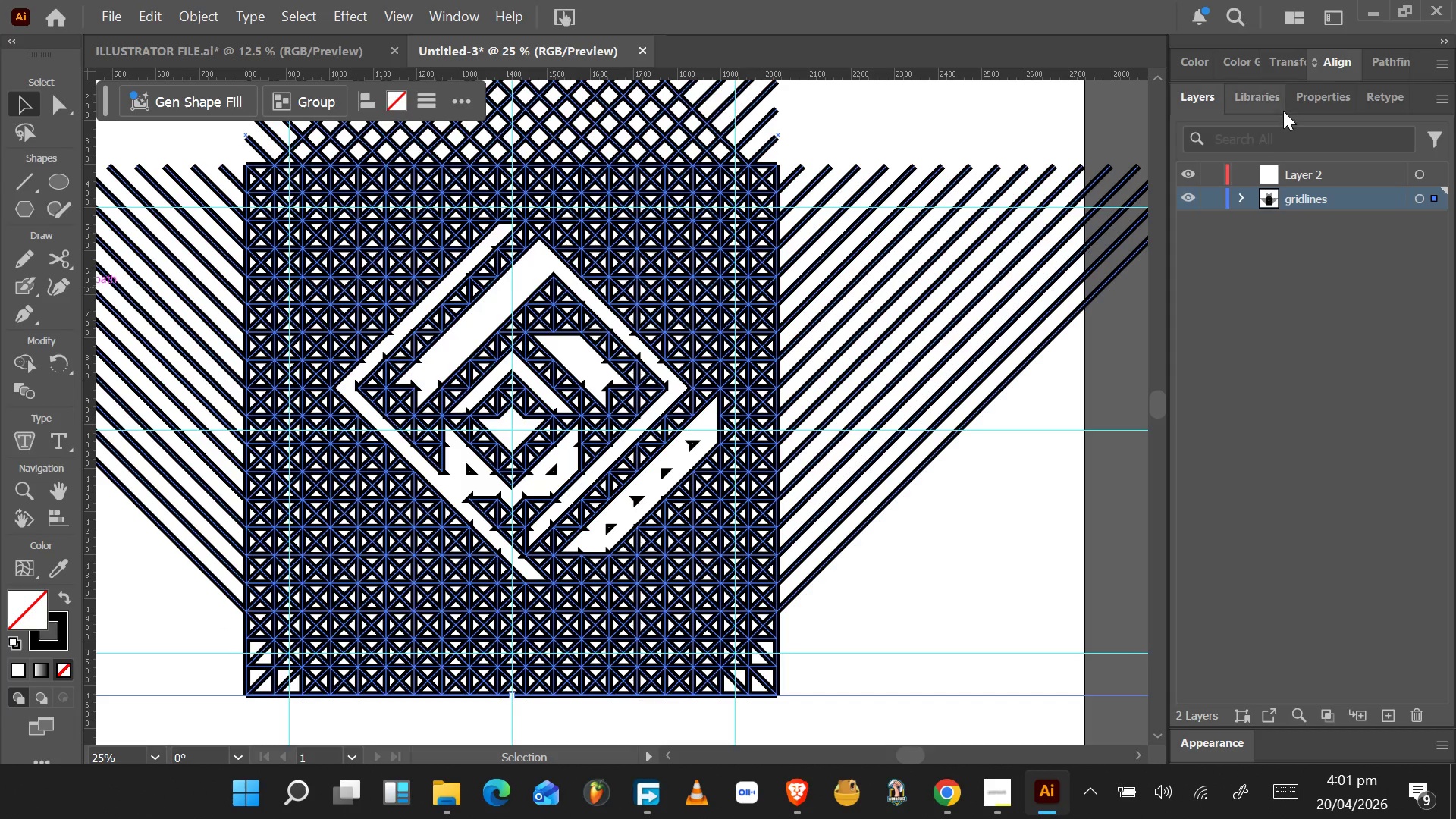 
left_click([1312, 98])
 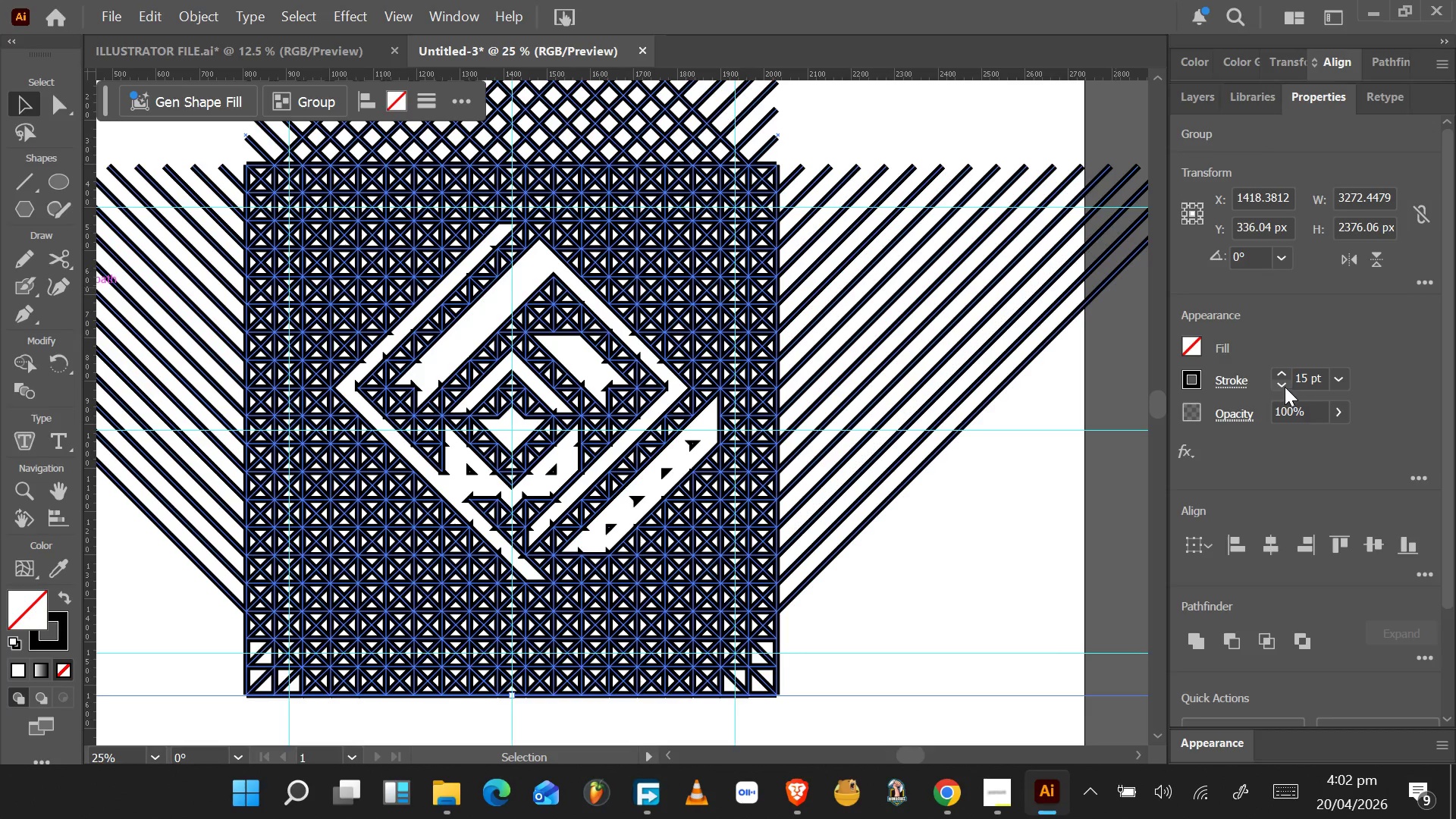 
double_click([1283, 387])
 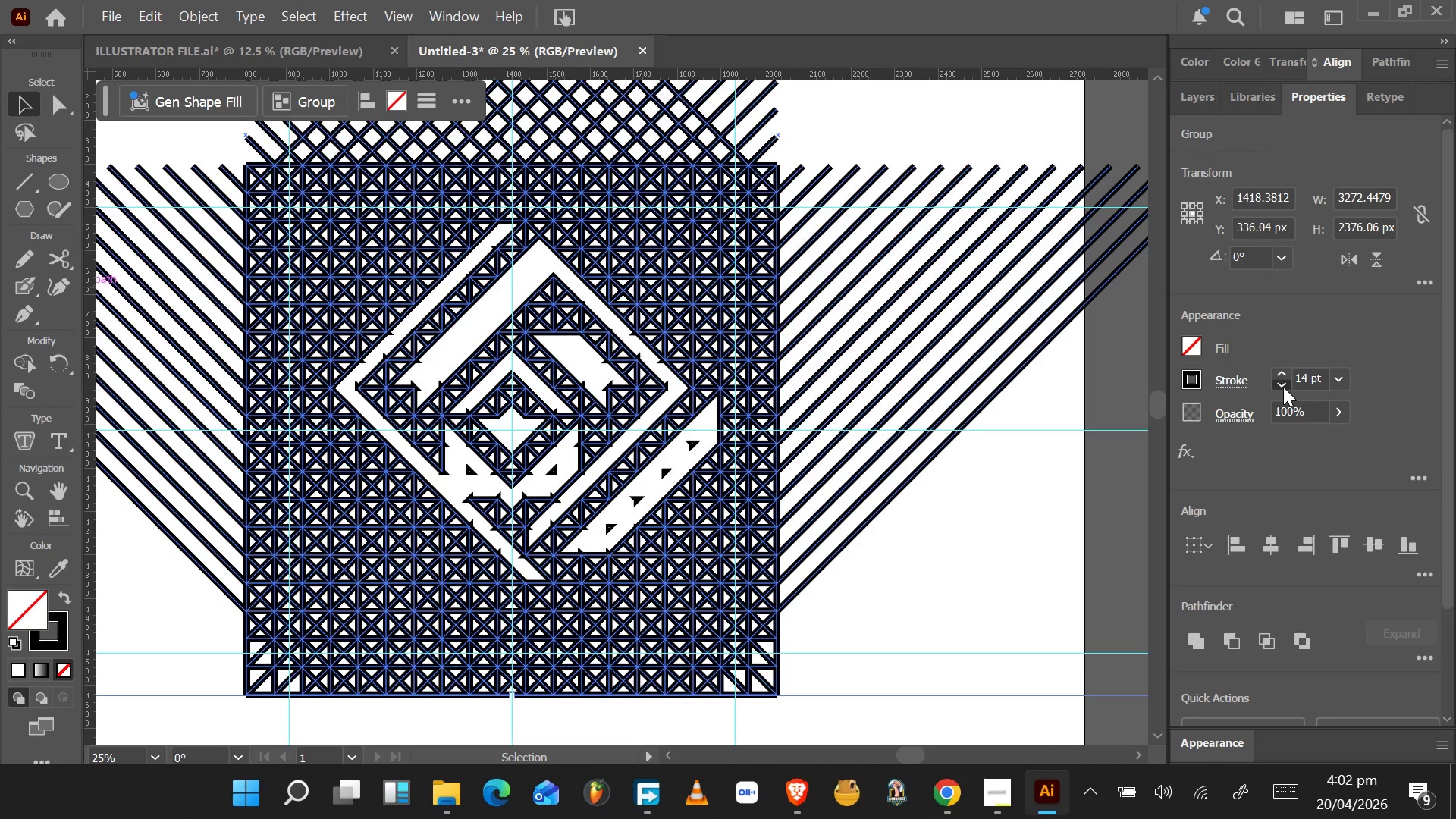 
triple_click([1283, 387])
 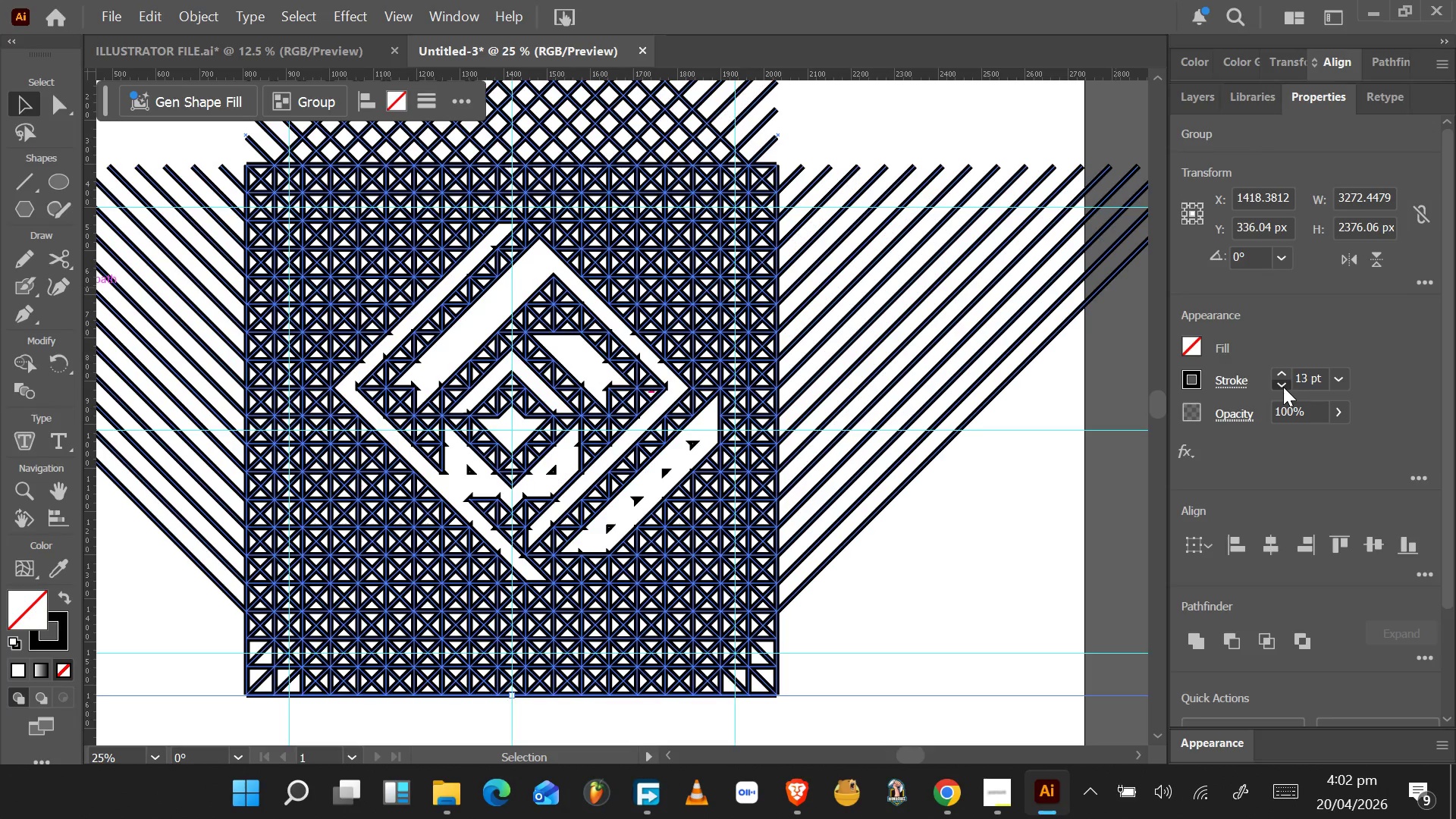 
triple_click([1283, 387])
 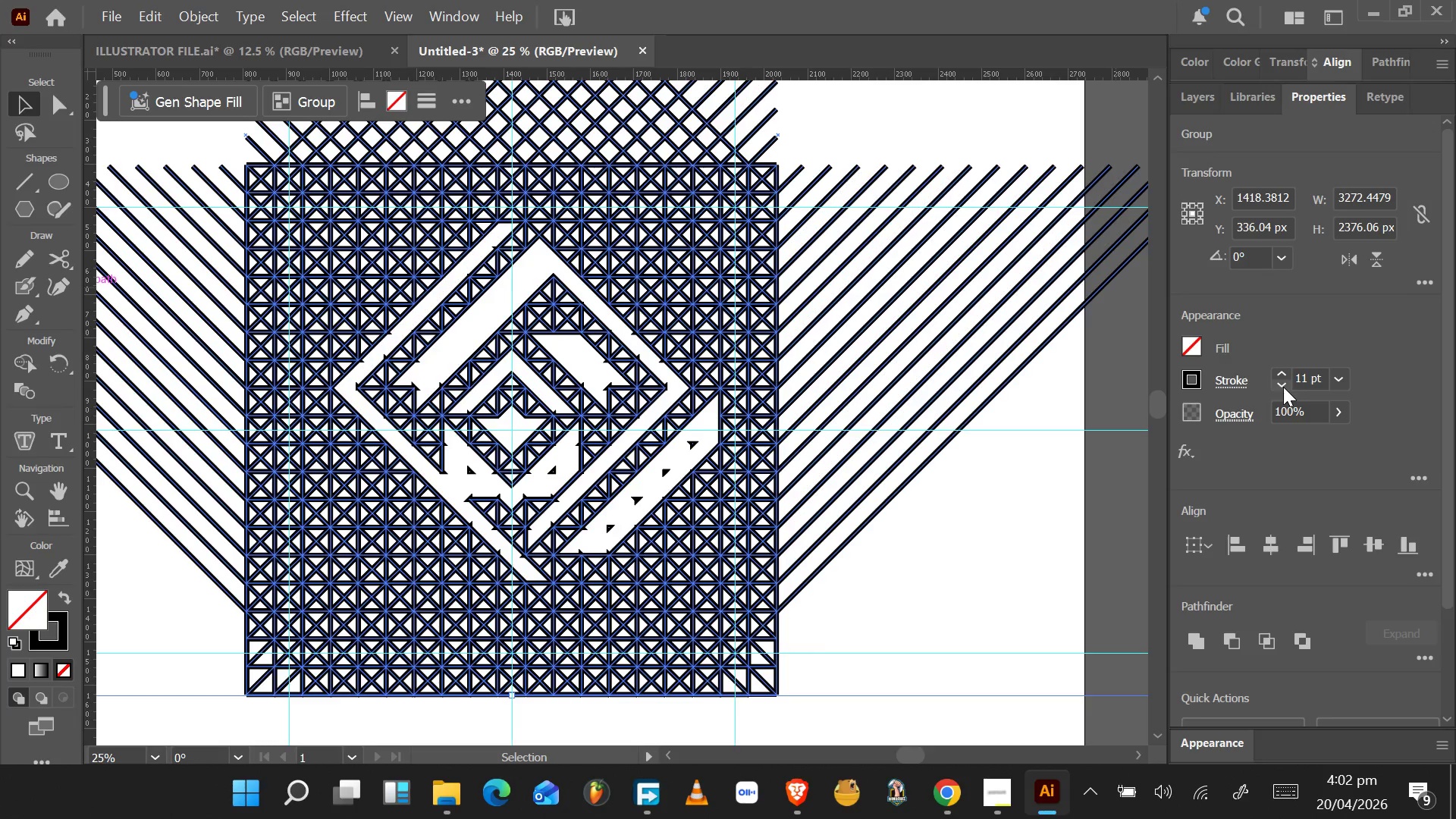 
triple_click([1283, 387])
 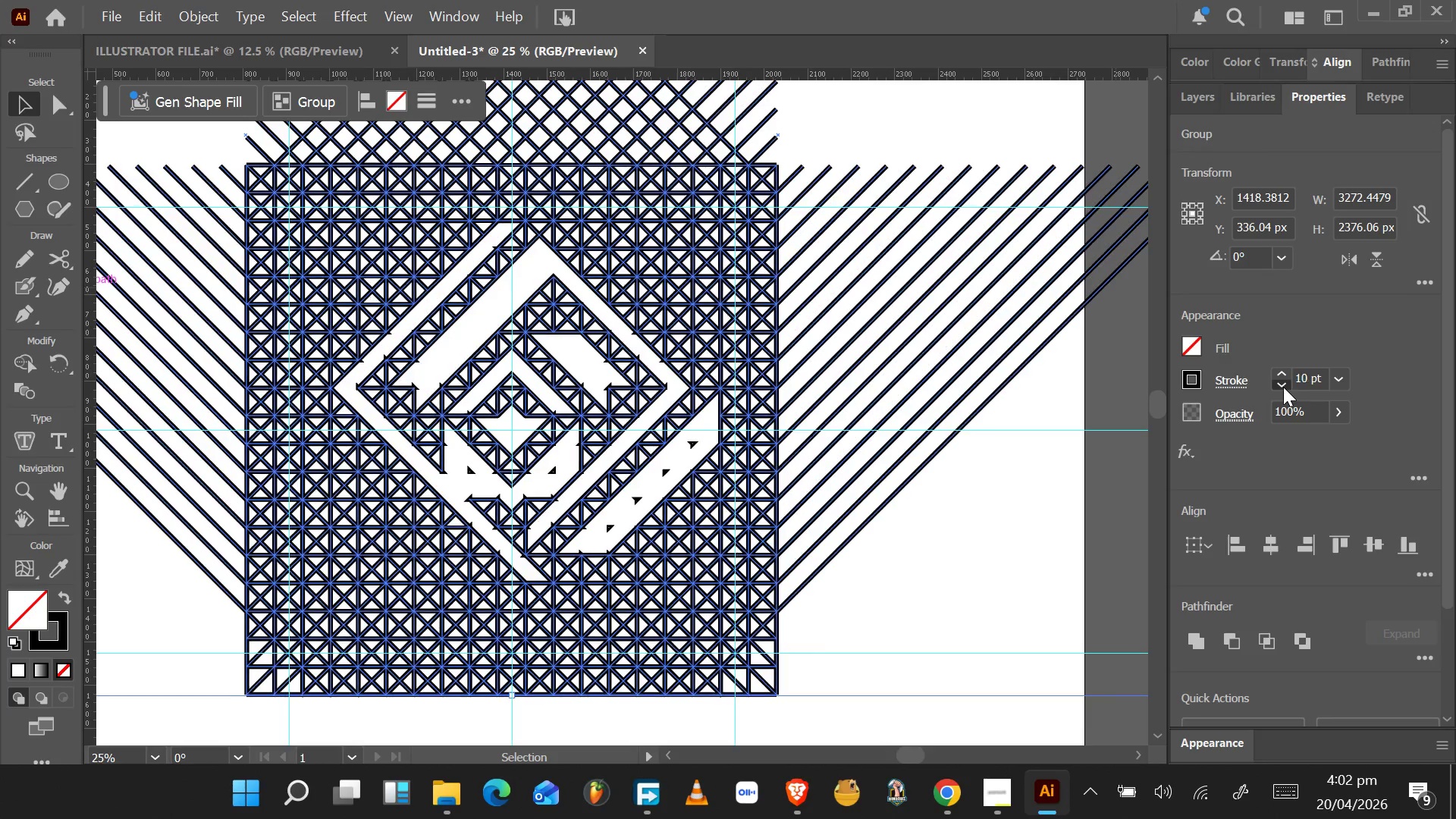 
triple_click([1283, 387])
 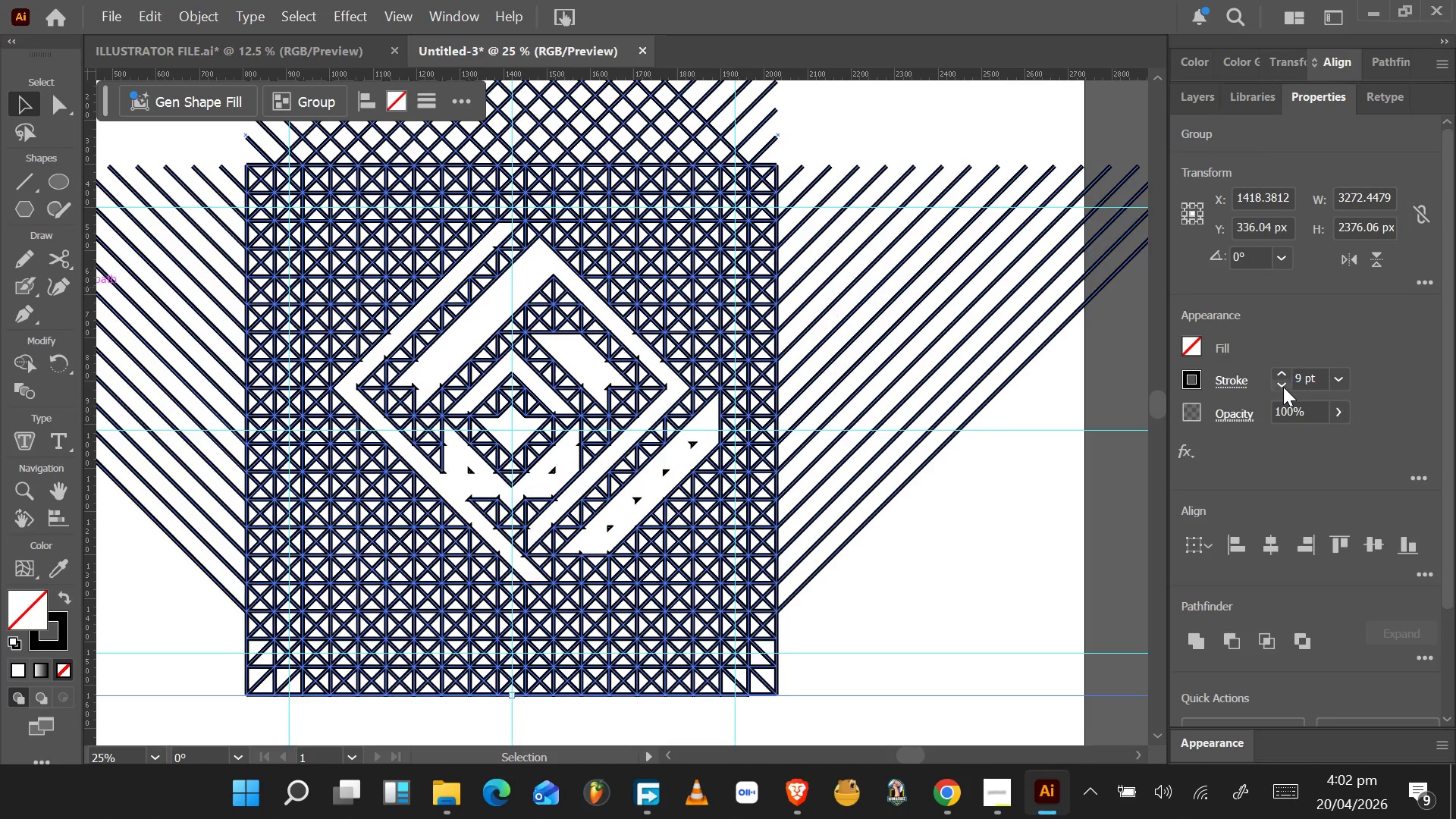 
triple_click([1283, 387])
 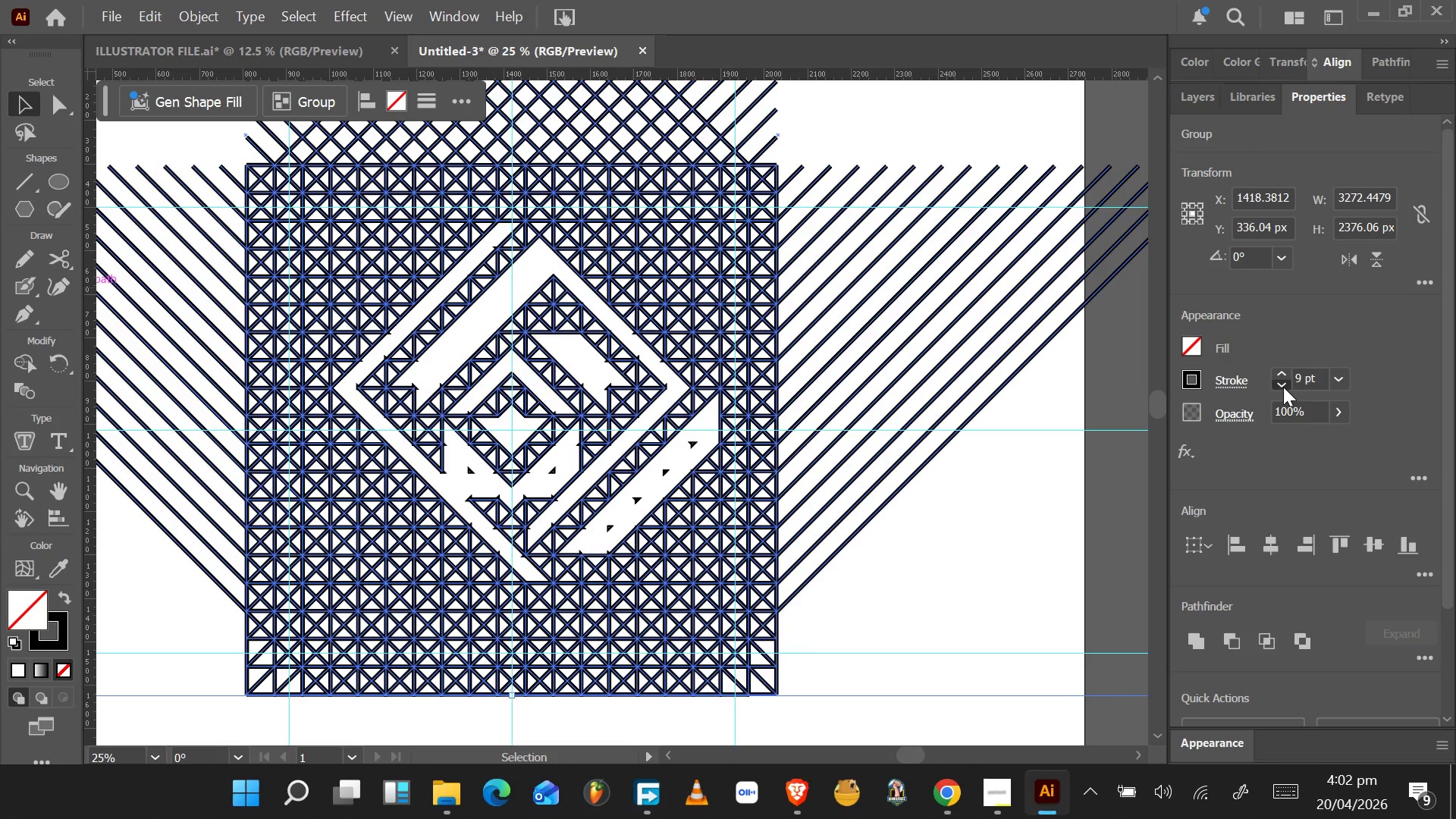 
triple_click([1283, 387])
 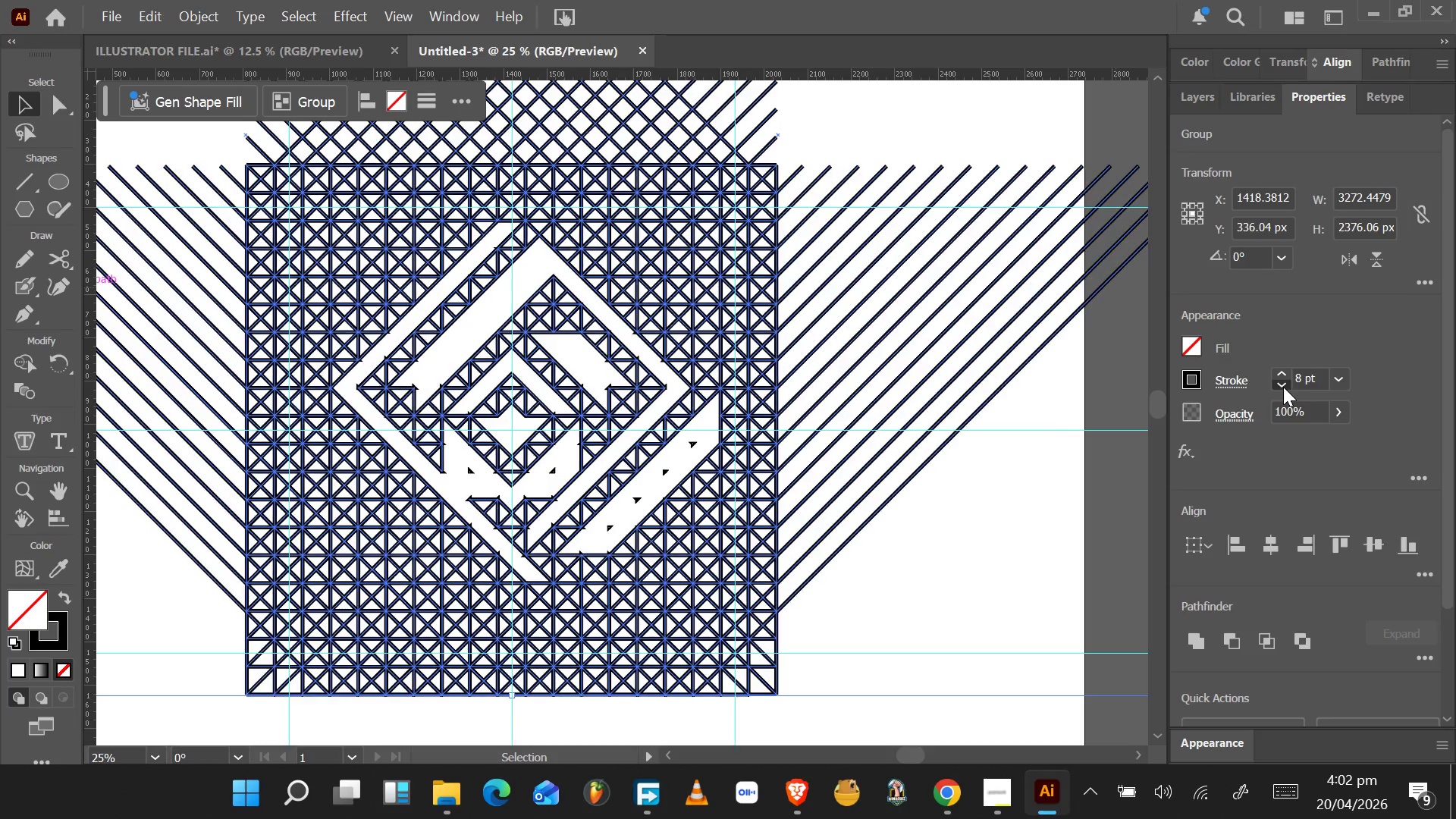 
triple_click([1283, 387])
 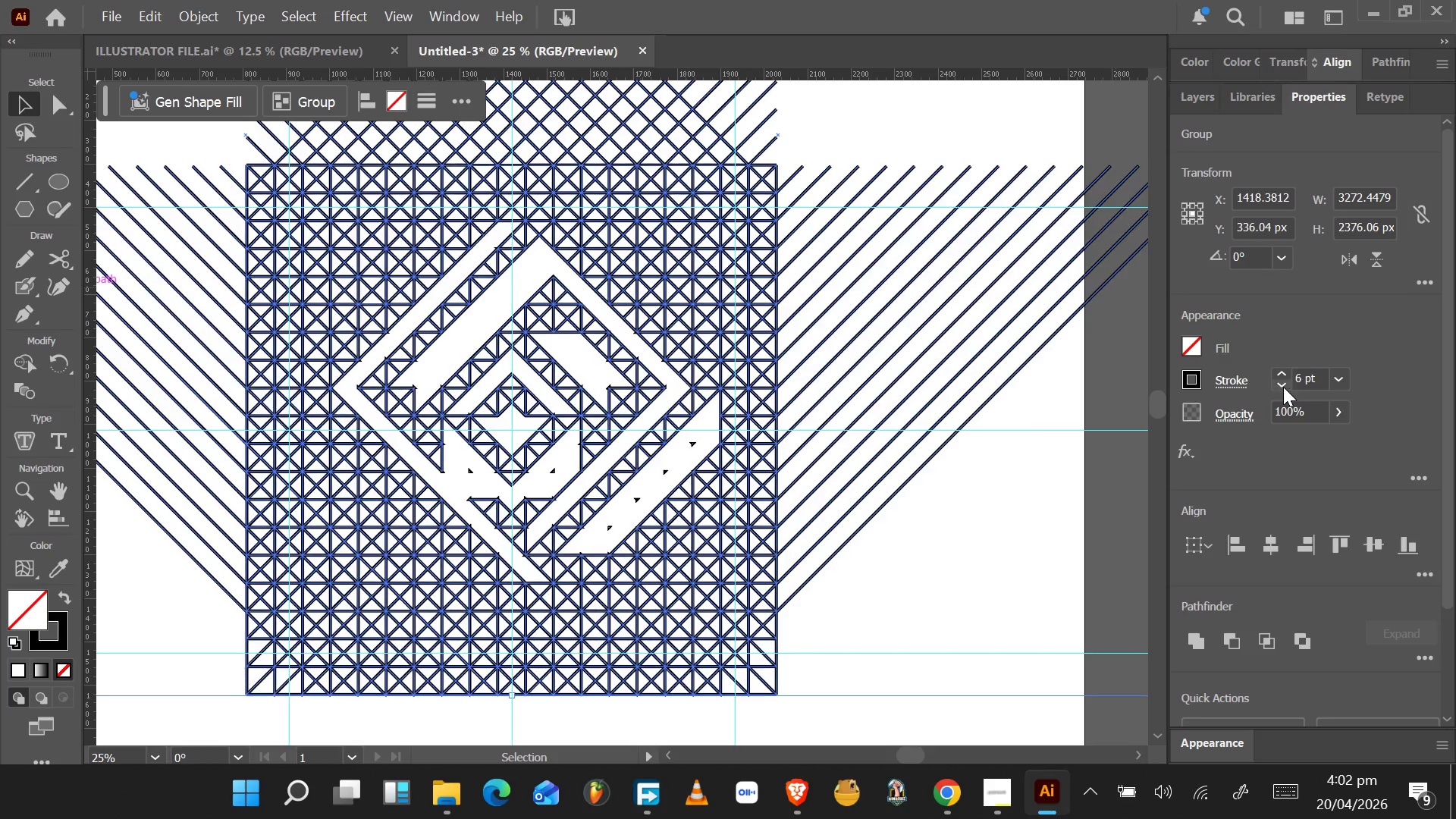 
triple_click([1283, 387])
 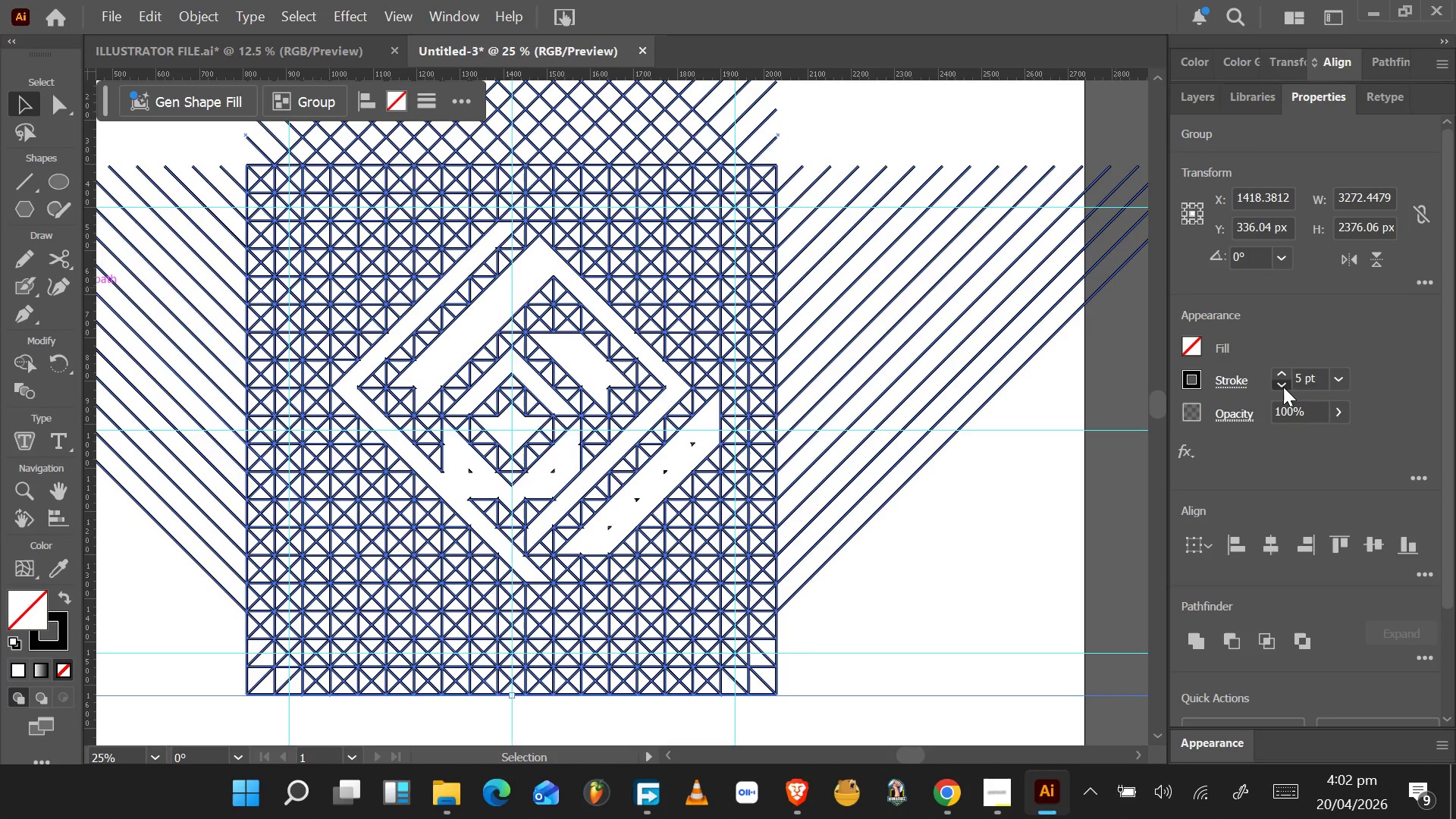 
triple_click([1283, 387])
 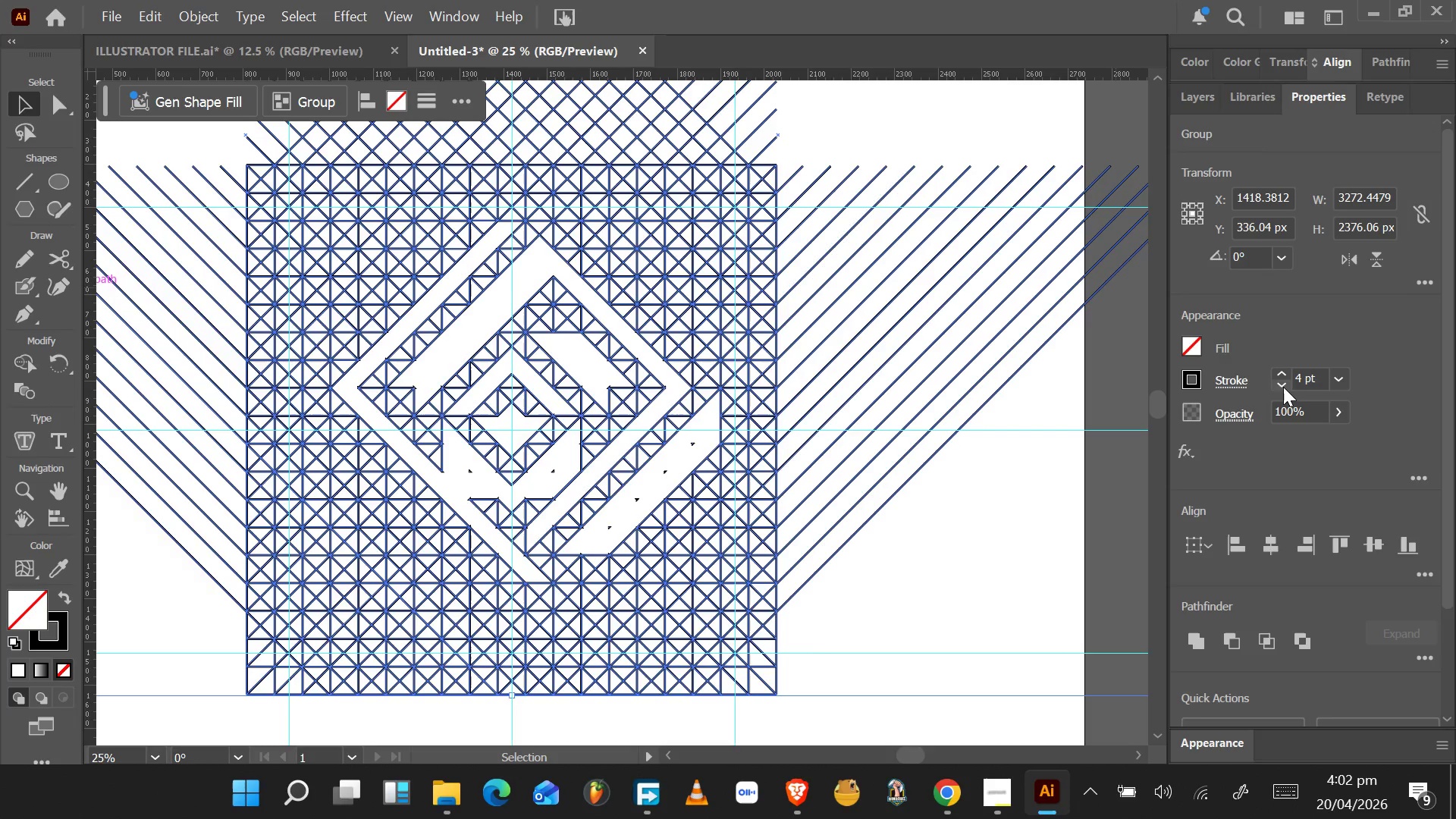 
left_click([1283, 387])
 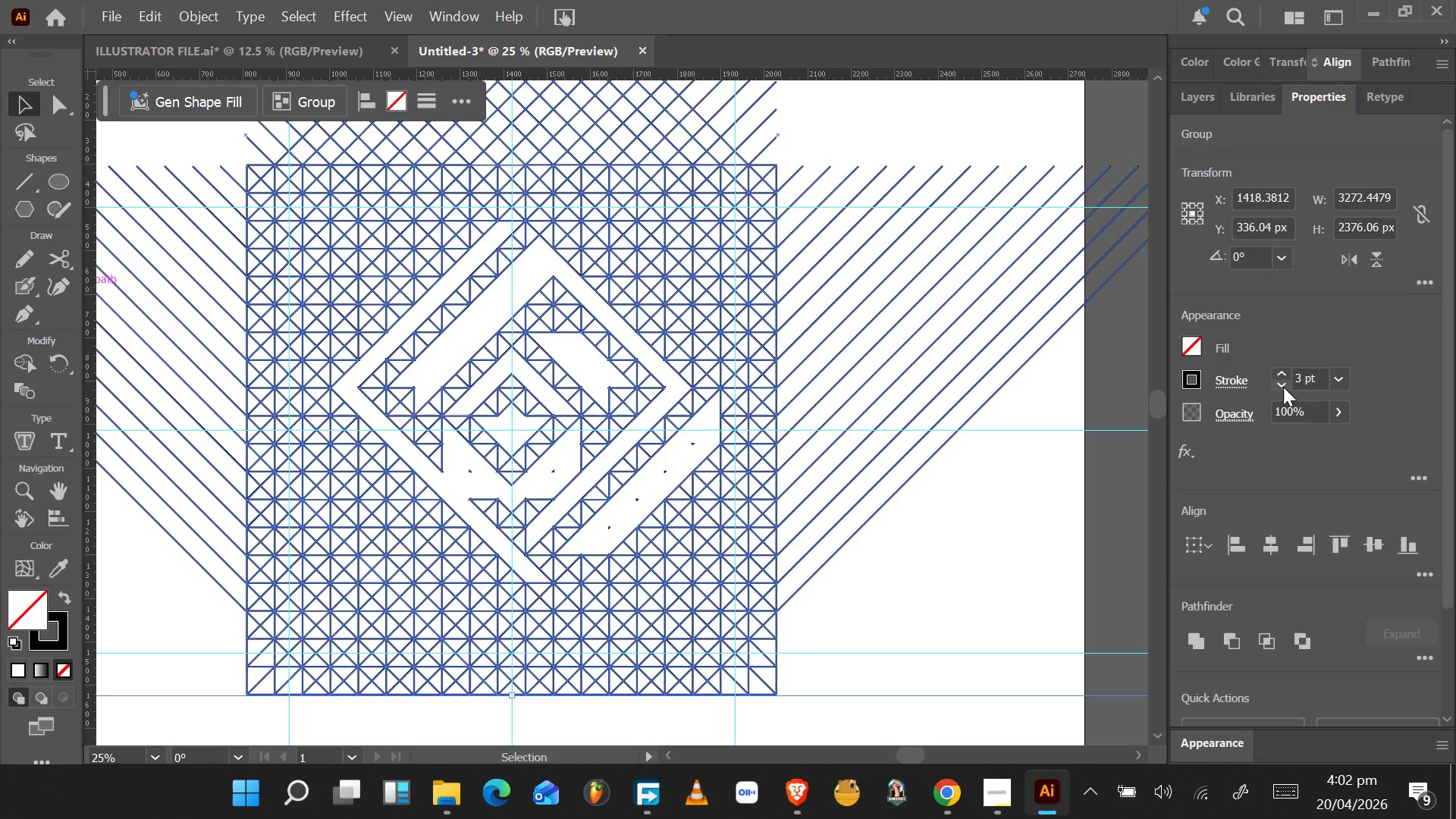 
left_click([1283, 387])
 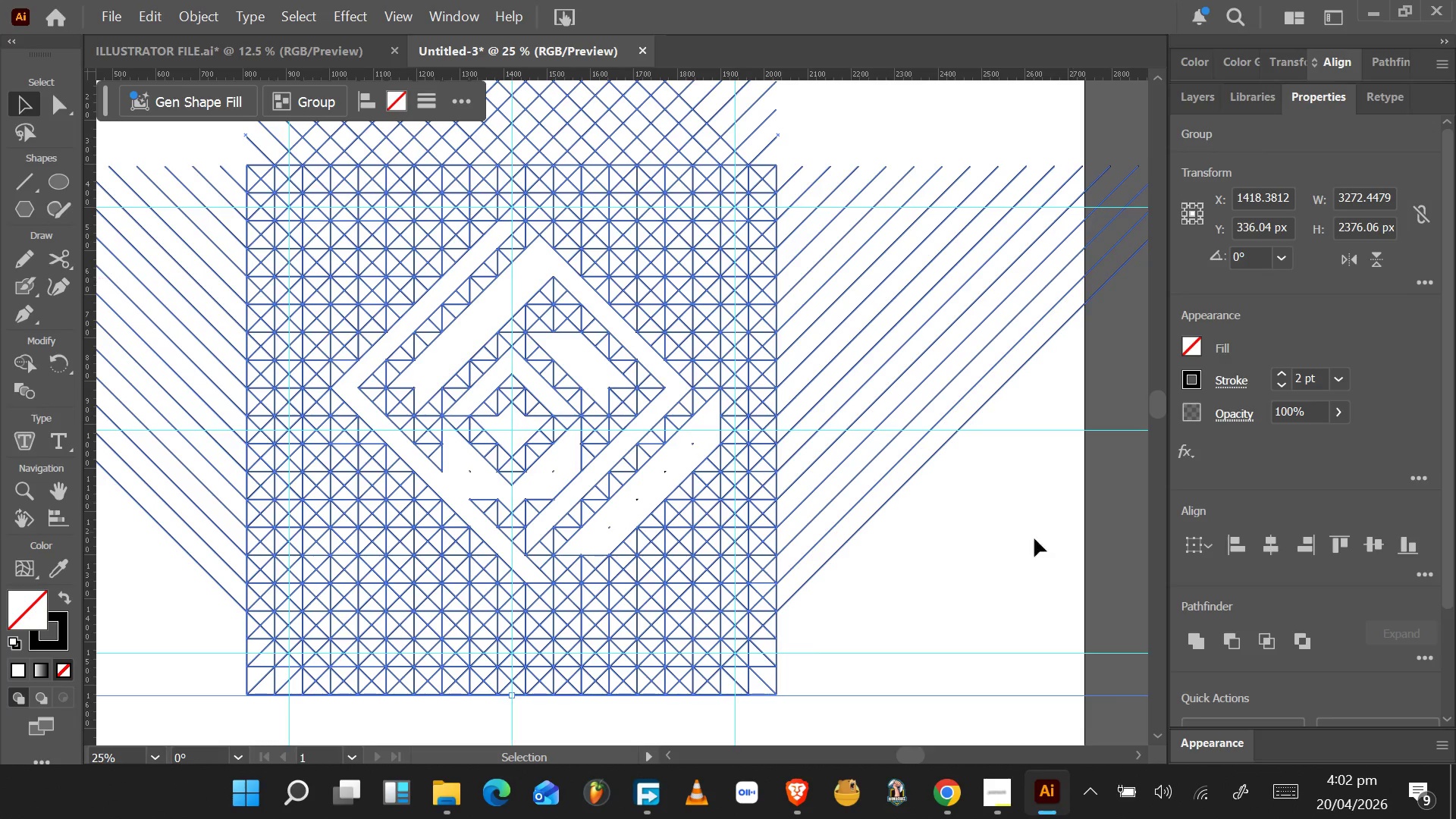 
left_click([946, 547])
 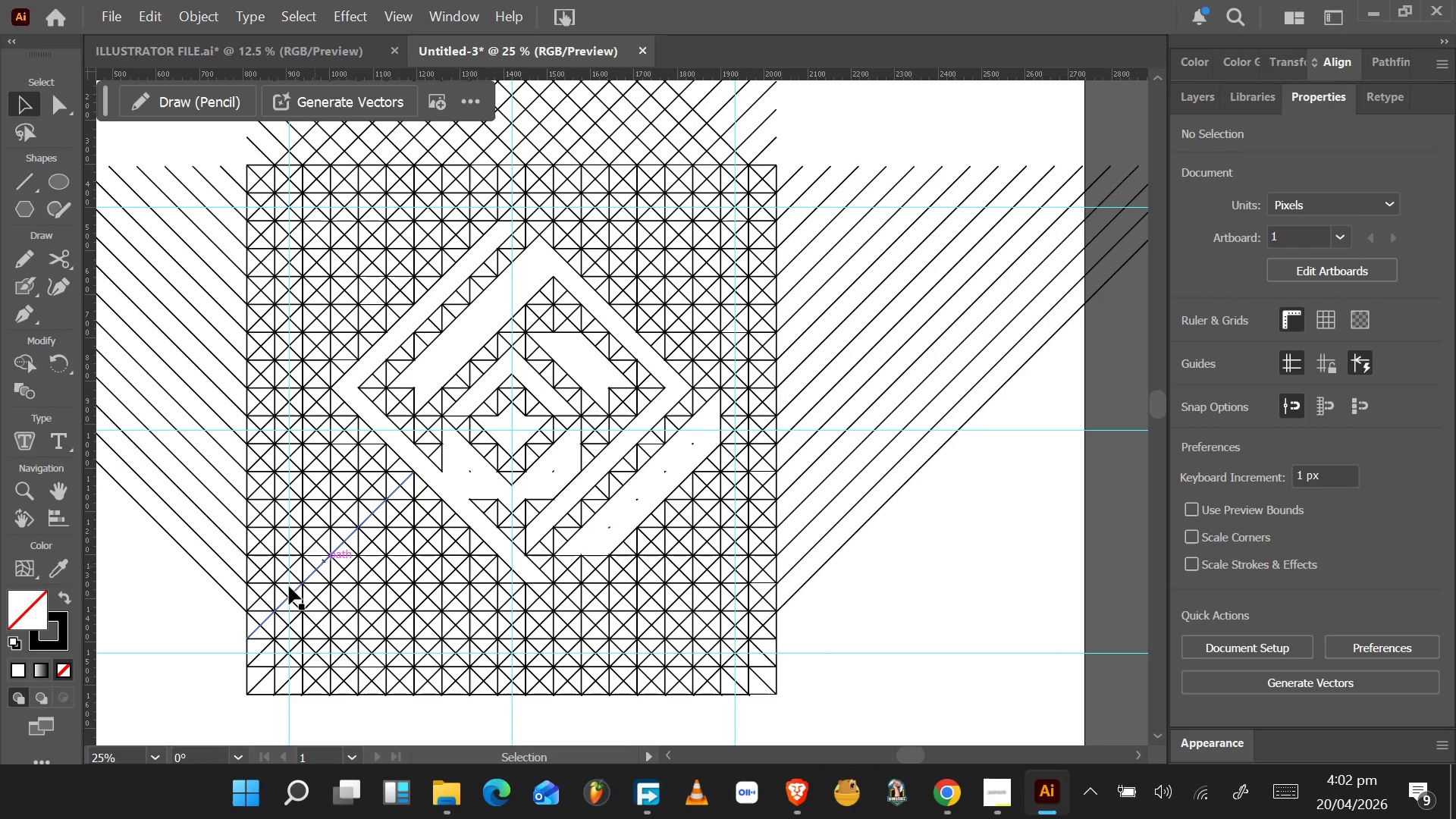 
left_click_drag(start_coordinate=[212, 618], to_coordinate=[268, 532])
 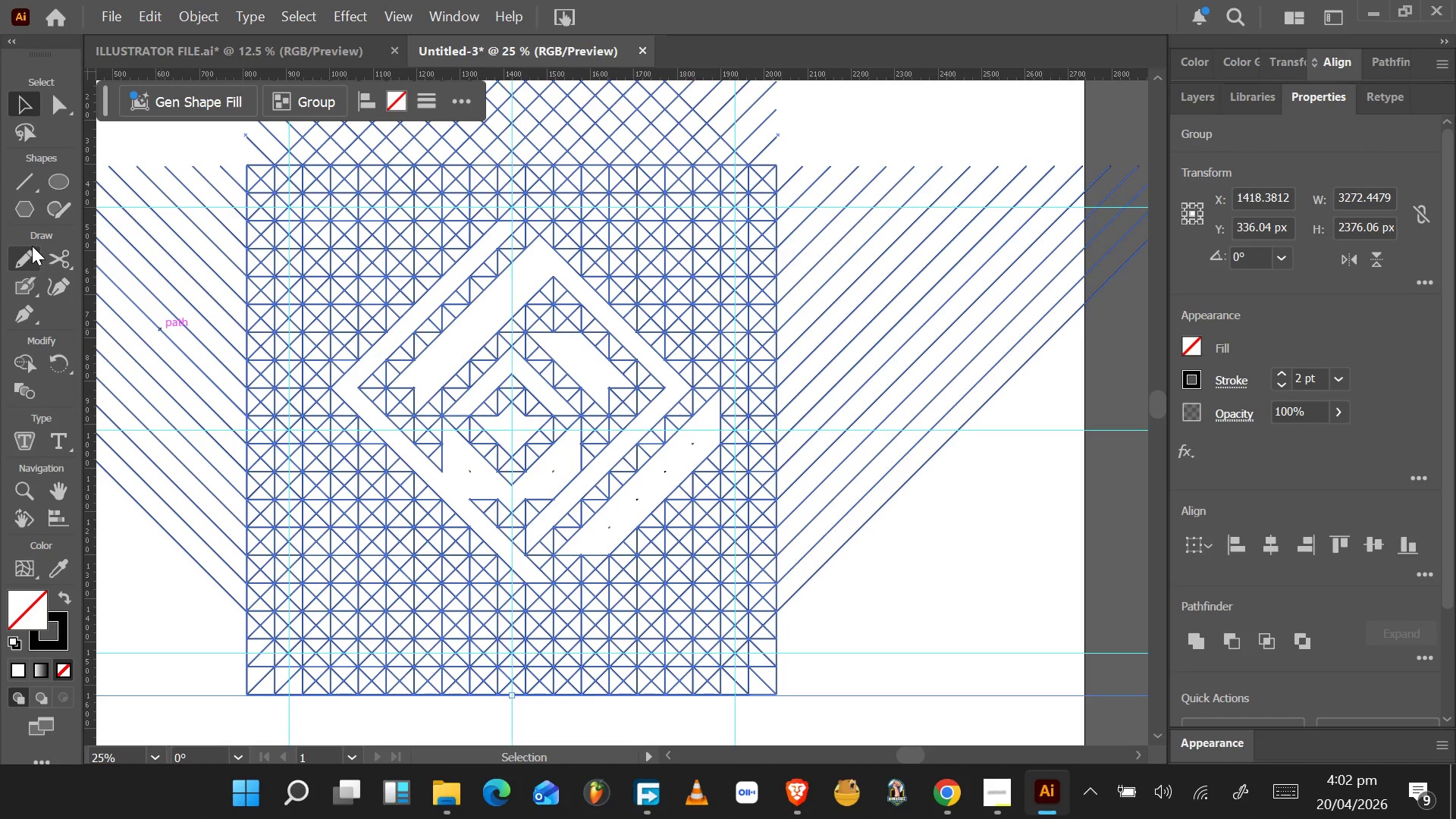 
left_click([29, 360])
 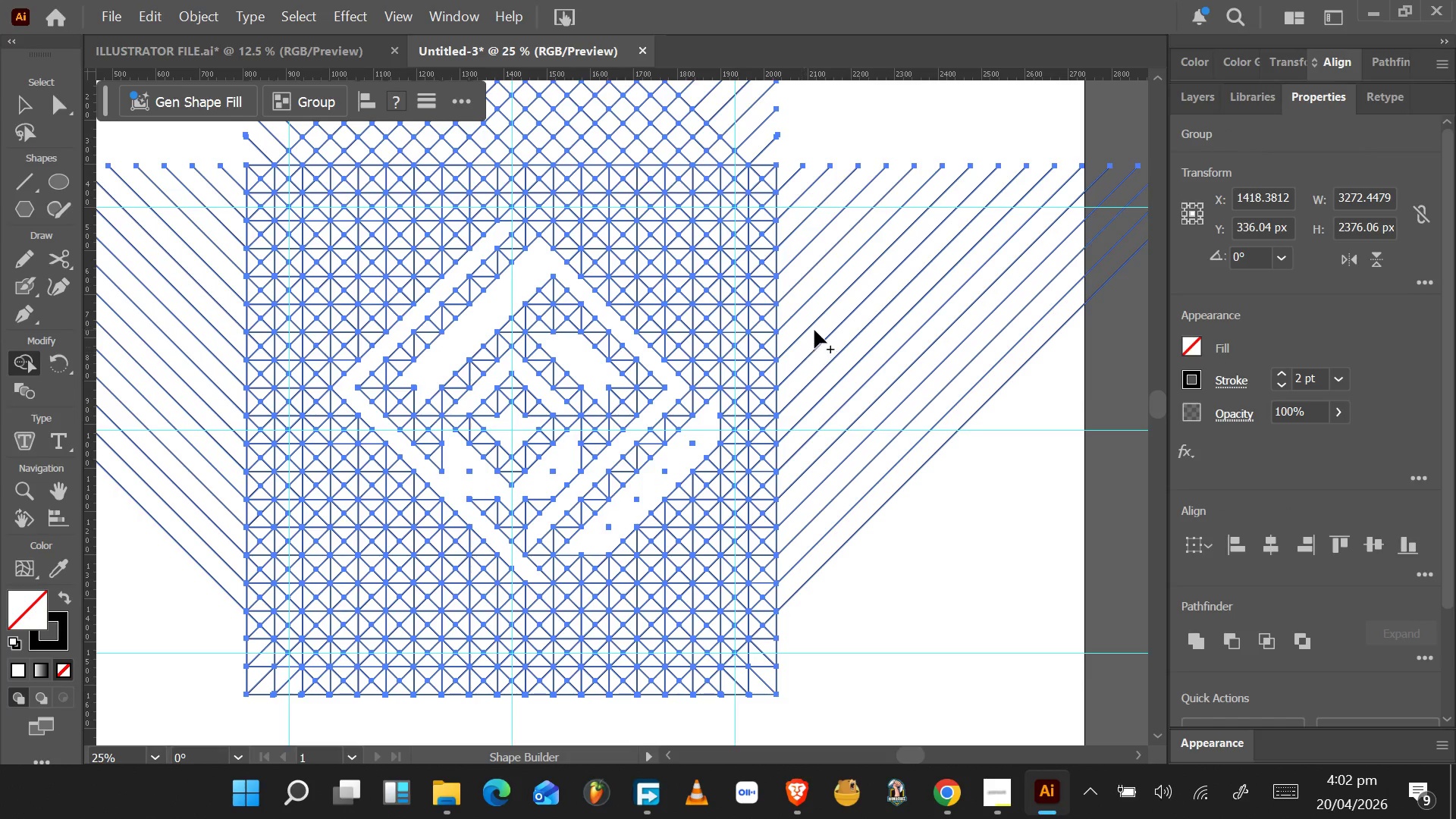 
wait(11.58)
 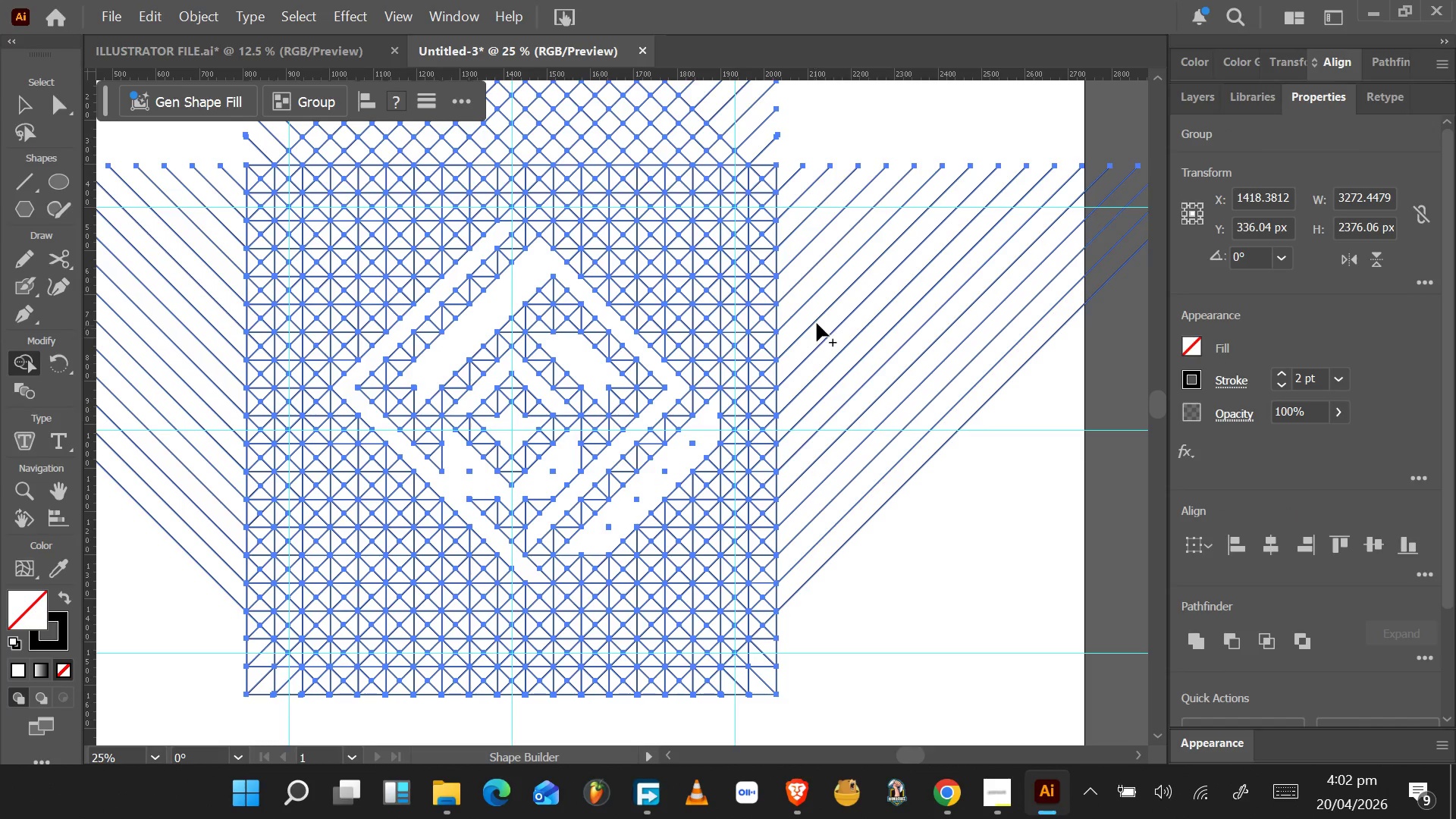 
key(Alt+Tab)
 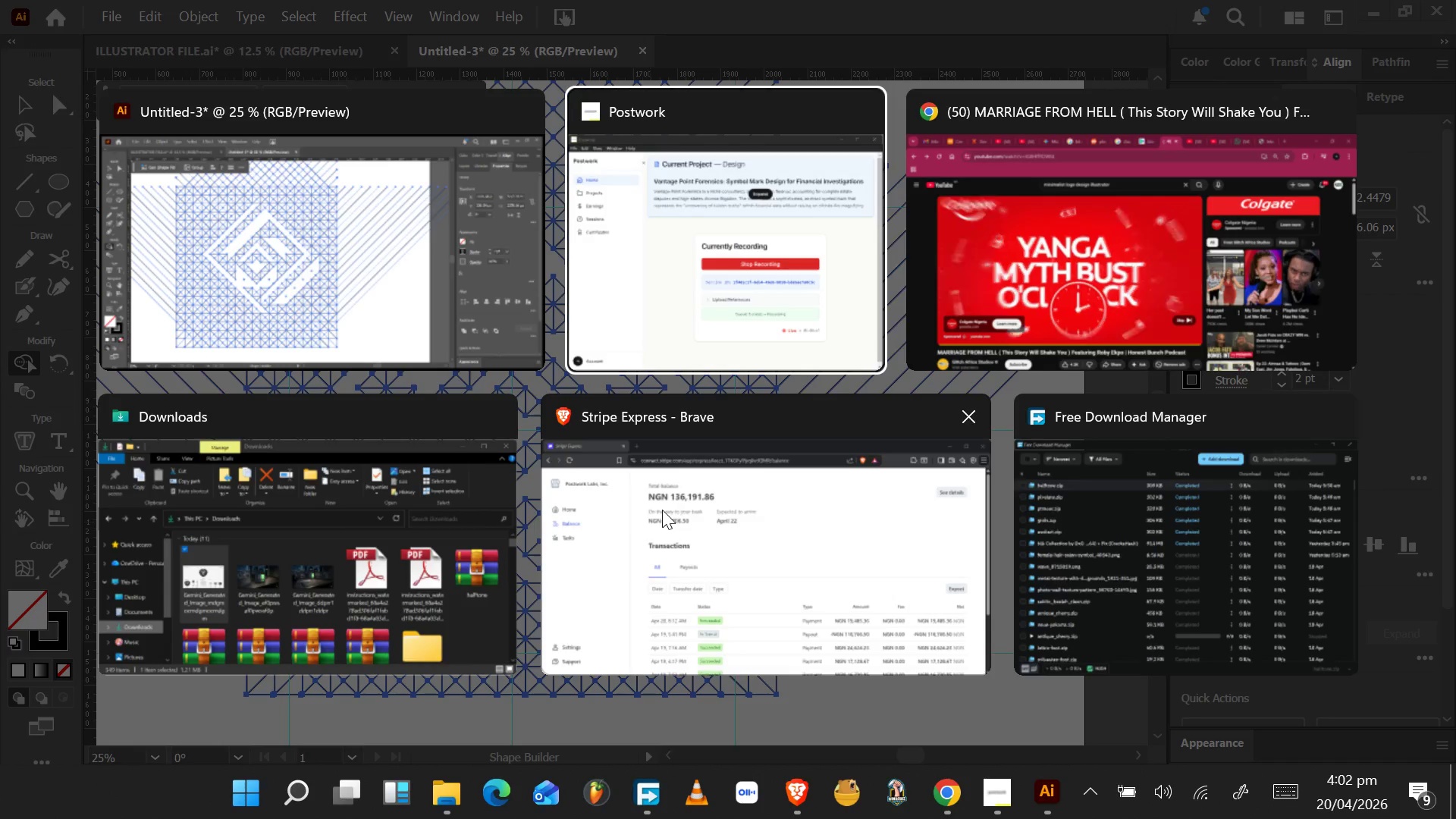 
key(Alt+Tab)
 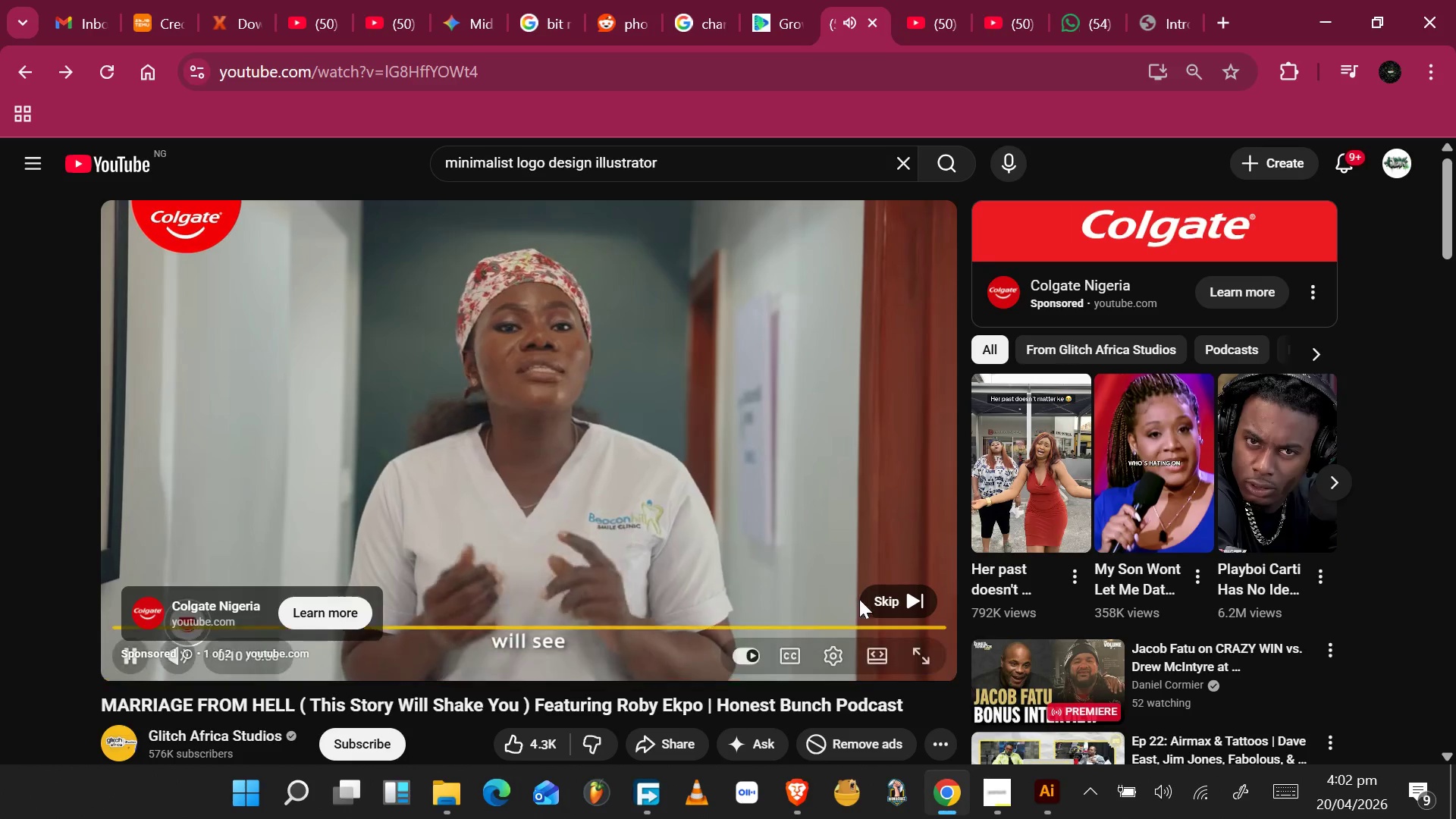 
left_click([886, 609])
 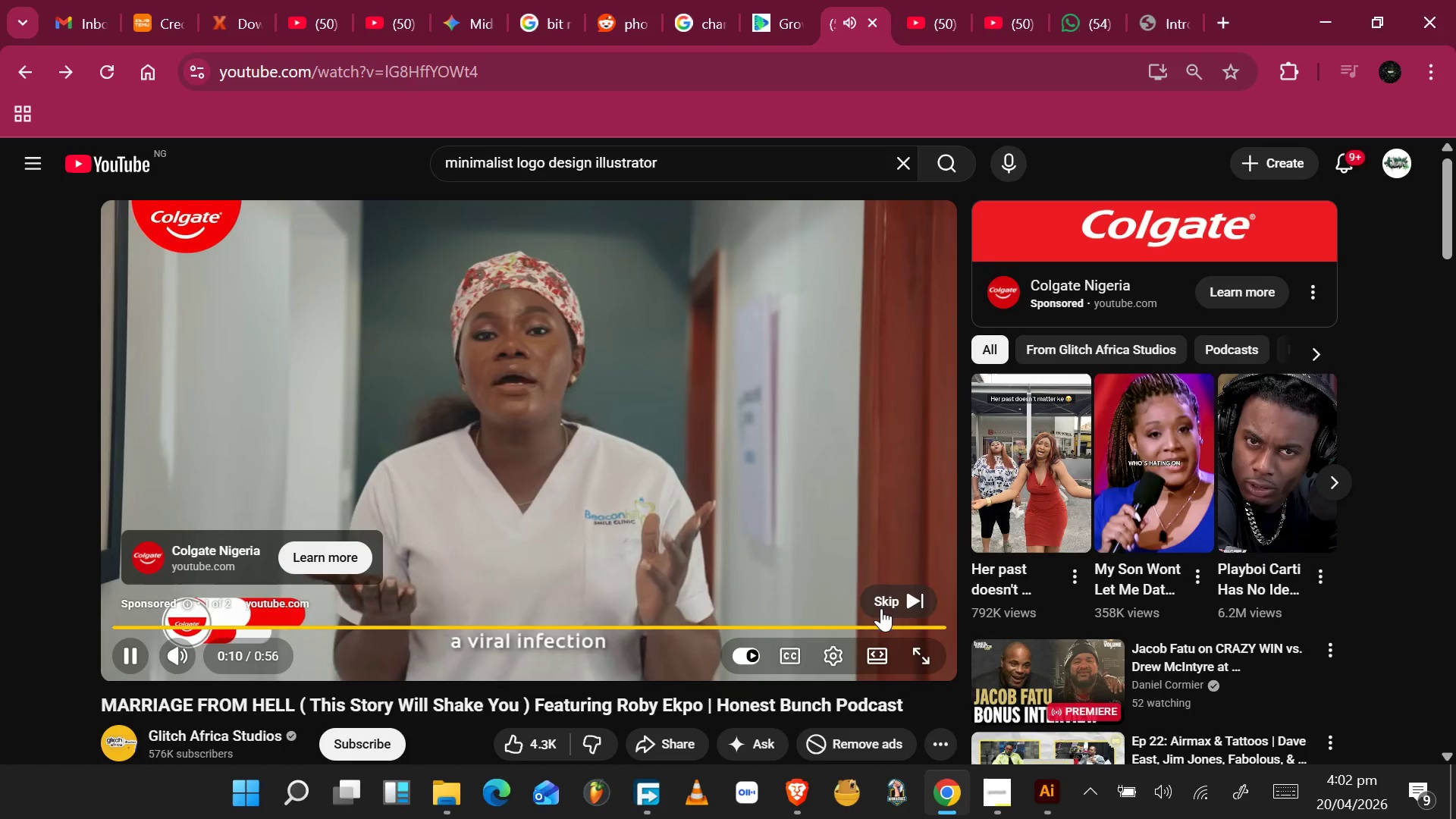 
key(Alt+Tab)
 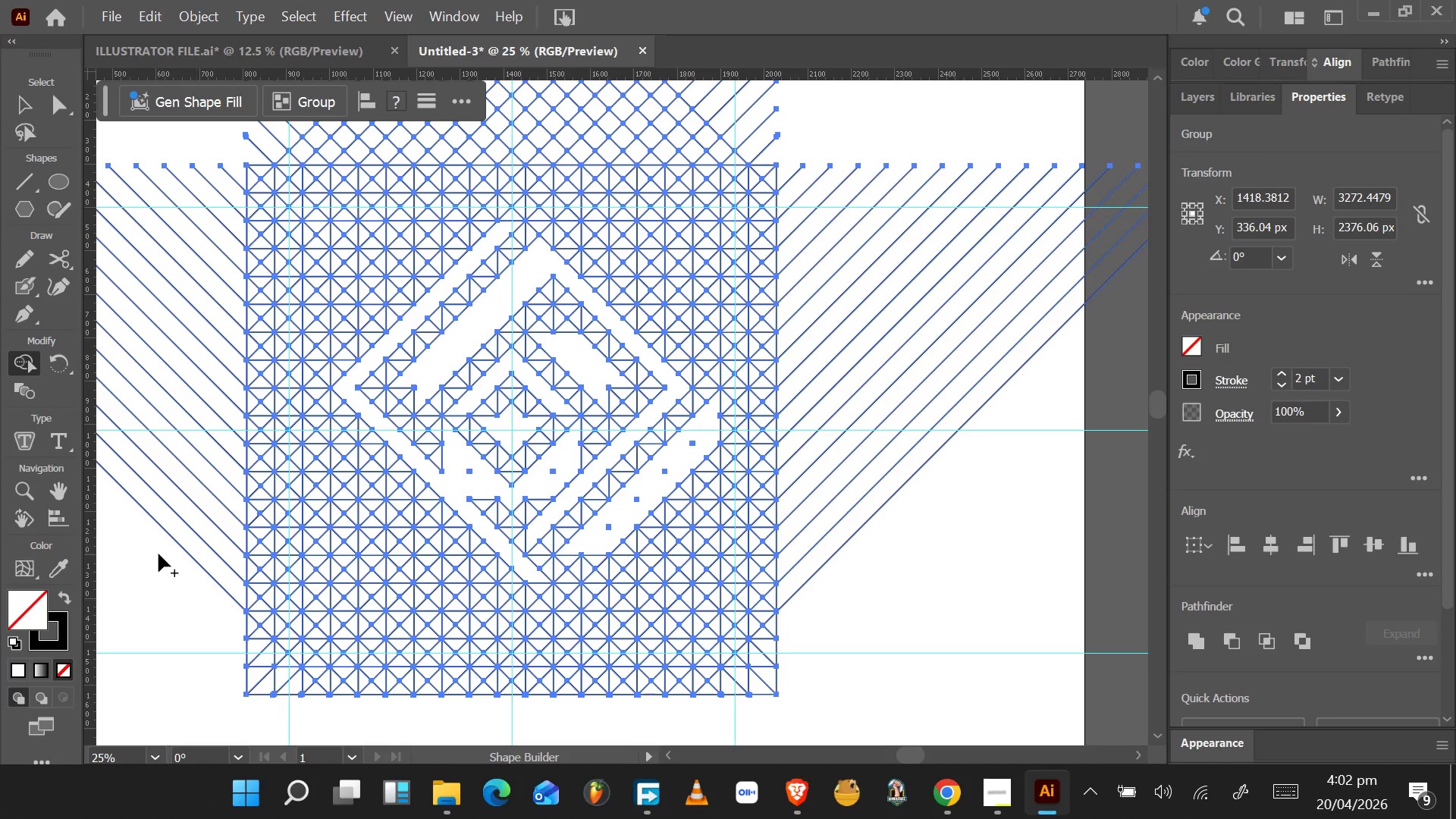 
wait(5.86)
 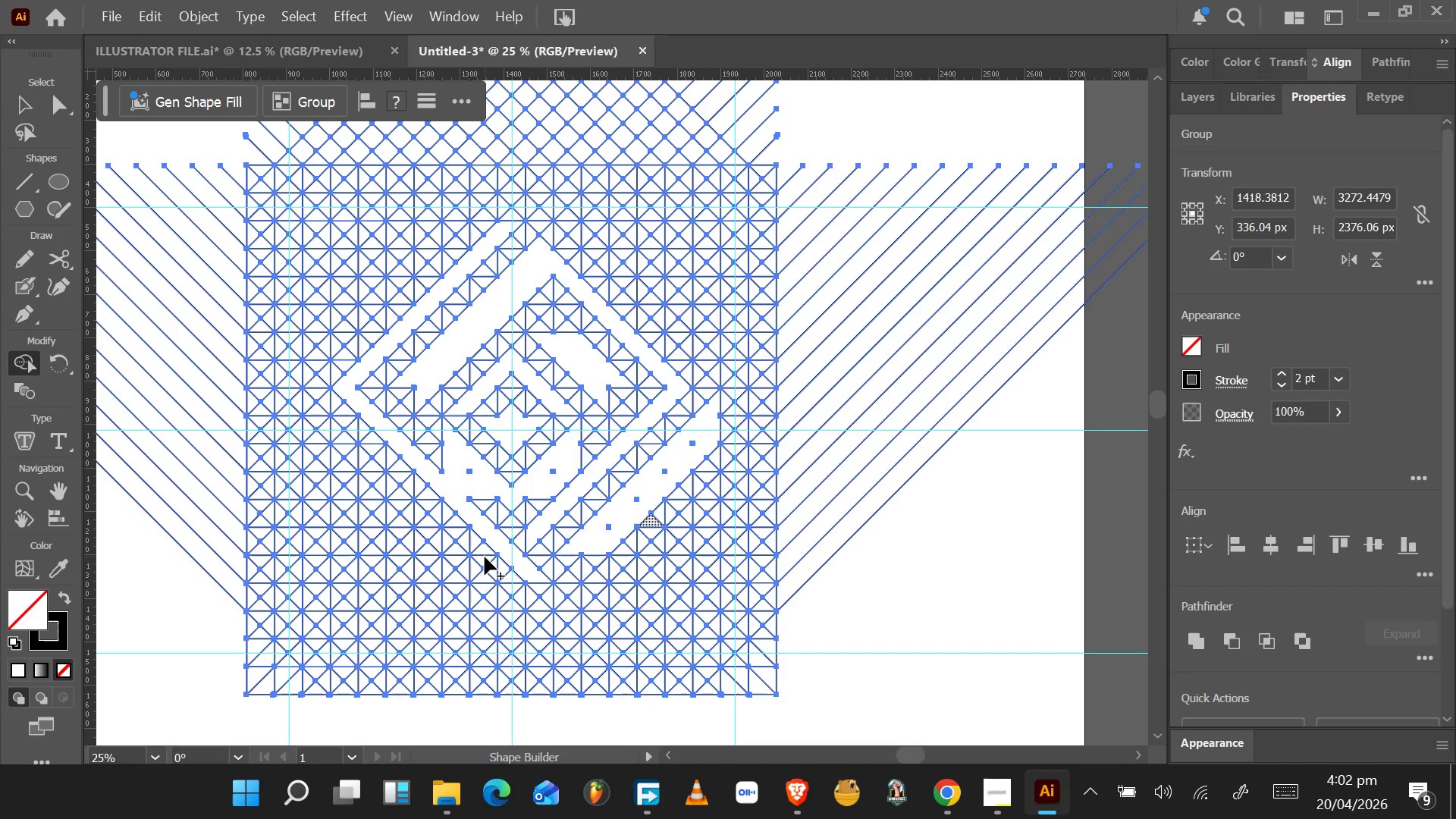 
double_click([1284, 378])
 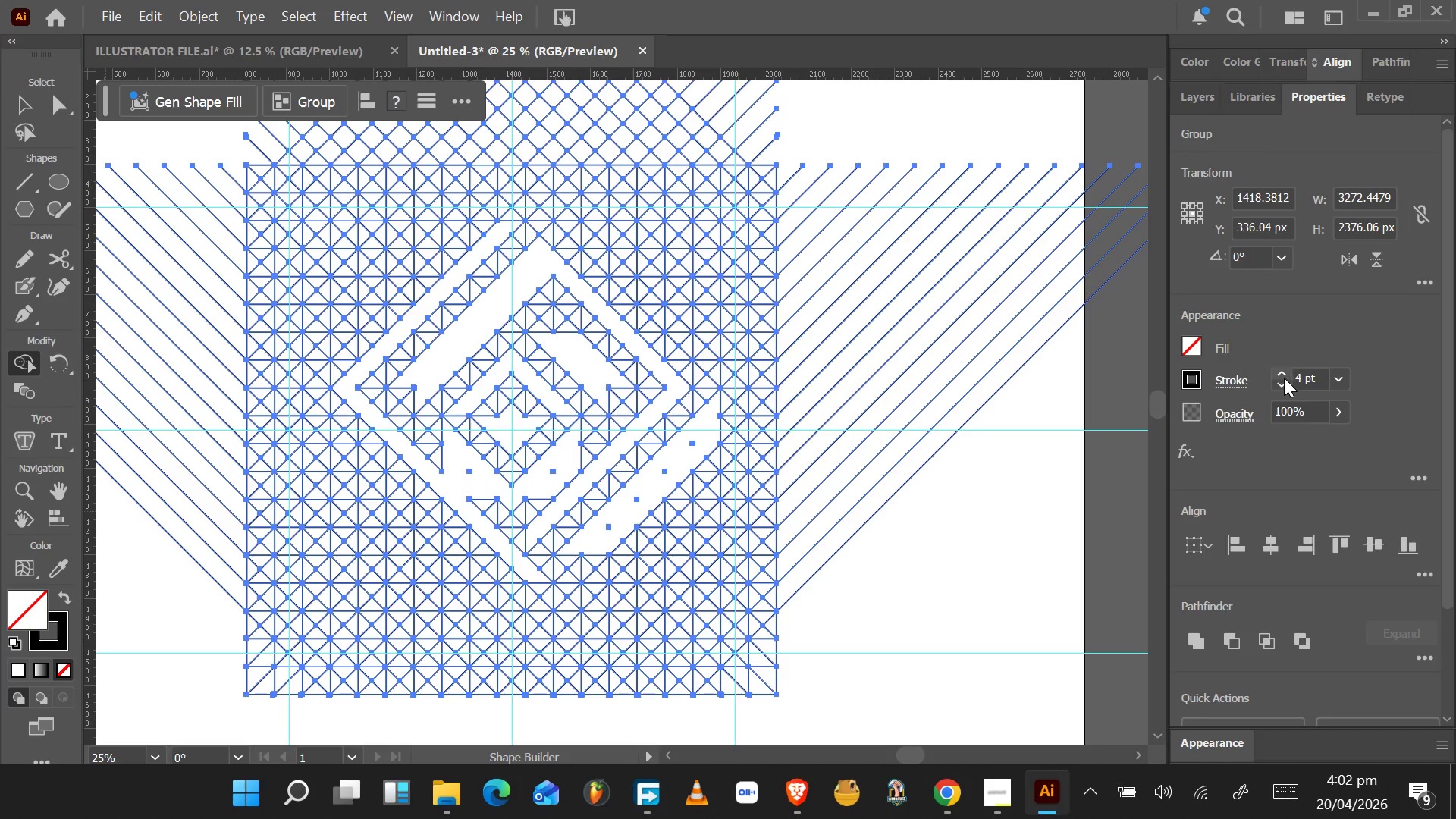 
triple_click([1284, 378])
 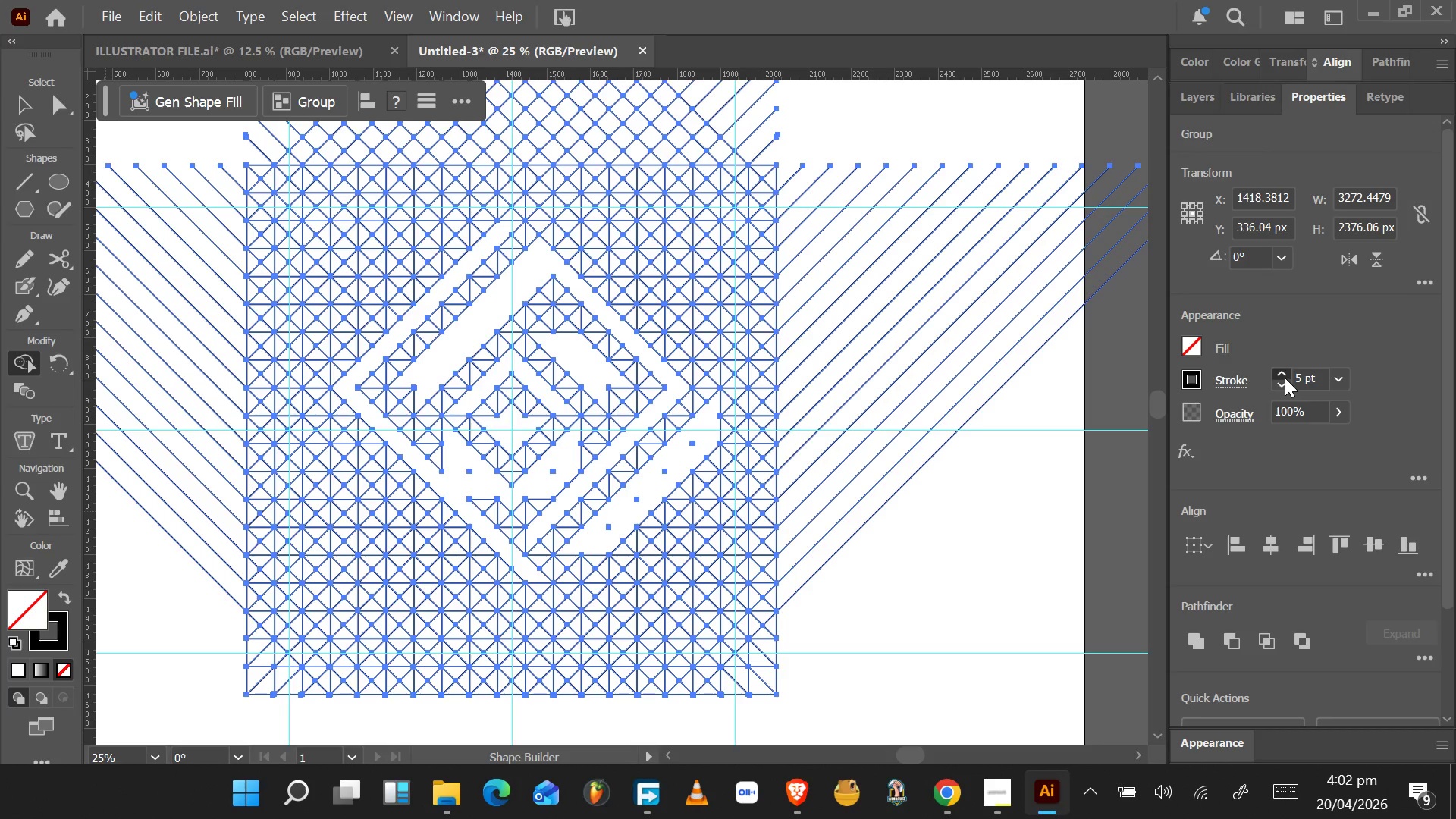 
triple_click([1285, 378])
 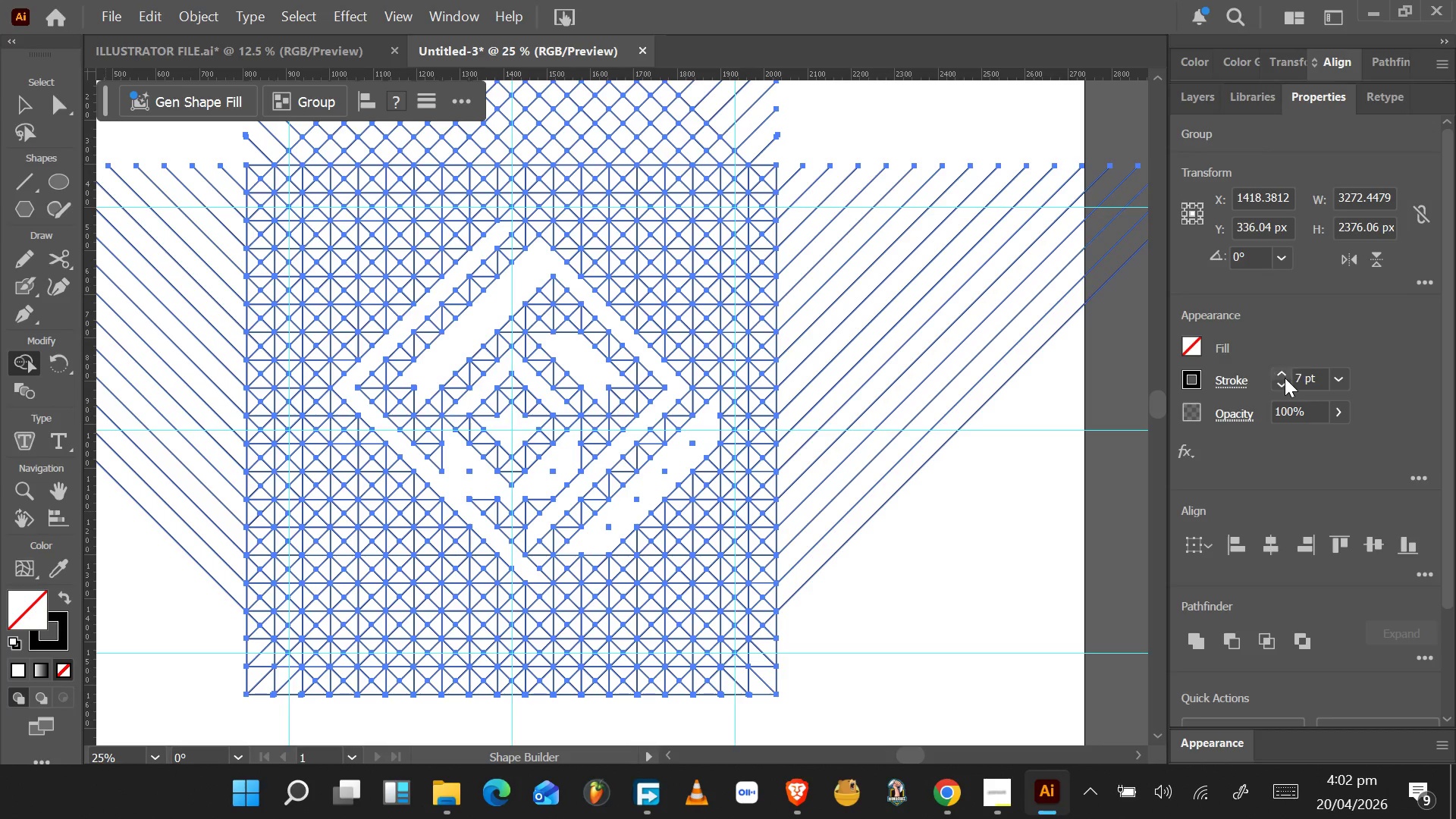 
triple_click([1285, 378])
 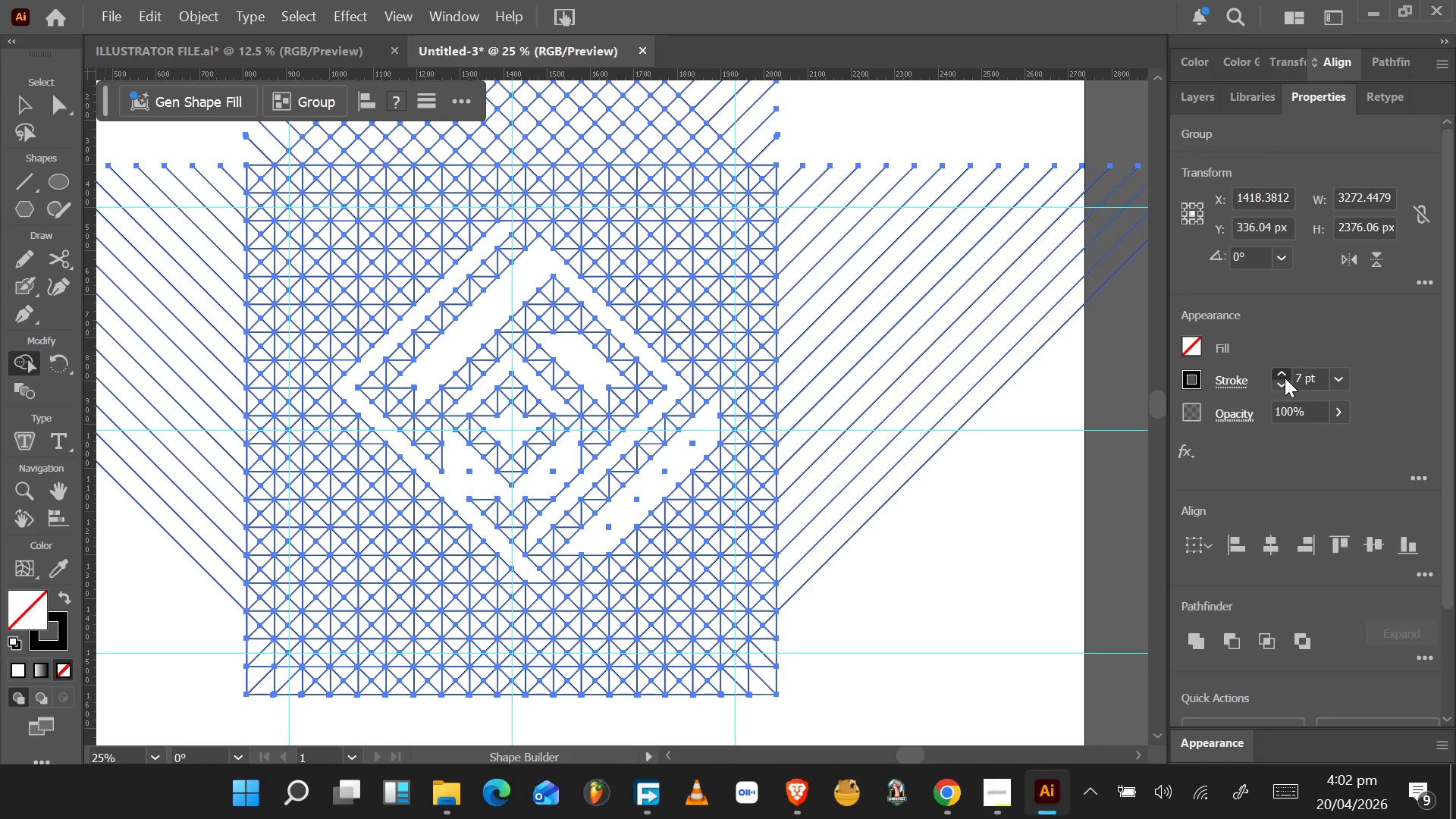 
triple_click([1285, 378])
 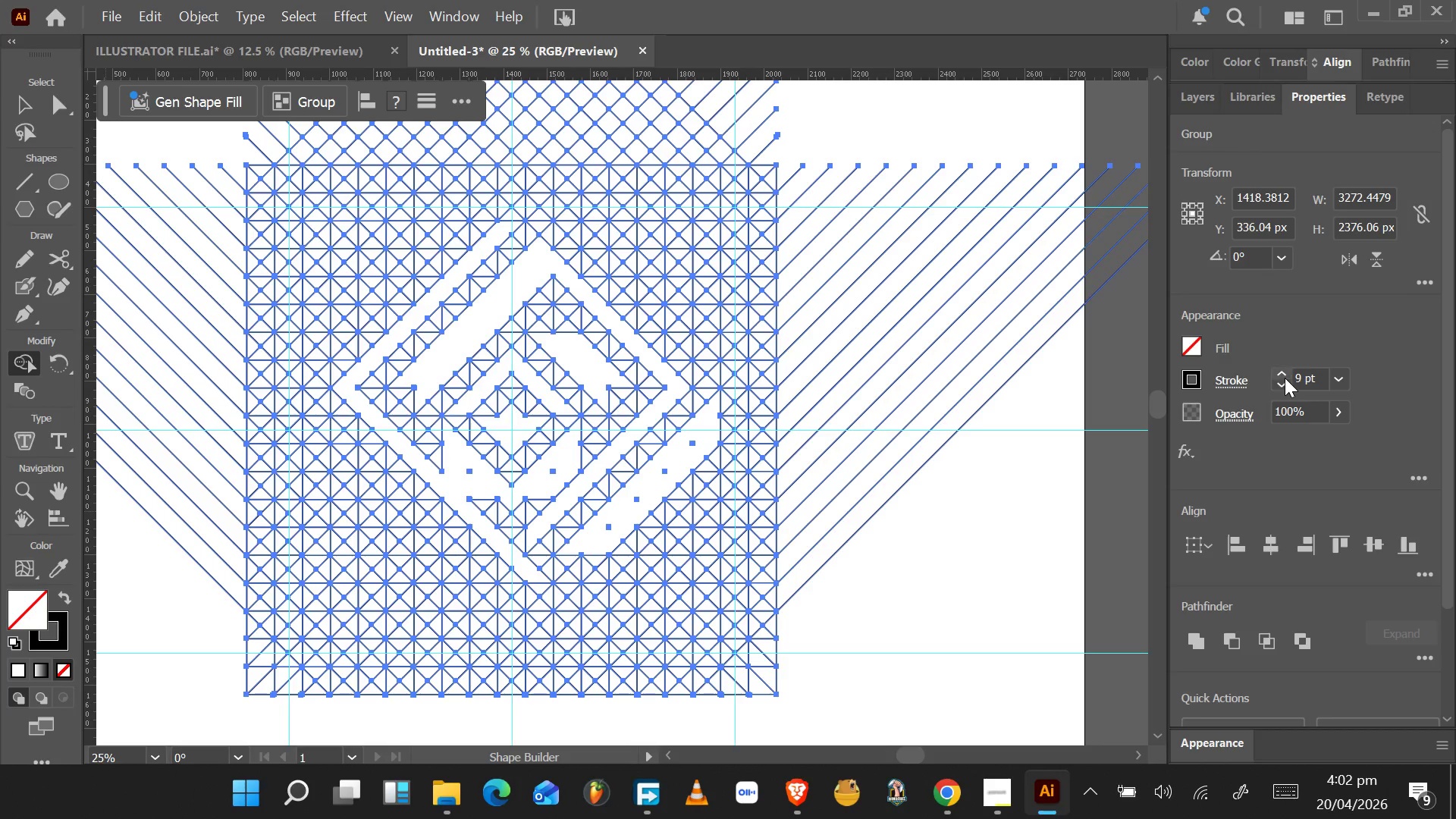 
triple_click([1285, 378])
 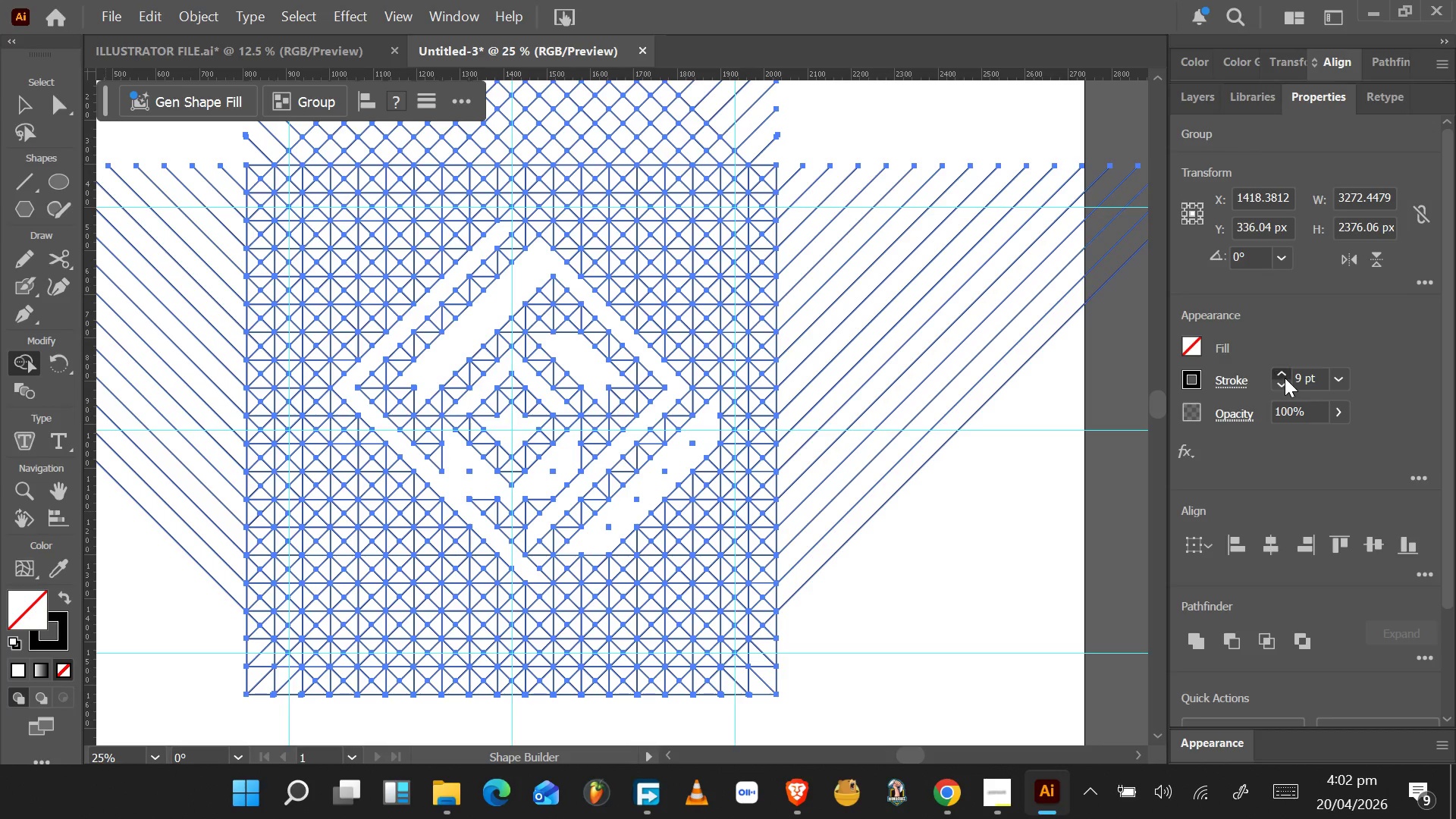 
triple_click([1285, 378])
 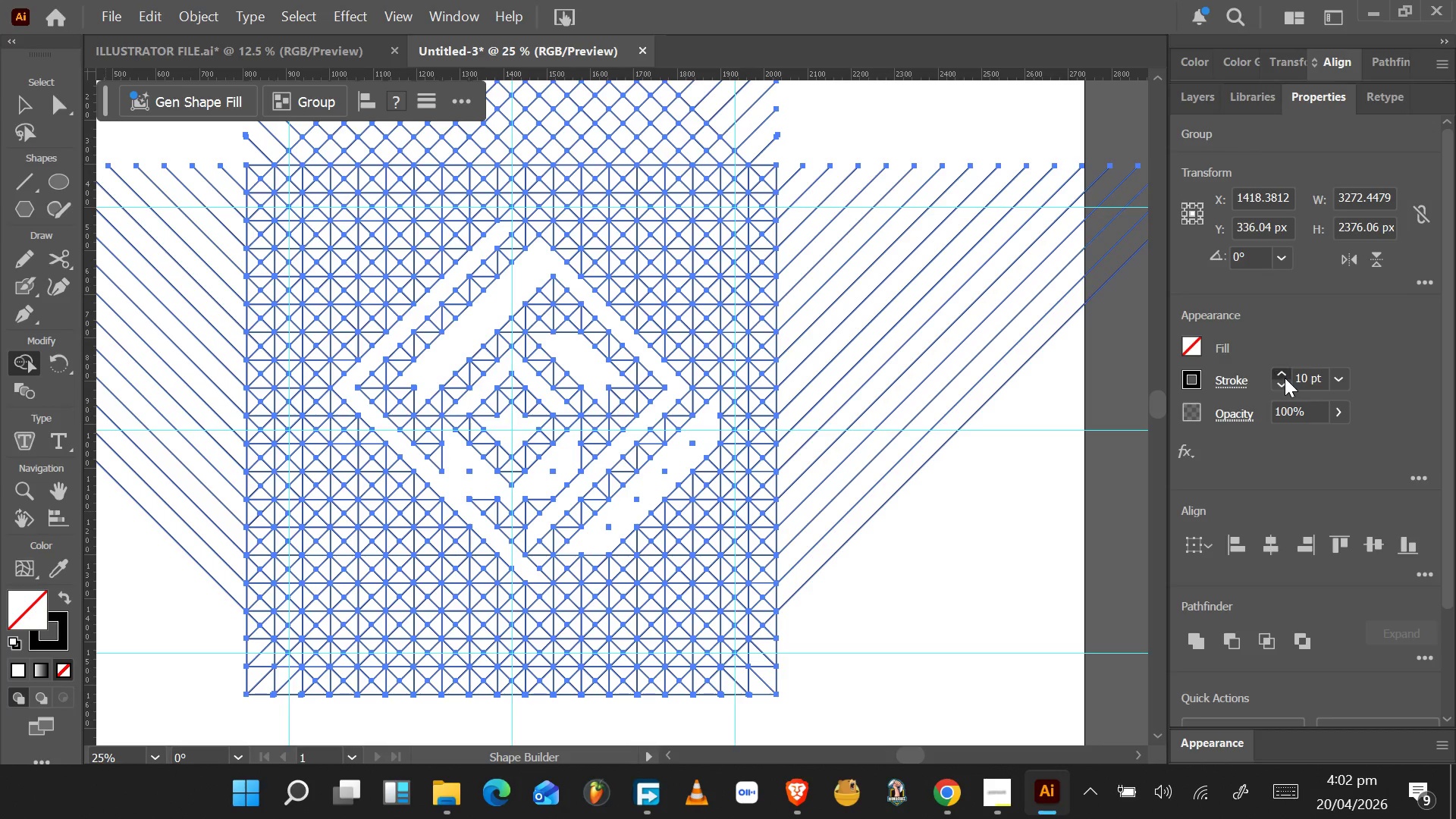 
triple_click([1285, 378])
 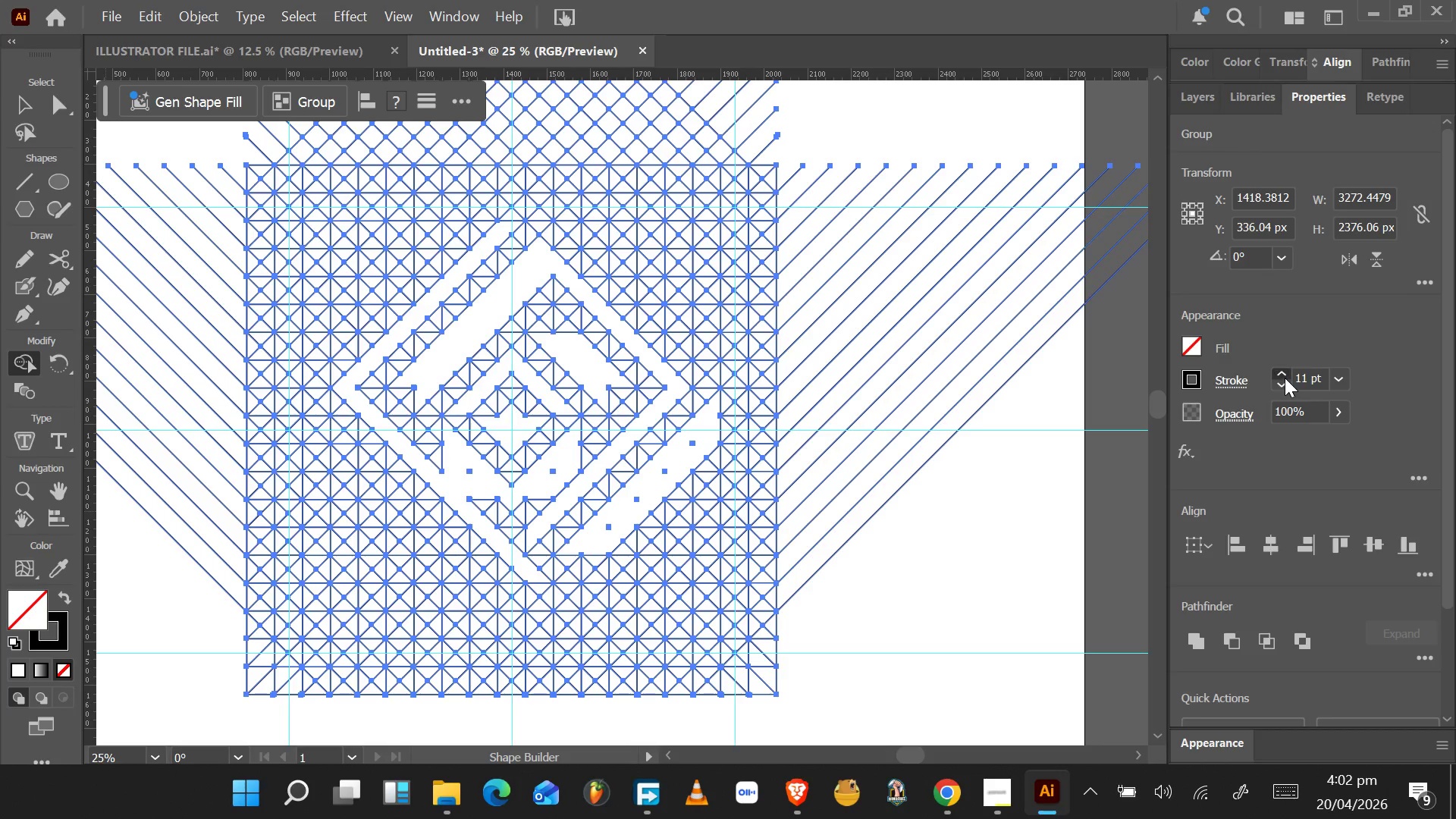 
triple_click([1285, 378])
 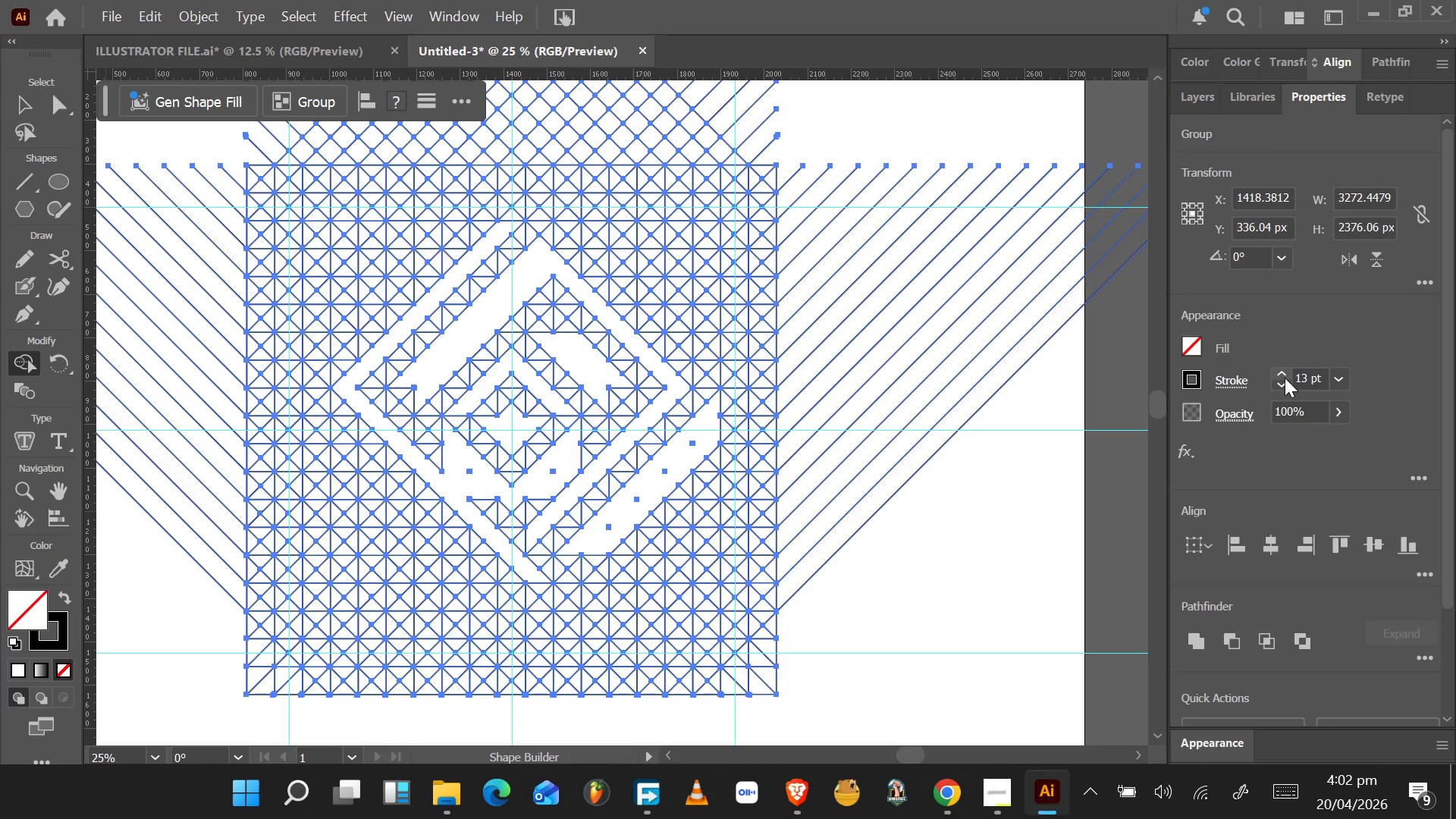 
triple_click([1285, 378])
 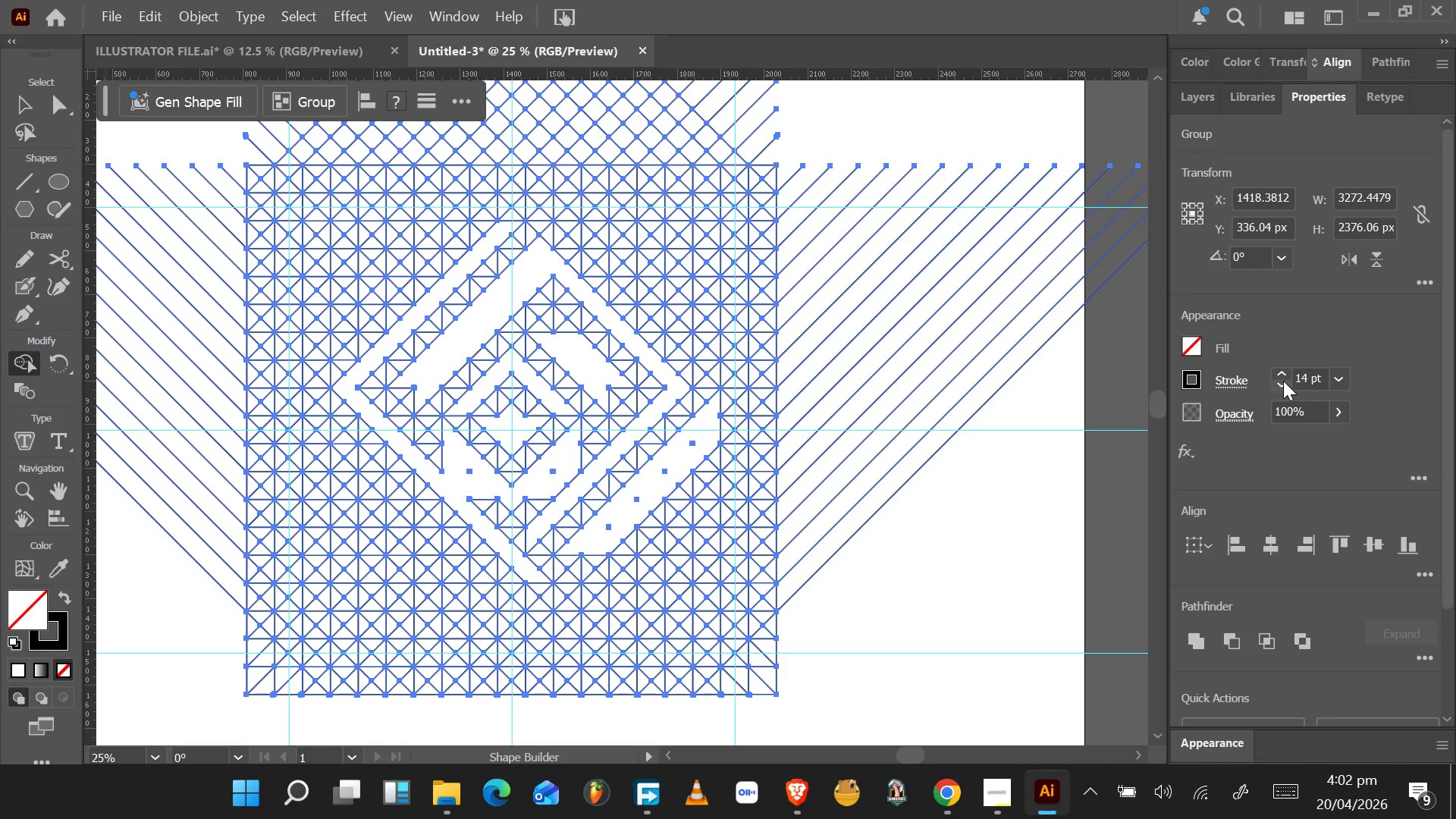 
double_click([1283, 376])
 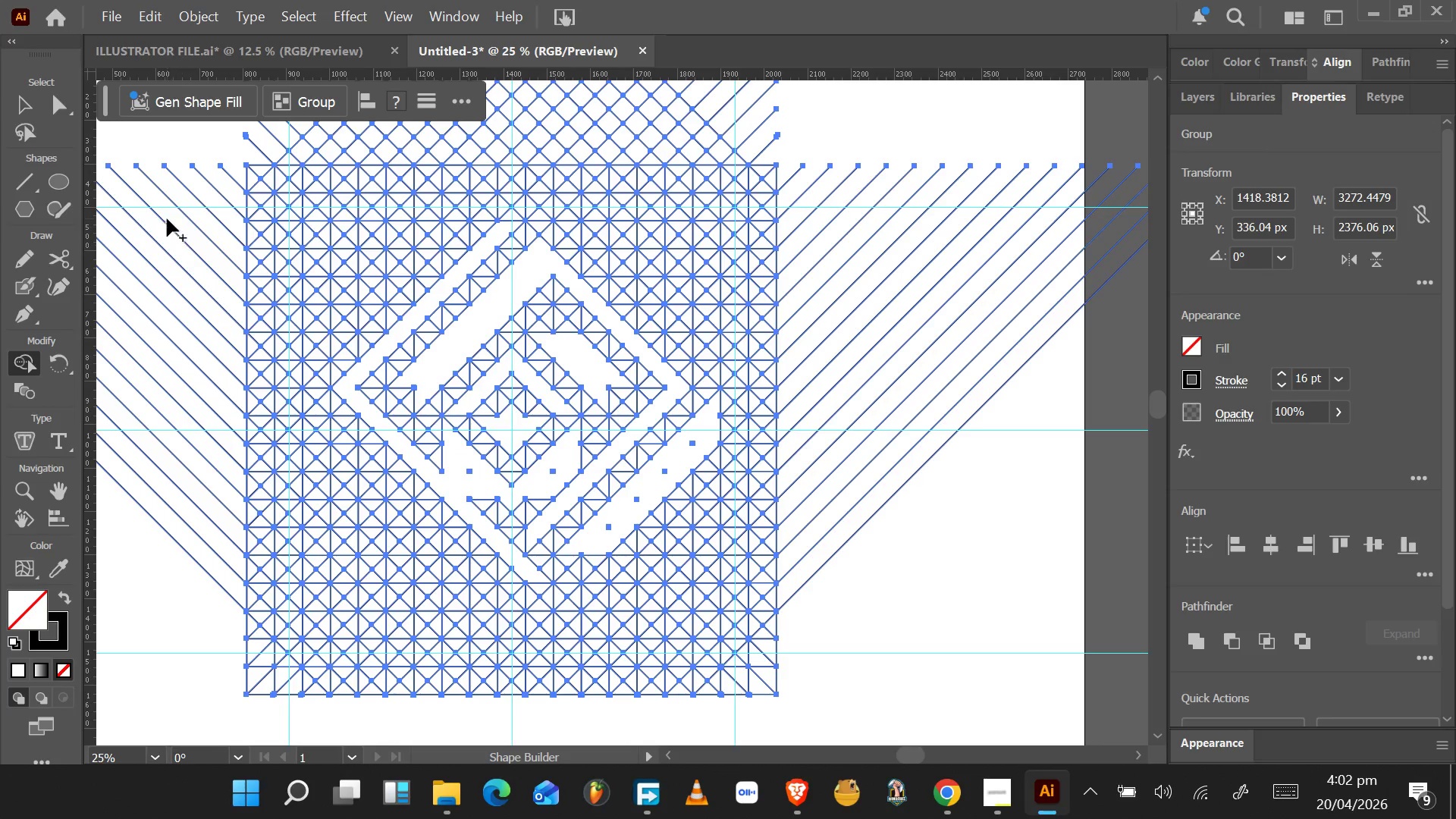 
wait(5.97)
 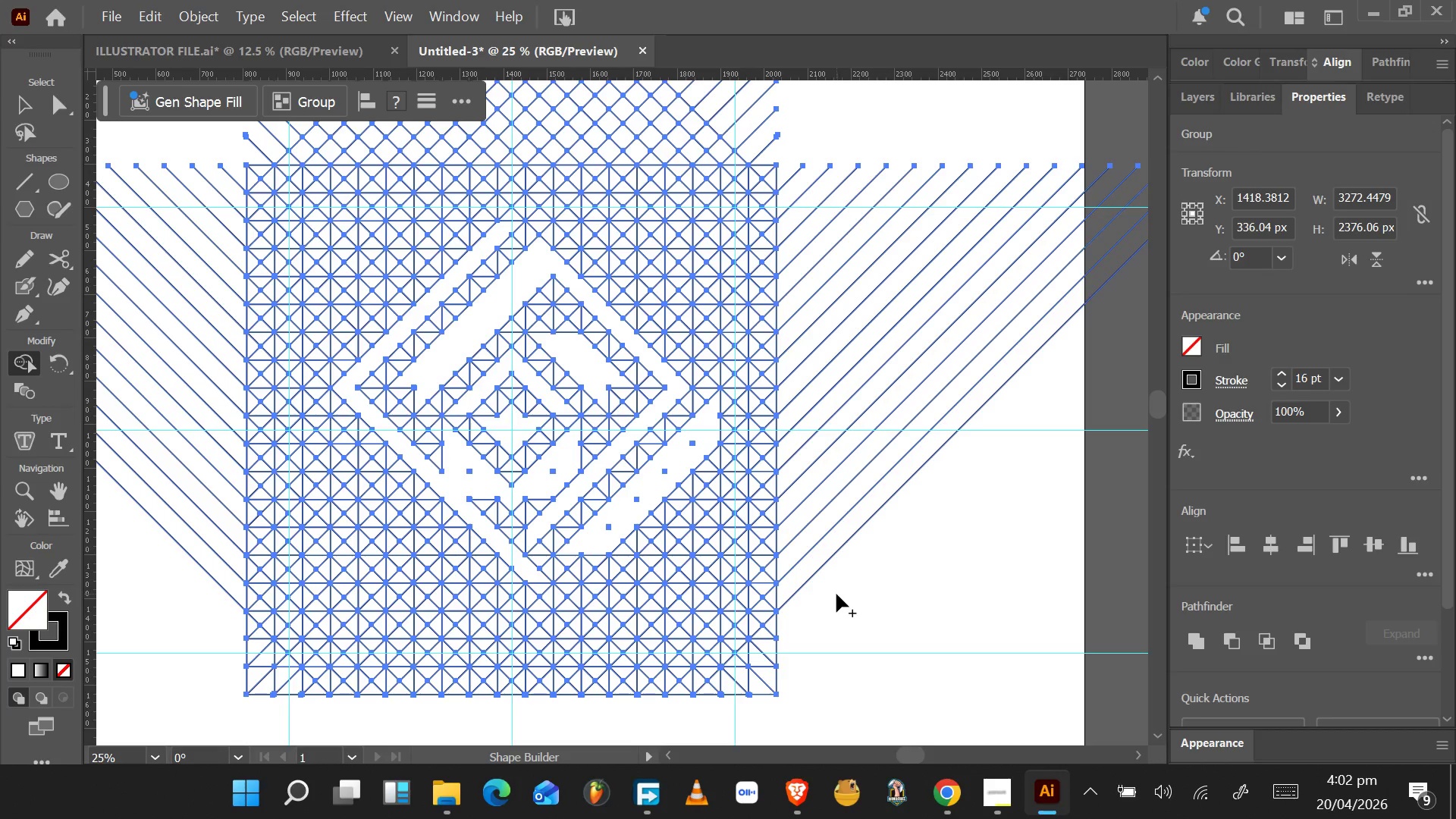 
left_click([34, 99])
 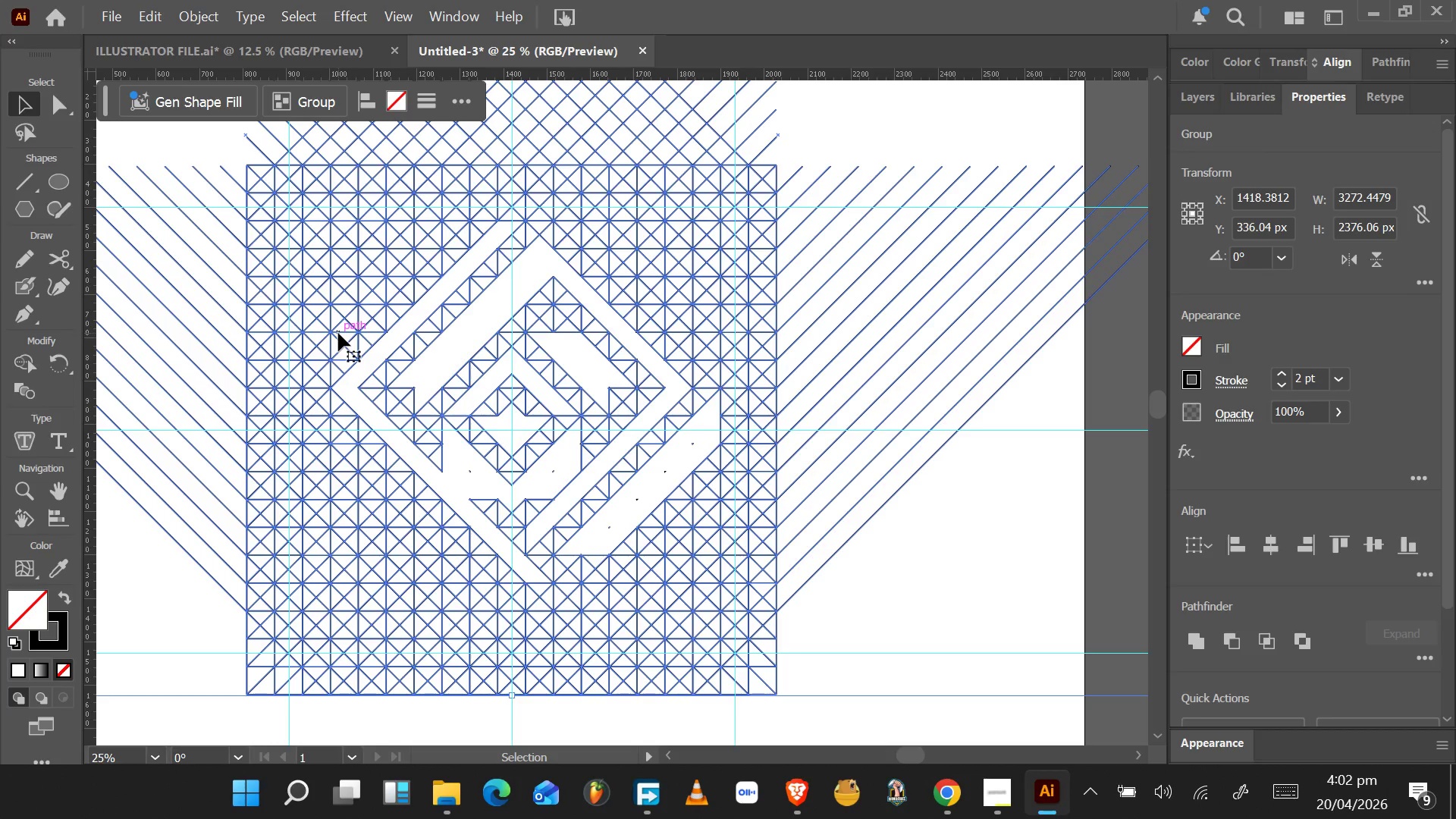 
wait(14.84)
 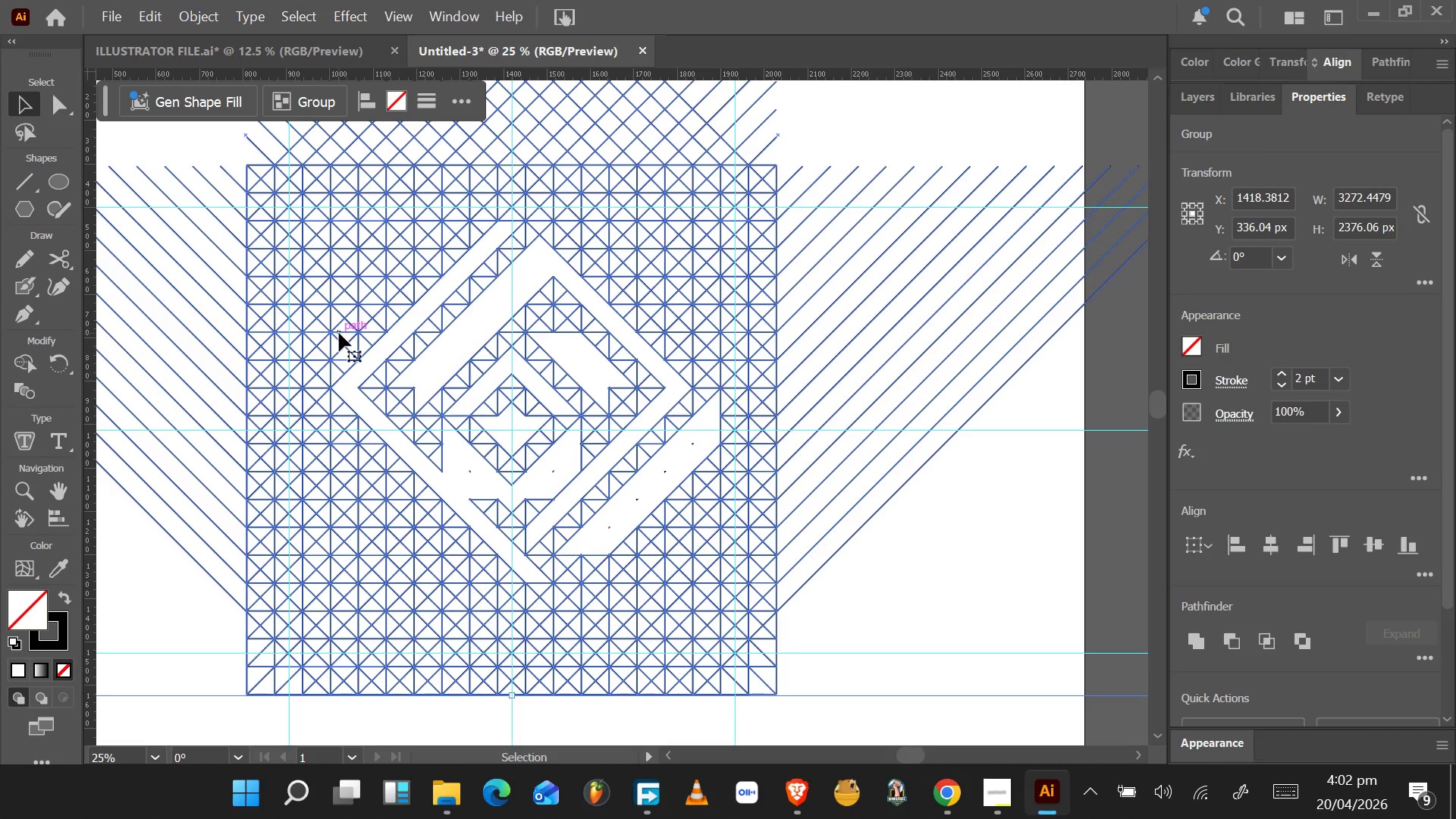 
key(Alt+Tab)
 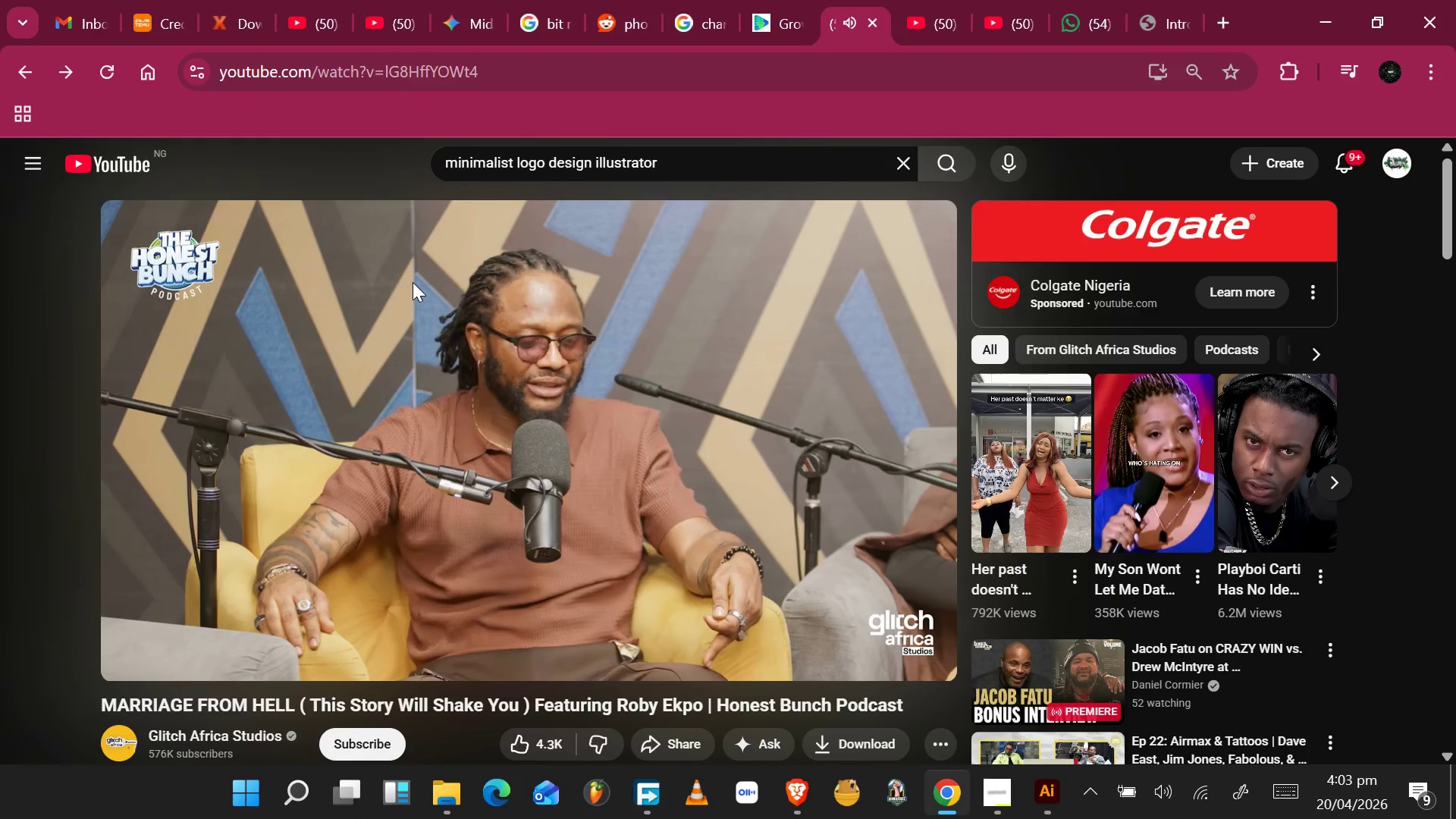 
wait(24.33)
 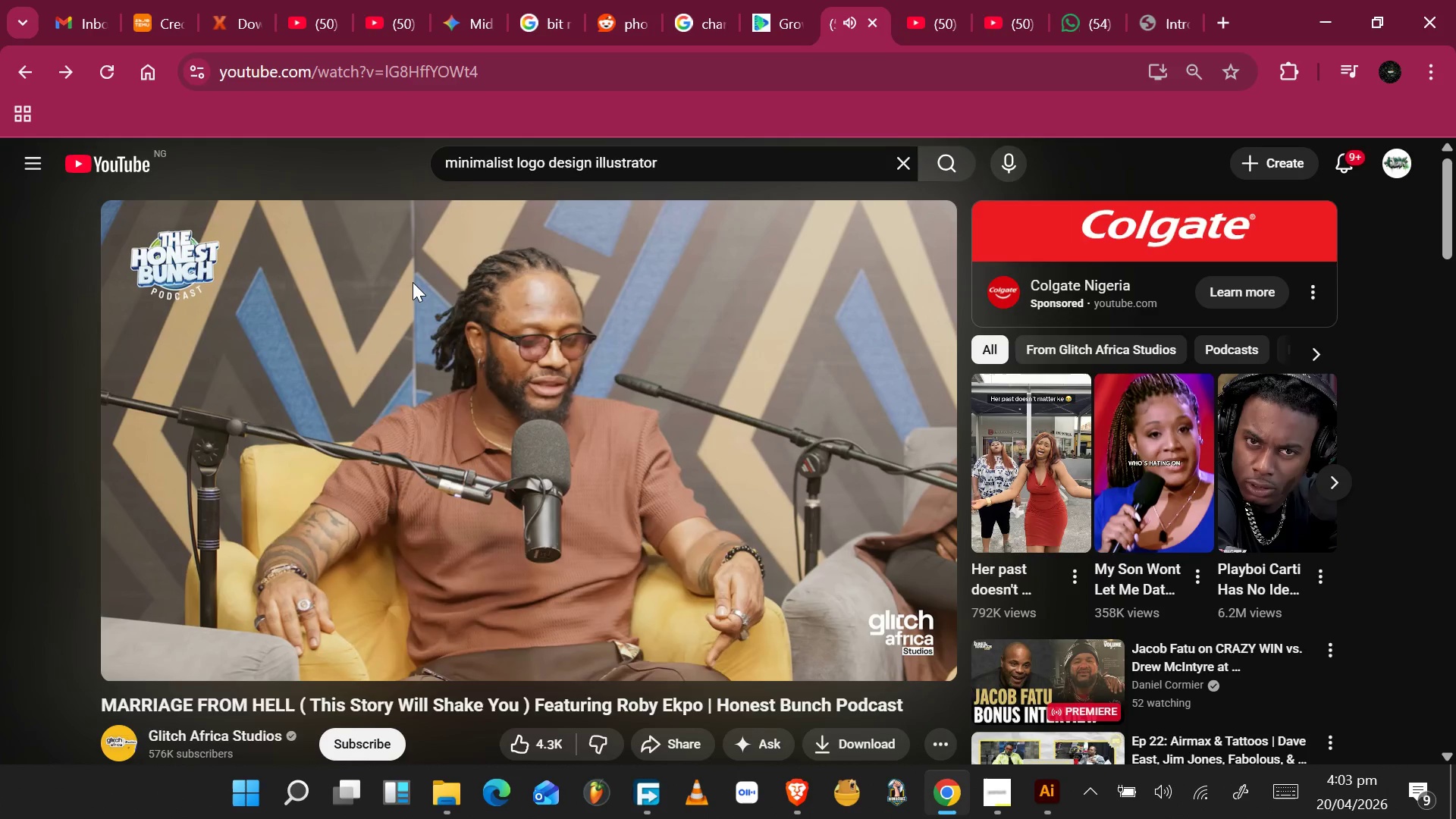 
key(Alt+Tab)
 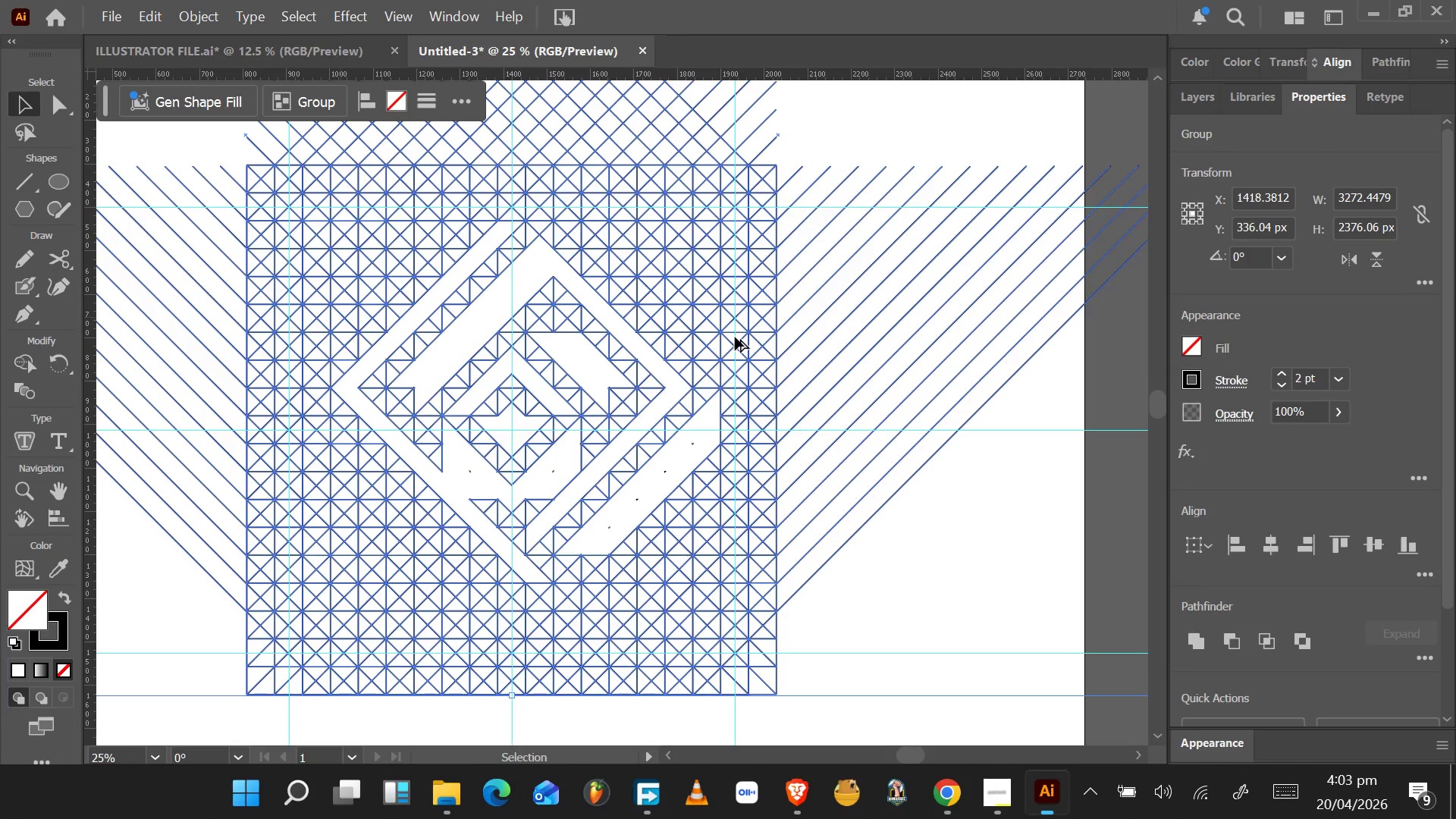 
hold_key(key=AltLeft, duration=0.67)
 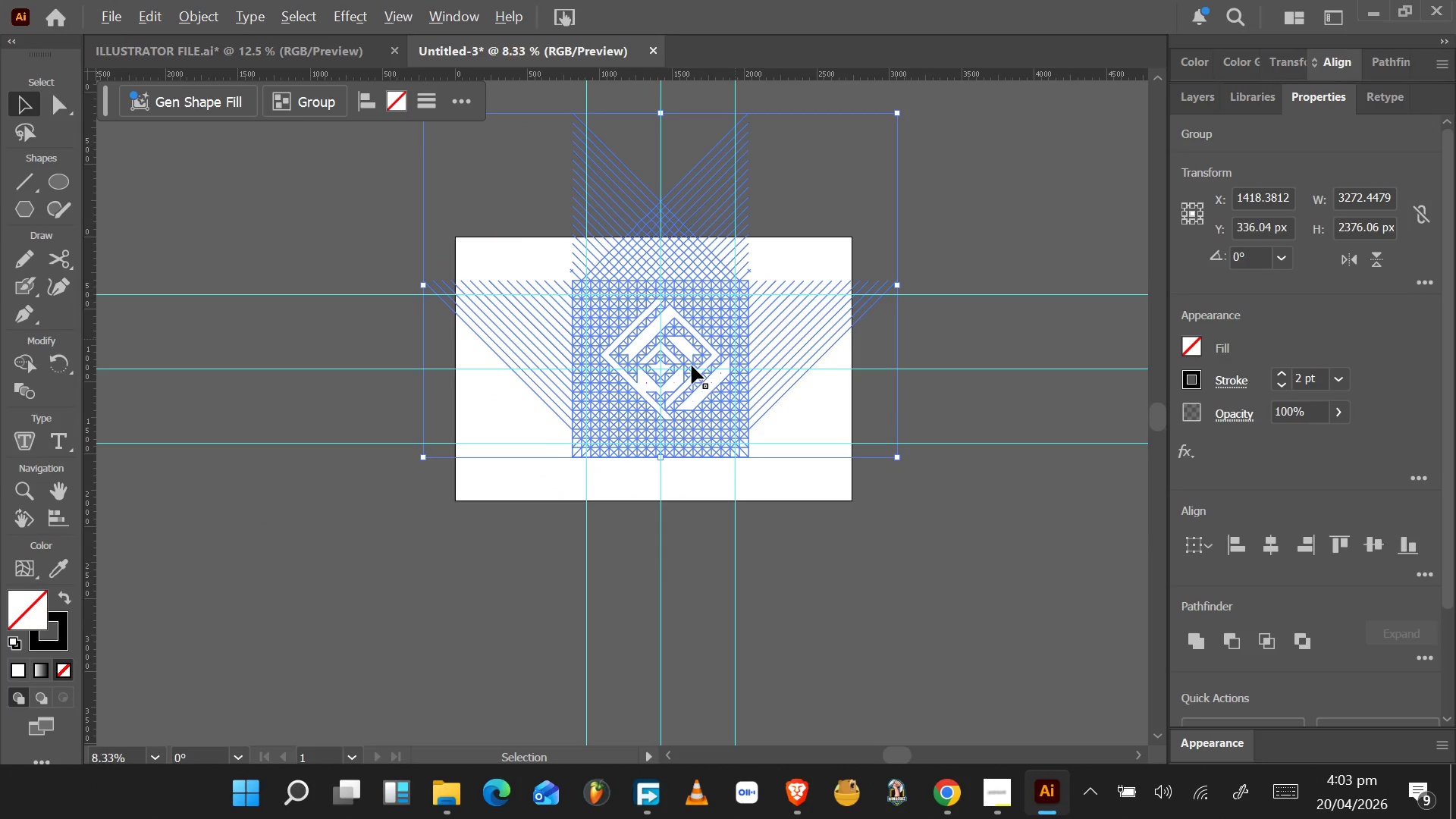 
key(Alt+AltLeft)
 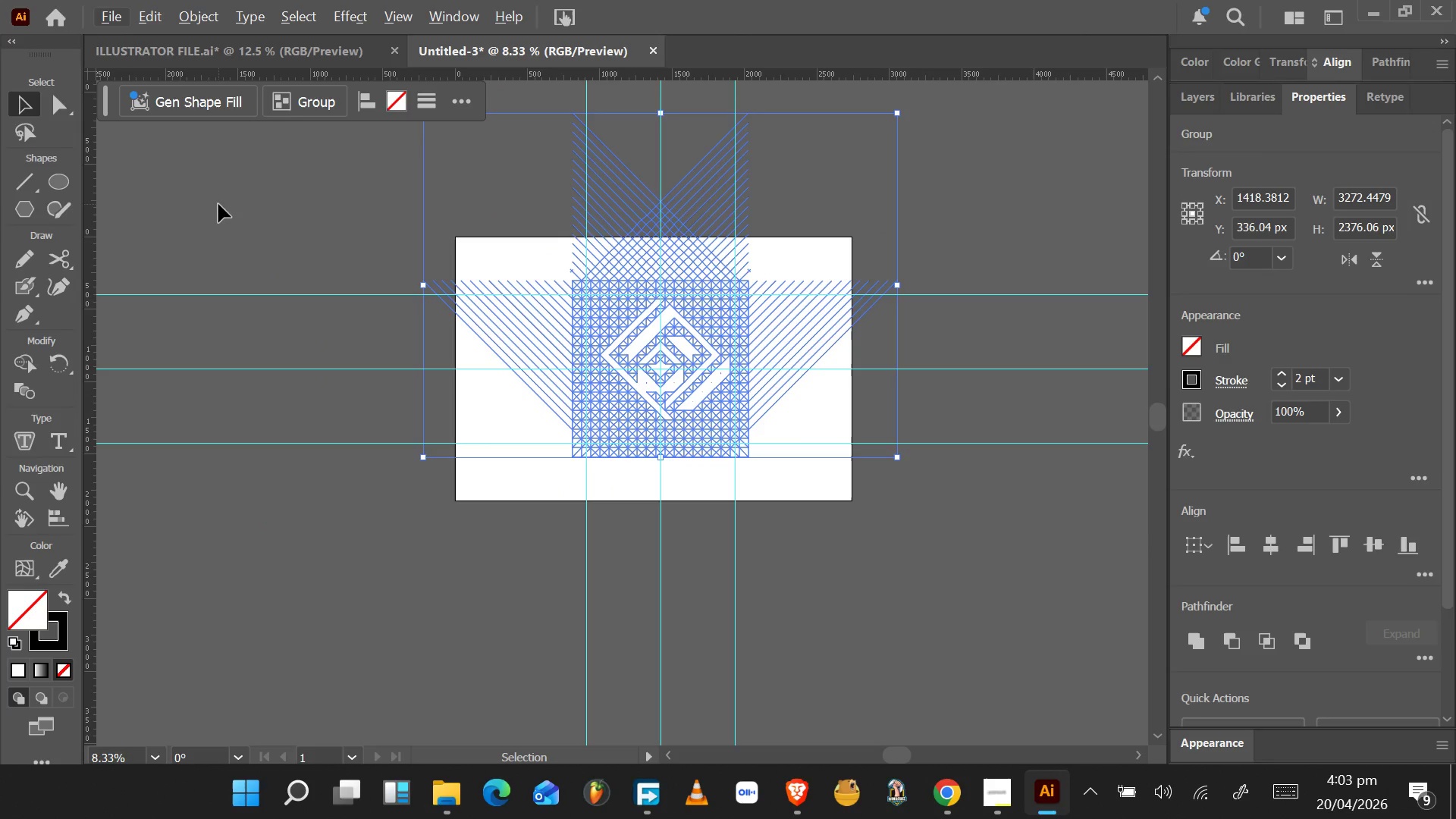 
scroll: coordinate [735, 339], scroll_direction: down, amount: 3.0
 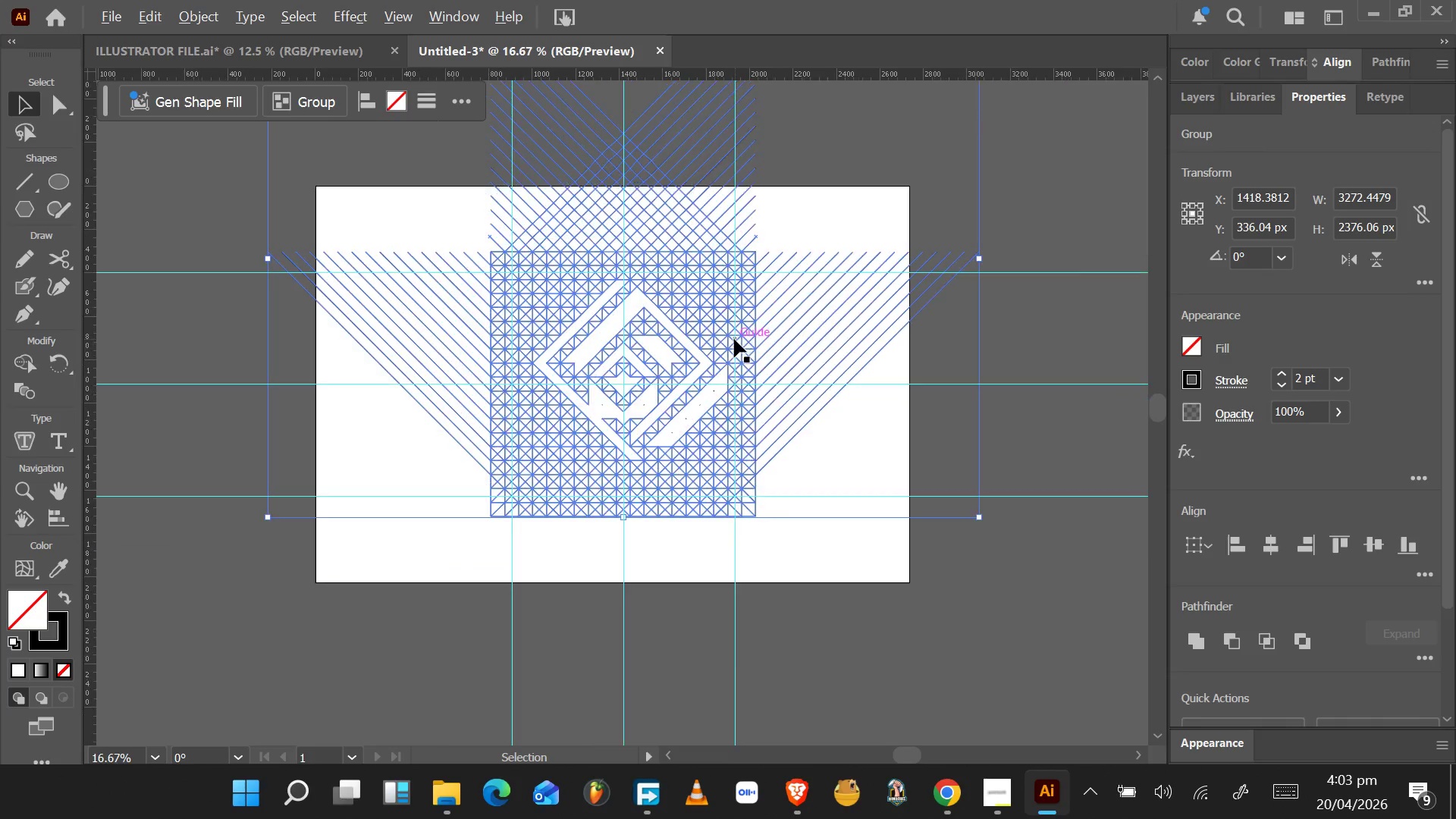 
left_click([20, 96])
 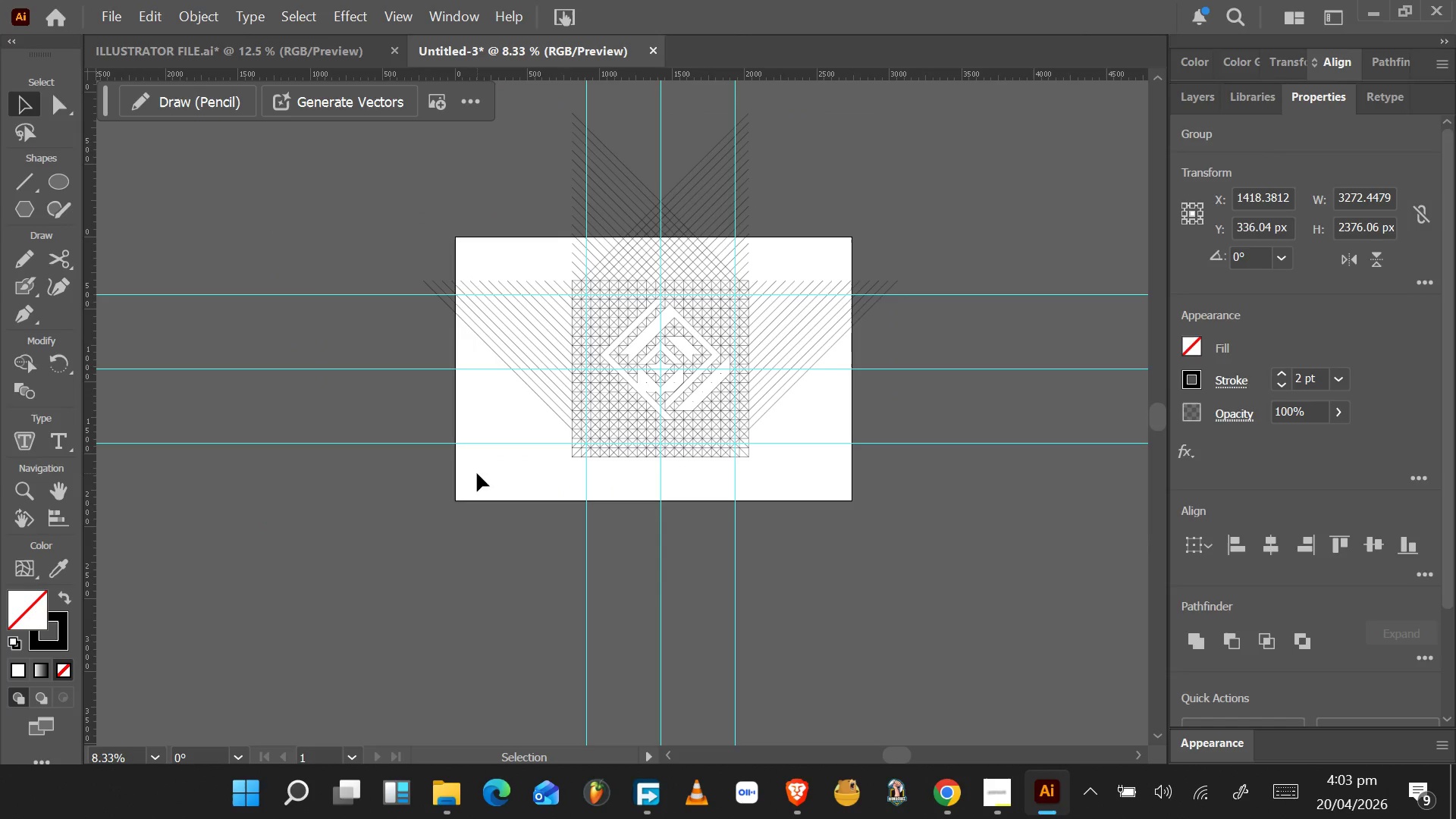 
left_click_drag(start_coordinate=[494, 440], to_coordinate=[560, 268])
 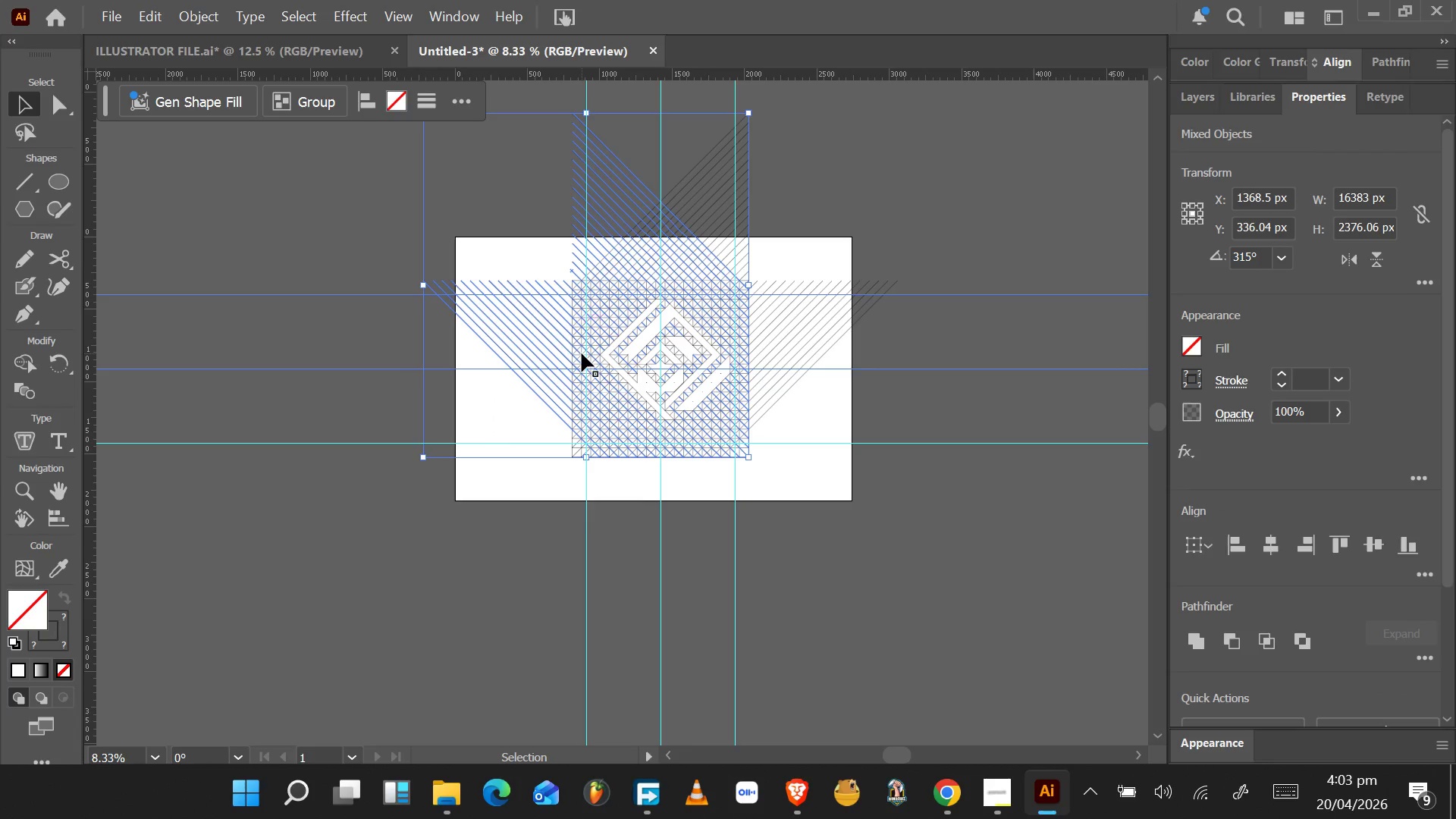 
hold_key(key=ShiftLeft, duration=1.5)
left_click_drag(start_coordinate=[878, 419], to_coordinate=[795, 320])
 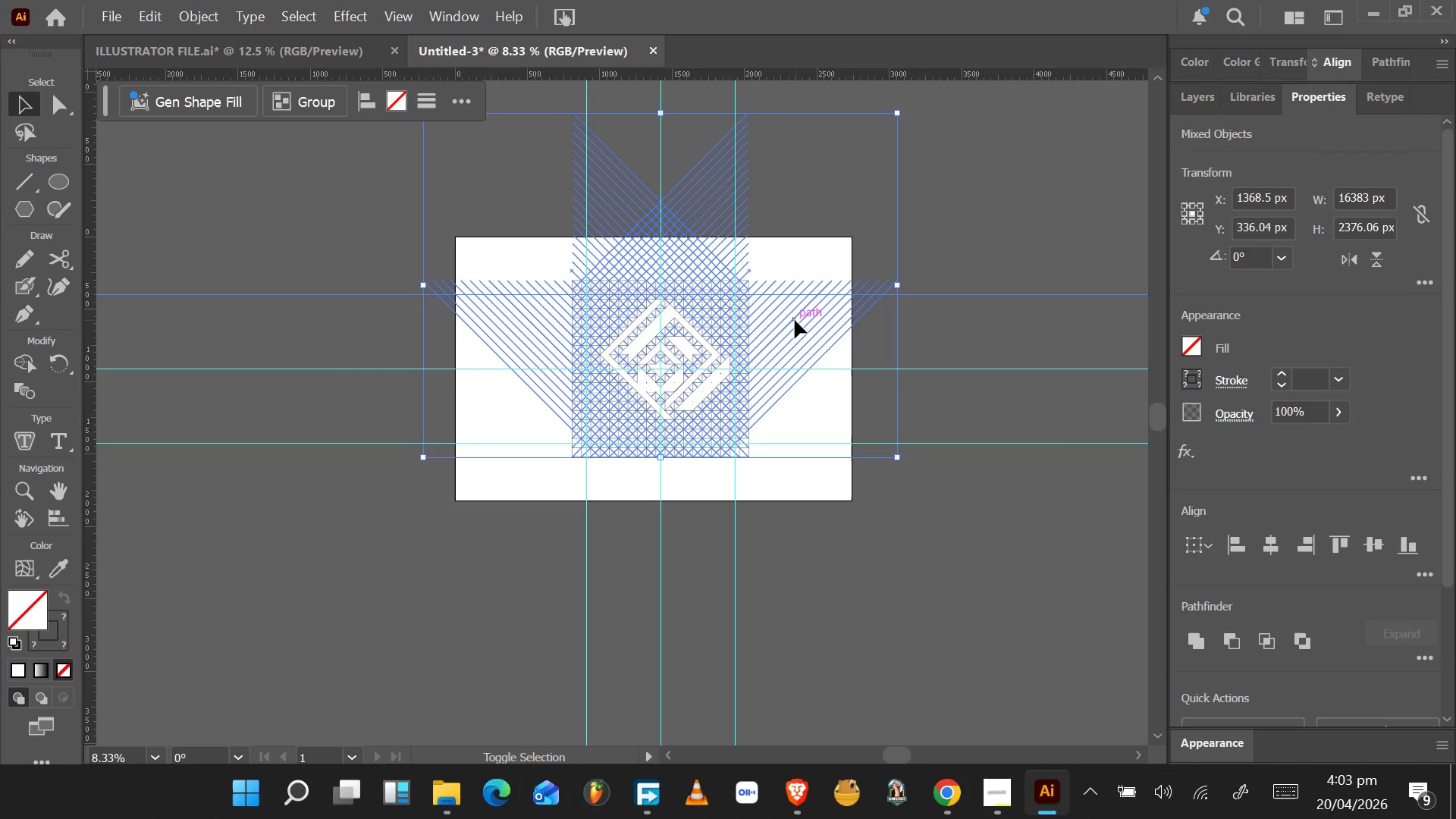 
key(Shift+ShiftLeft)
 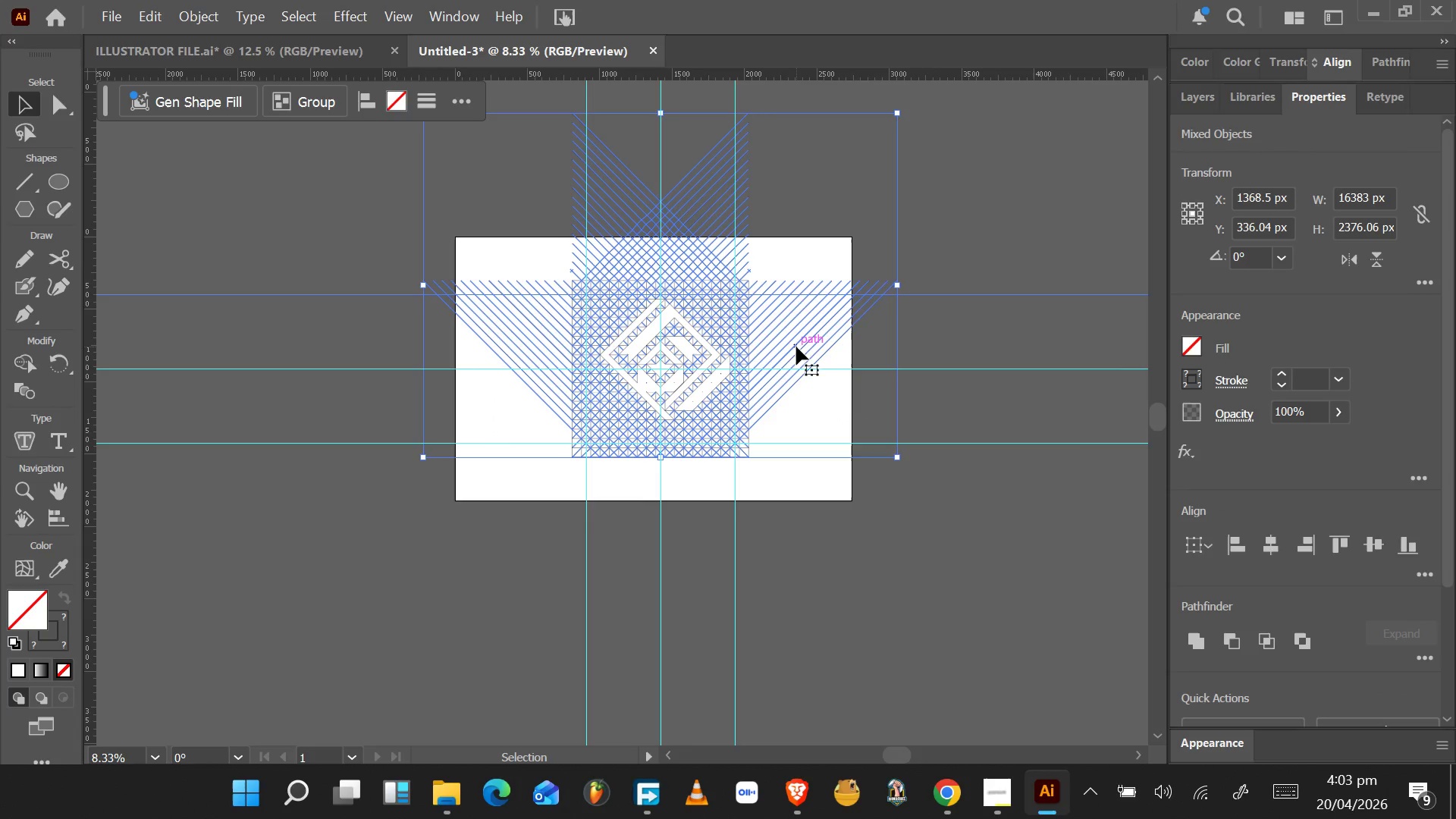 
right_click([796, 347])
 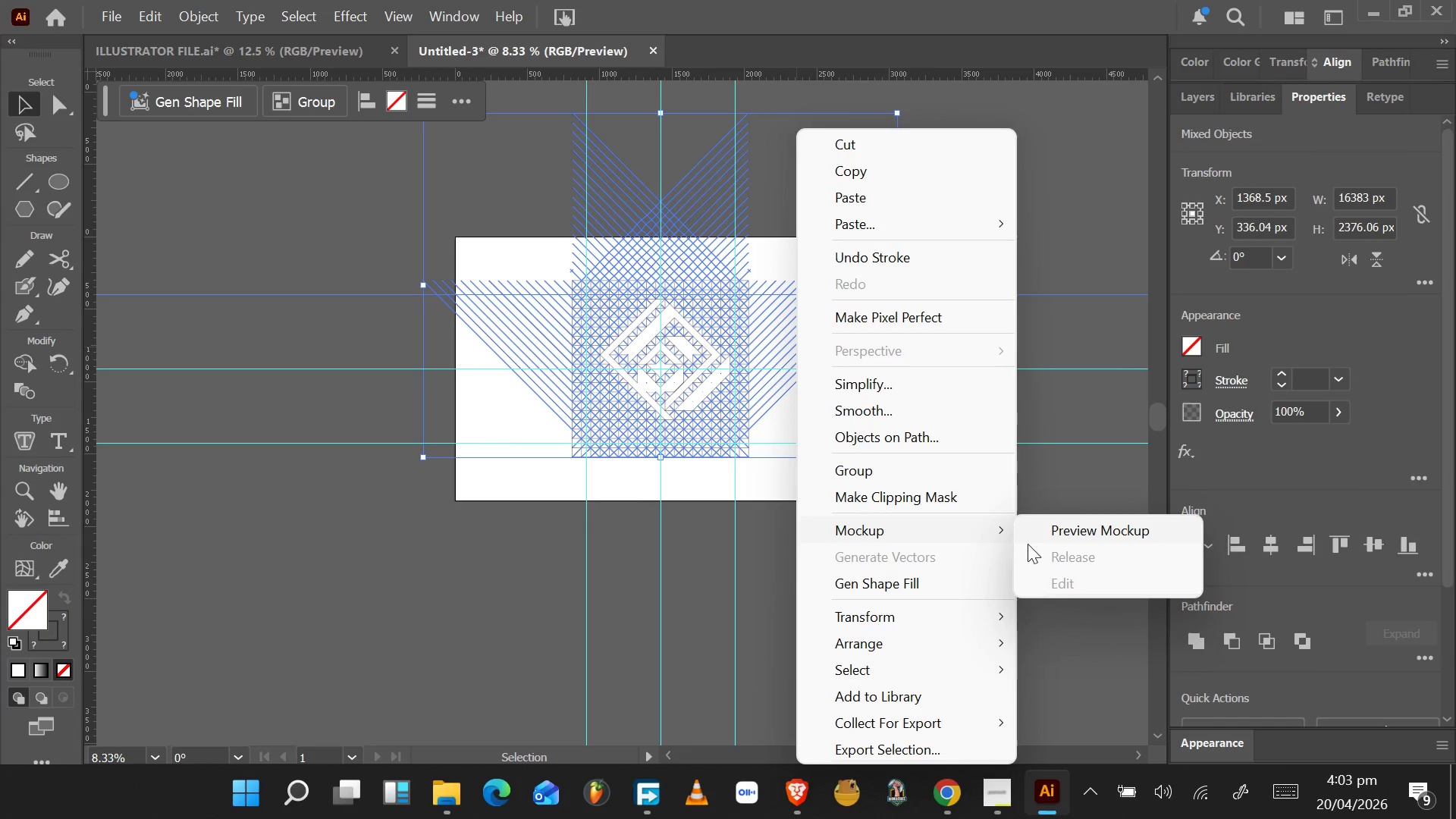 
wait(5.25)
 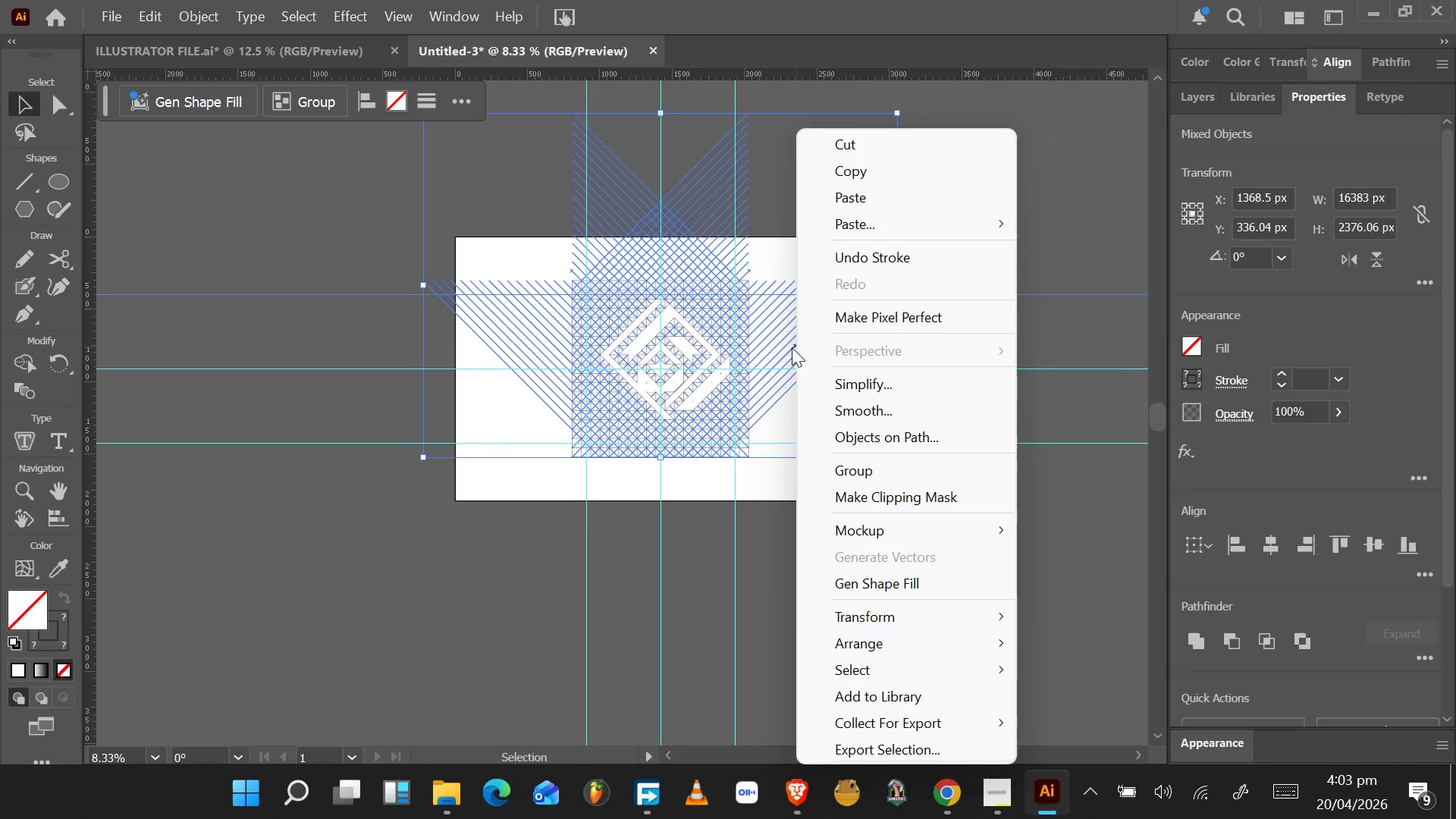 
left_click([1055, 493])
 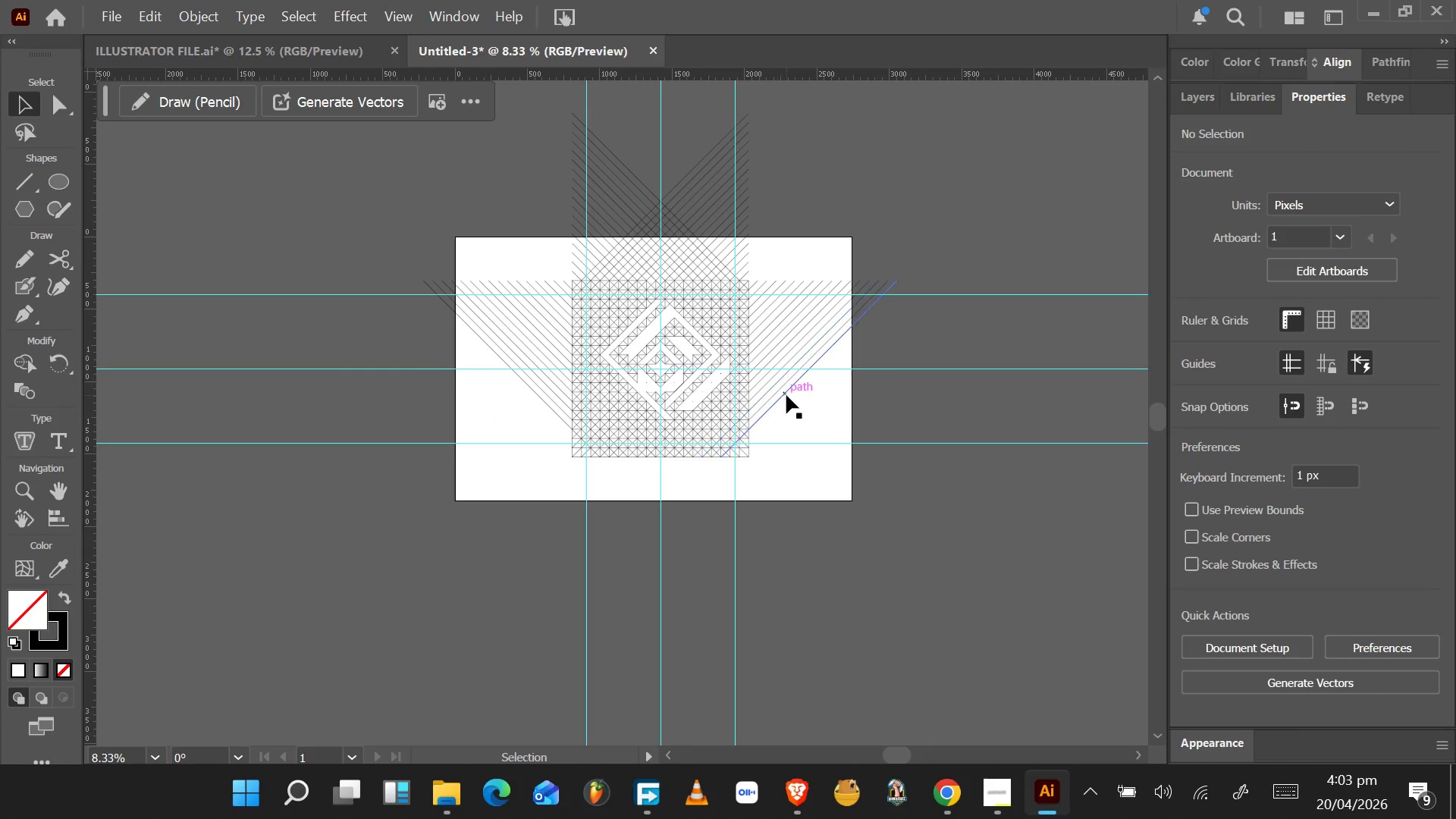 
left_click([783, 378])
 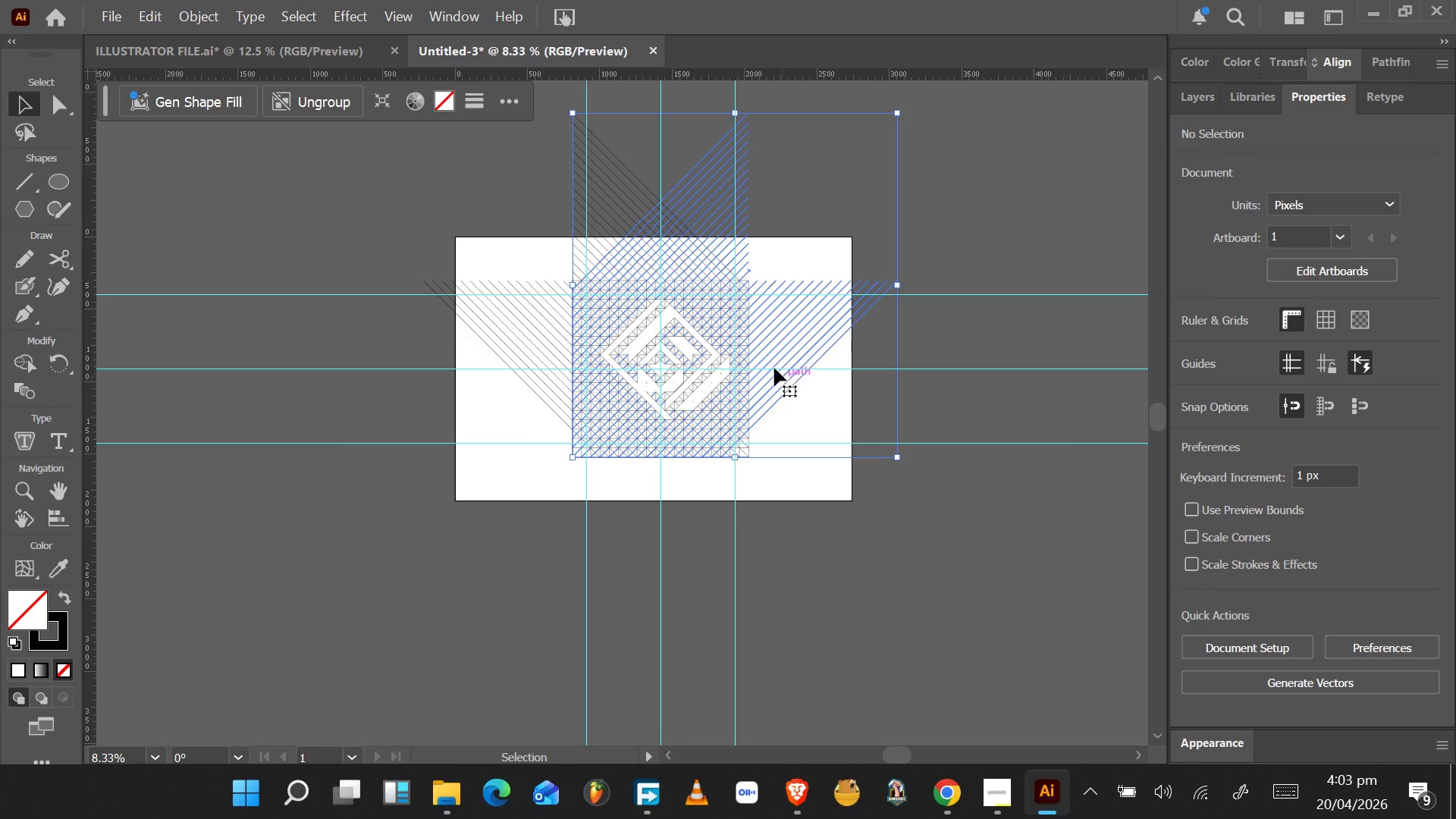 
hold_key(key=ShiftLeft, duration=1.53)
left_click([624, 207])
 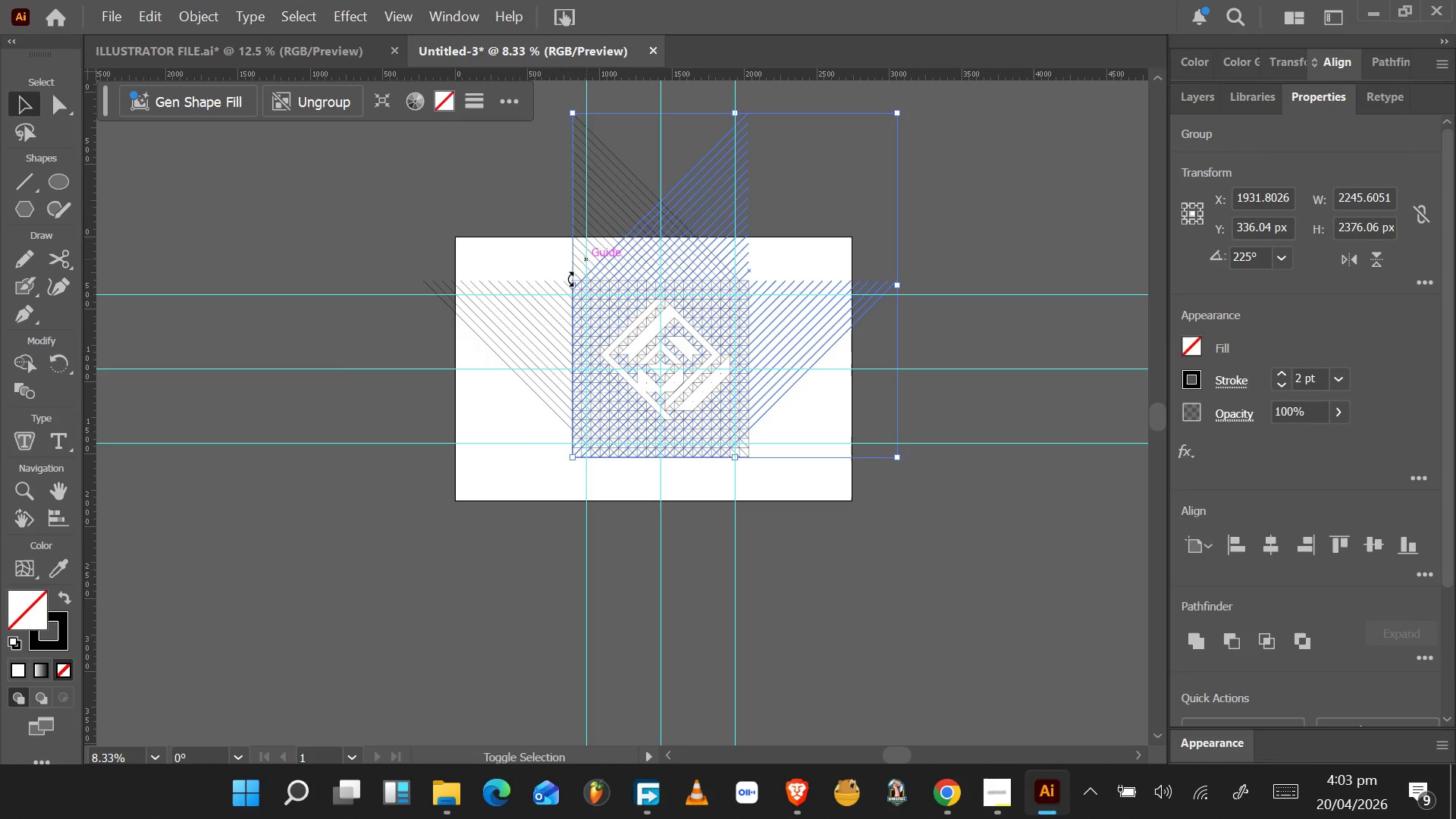 
hold_key(key=ShiftLeft, duration=1.47)
left_click([522, 328])
 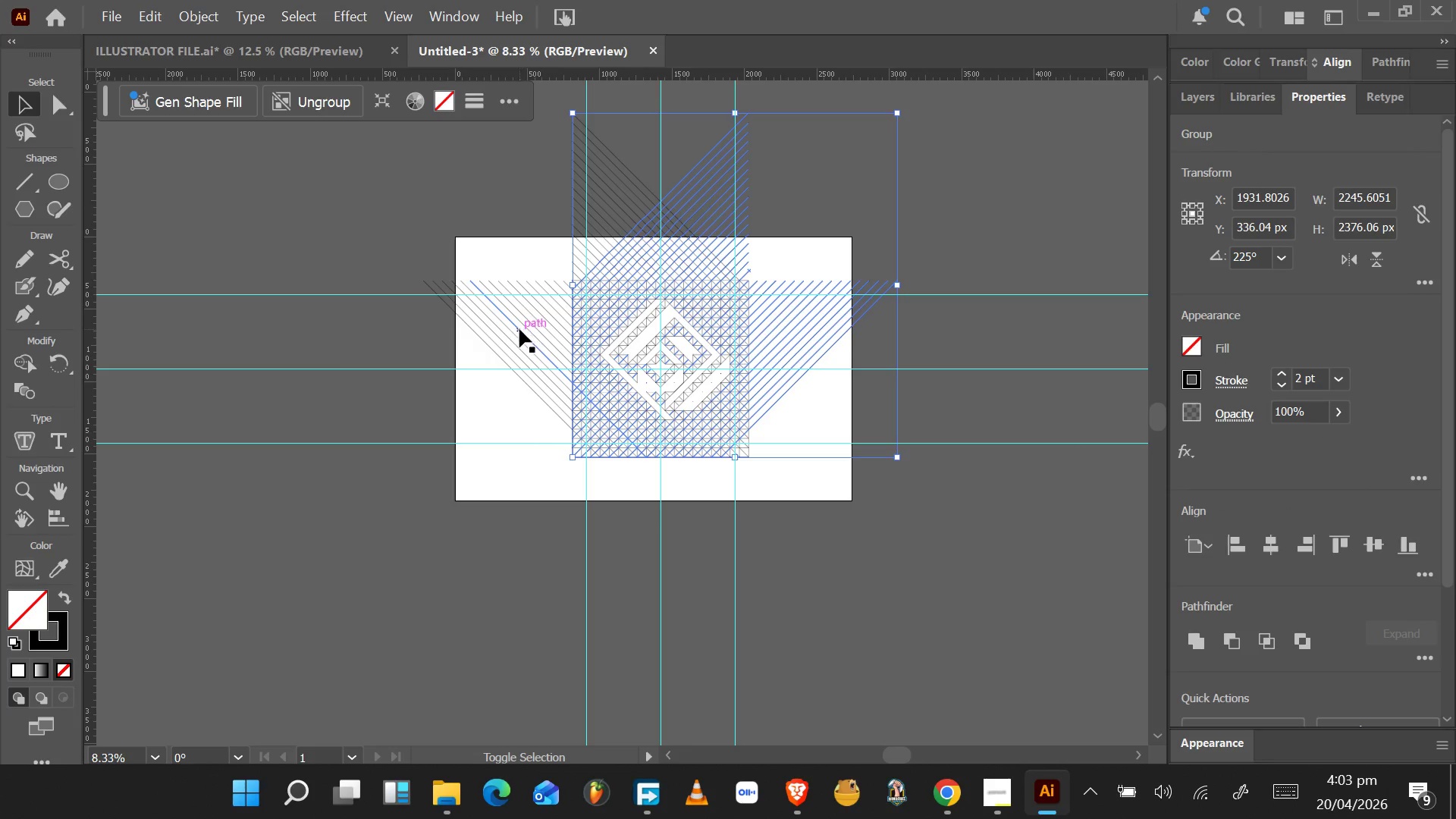 
left_click([519, 329])
 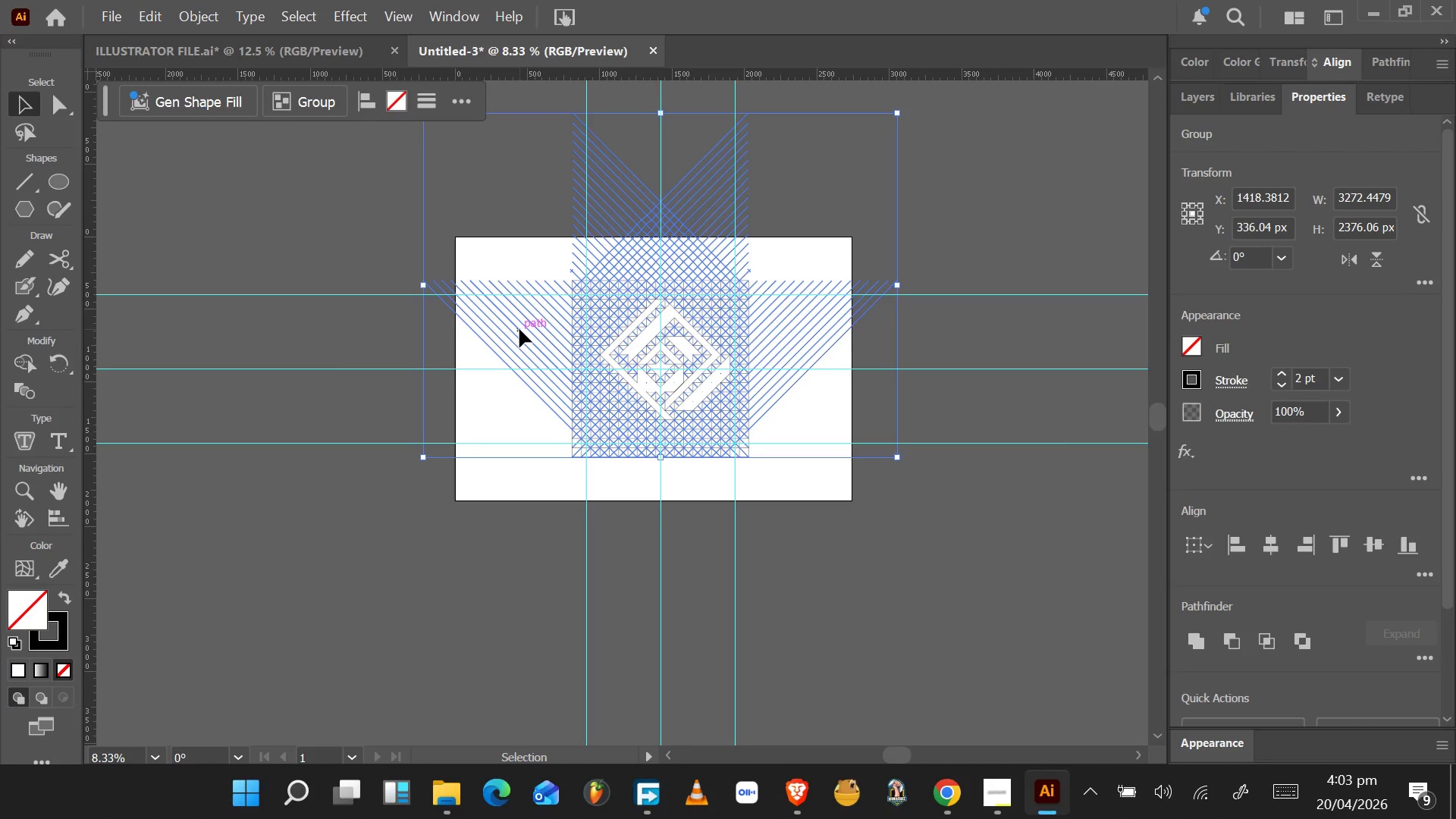 
left_click_drag(start_coordinate=[519, 329], to_coordinate=[323, 379])
 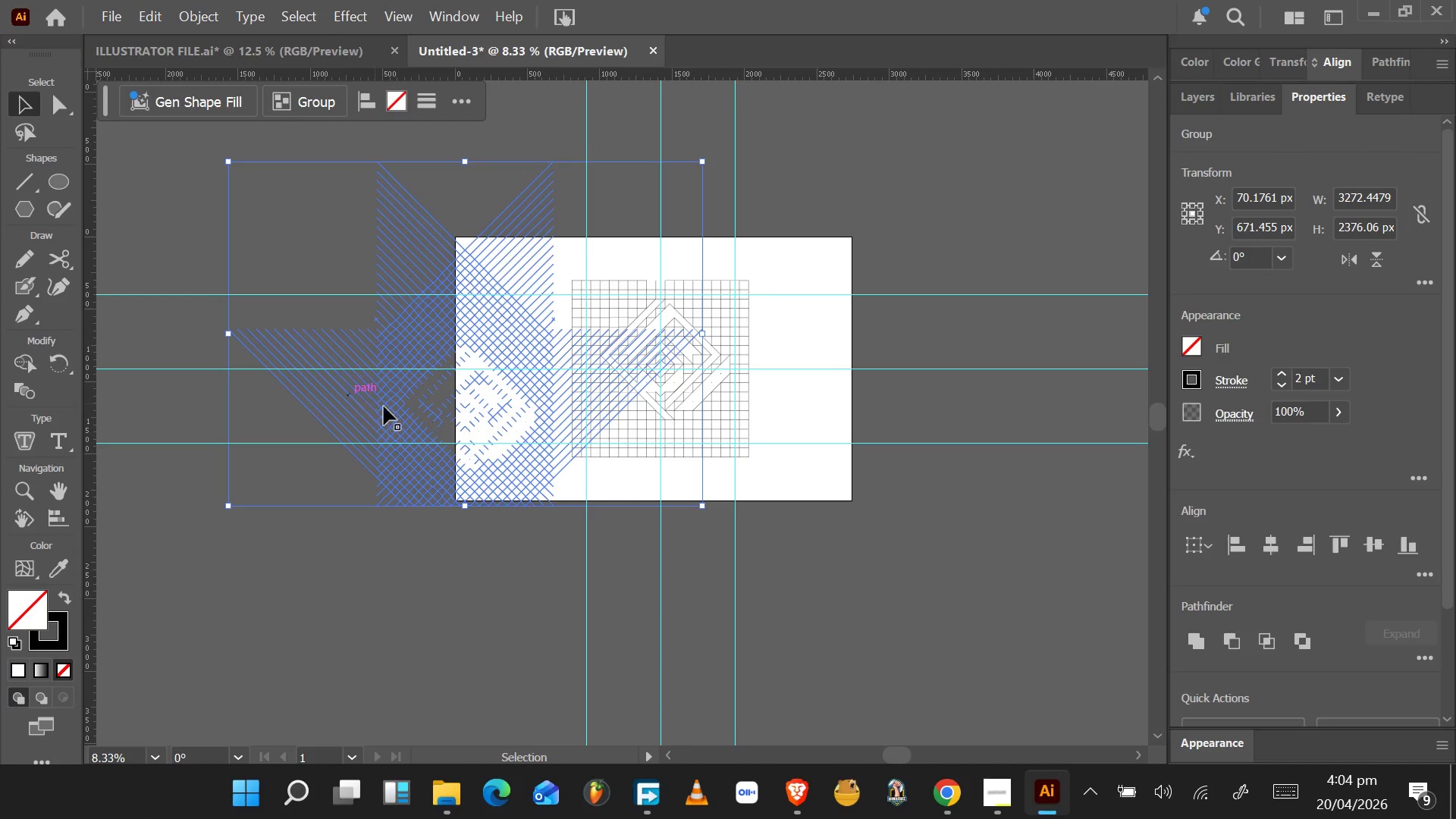 
left_click_drag(start_coordinate=[415, 399], to_coordinate=[381, 382])
 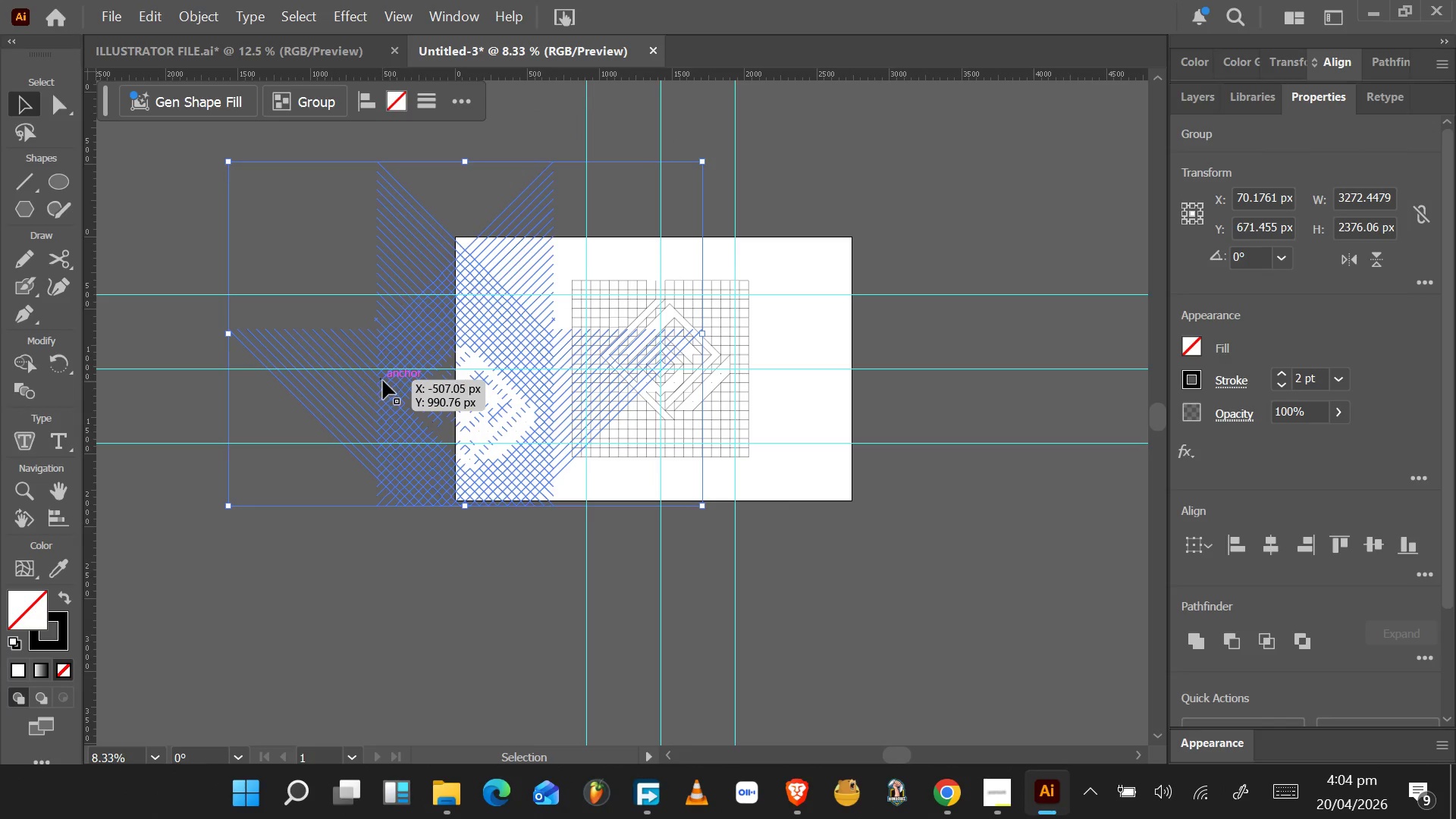 
left_click_drag(start_coordinate=[383, 381], to_coordinate=[213, 371])
 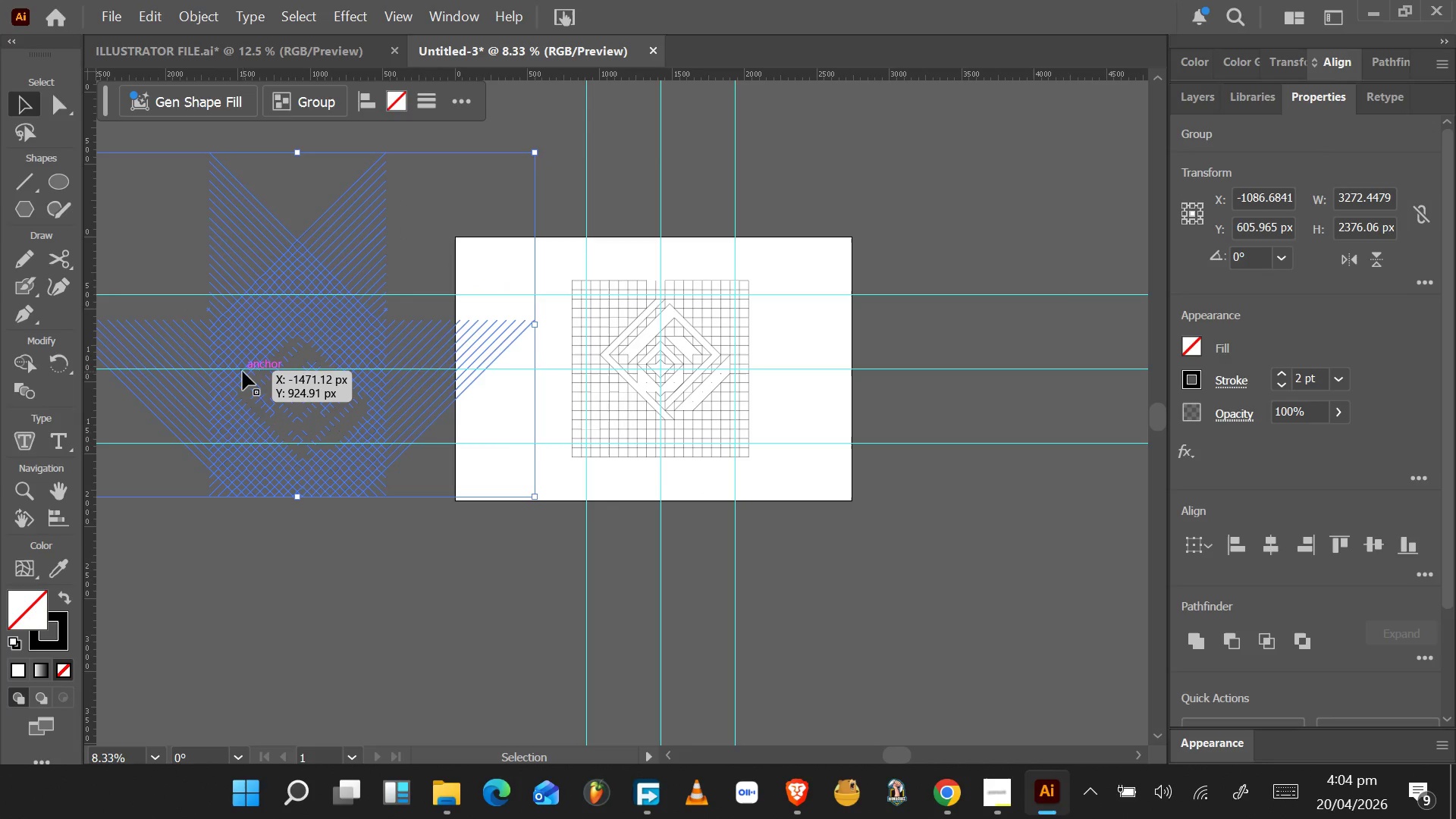 
key(Control+Z)
 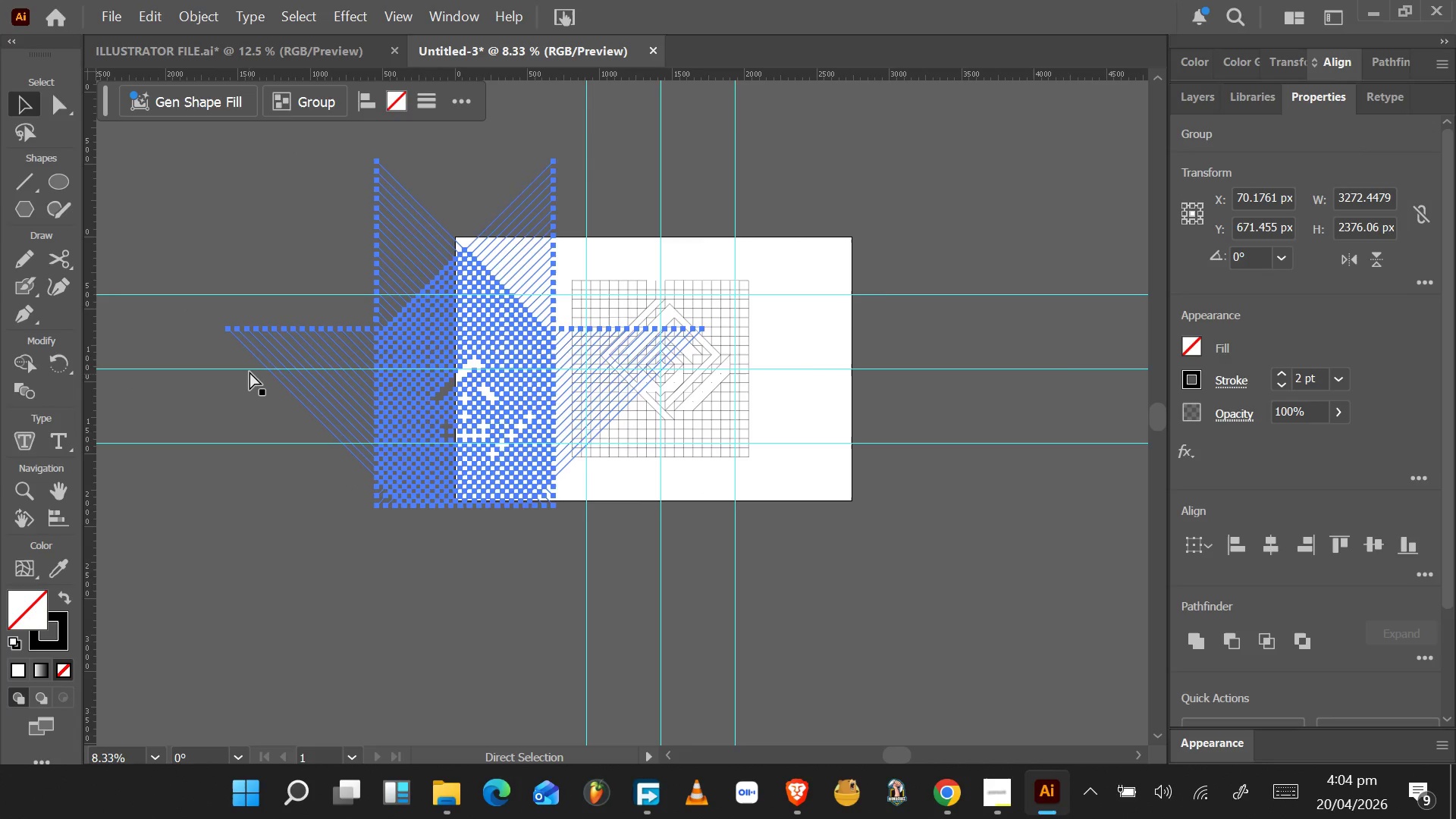 
key(Control+Z)
 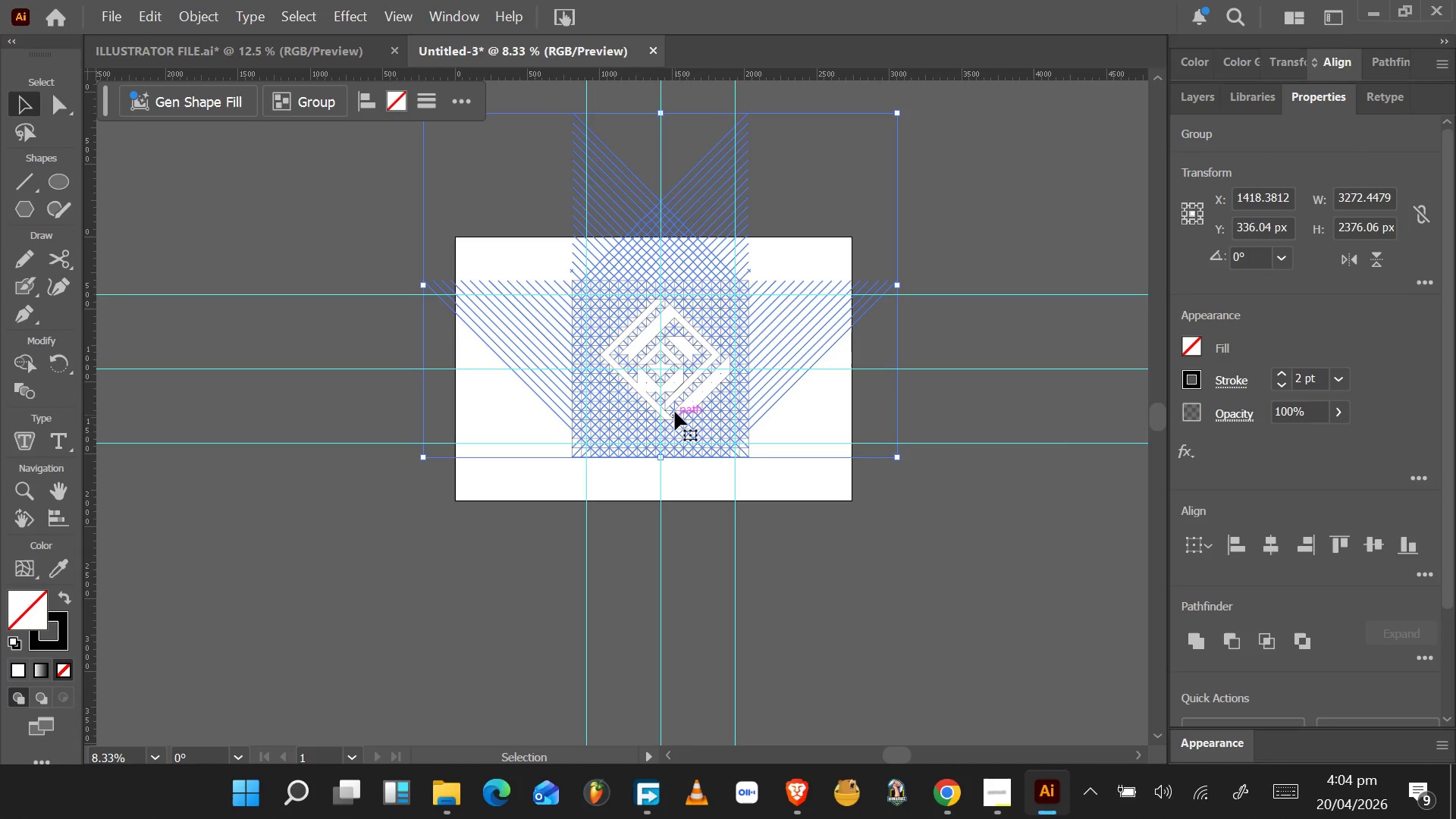 
hold_key(key=AltLeft, duration=1.53)
 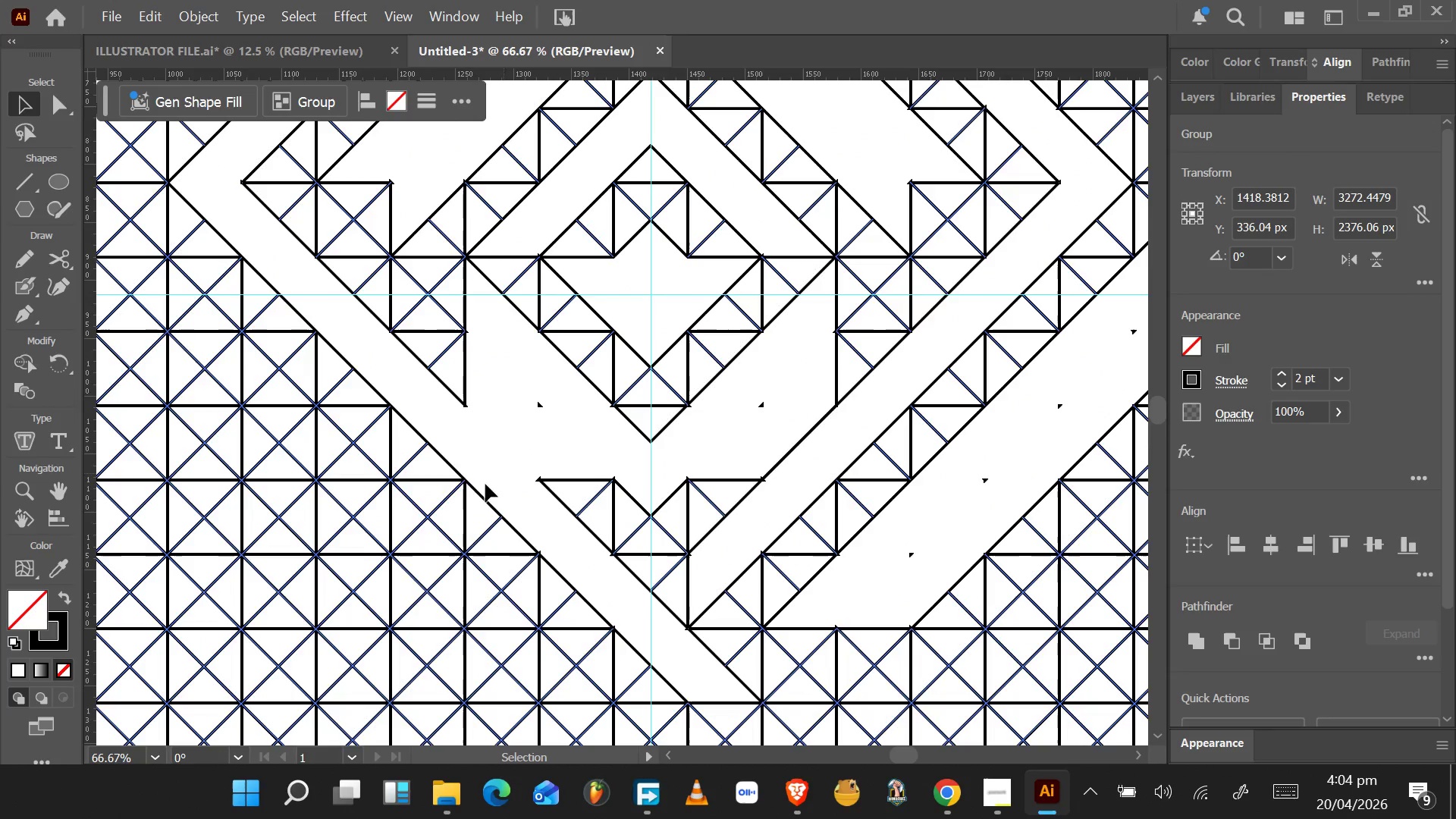 
key(Alt+AltLeft)
 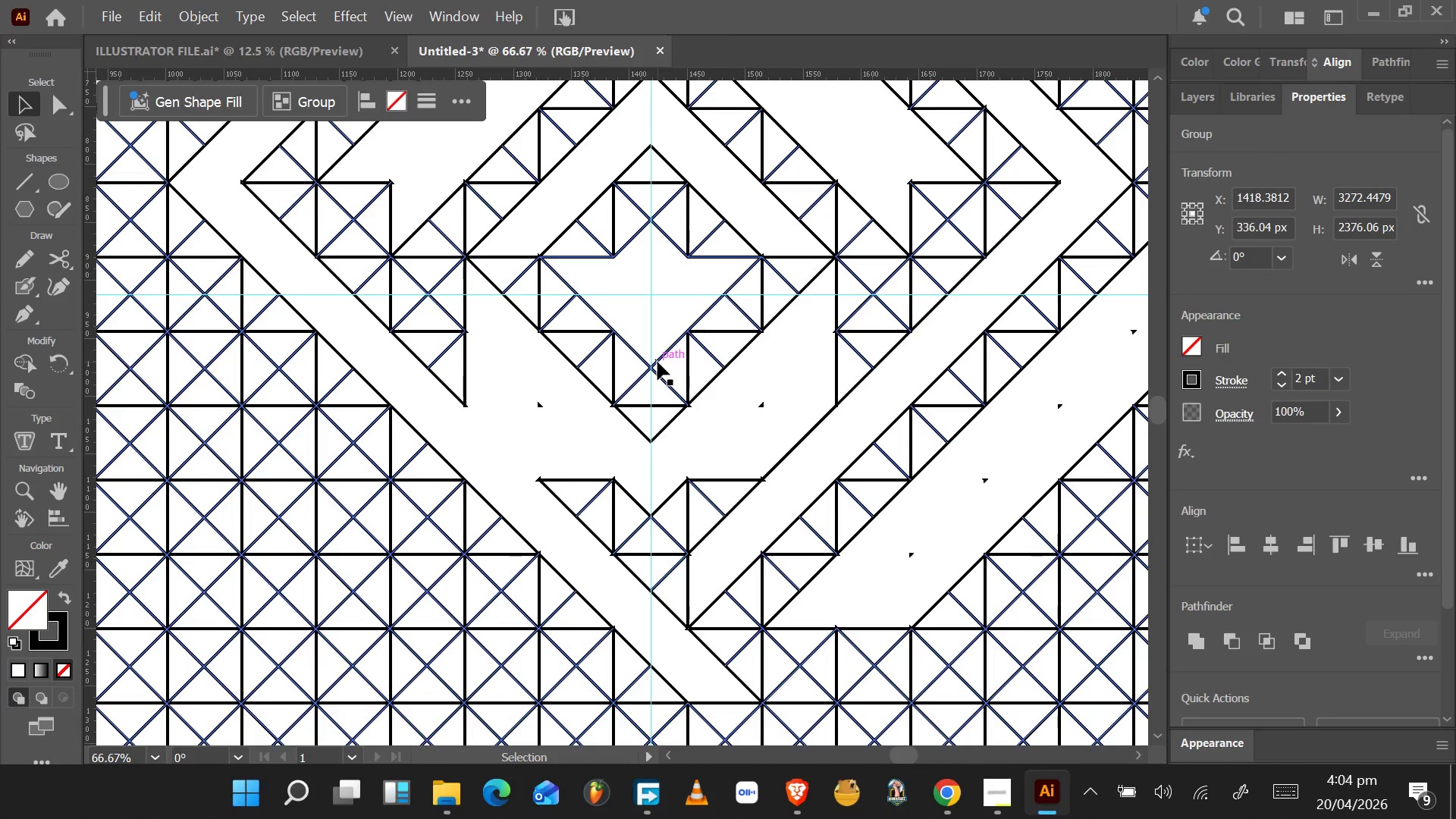 
scroll: coordinate [661, 380], scroll_direction: up, amount: 3.0
 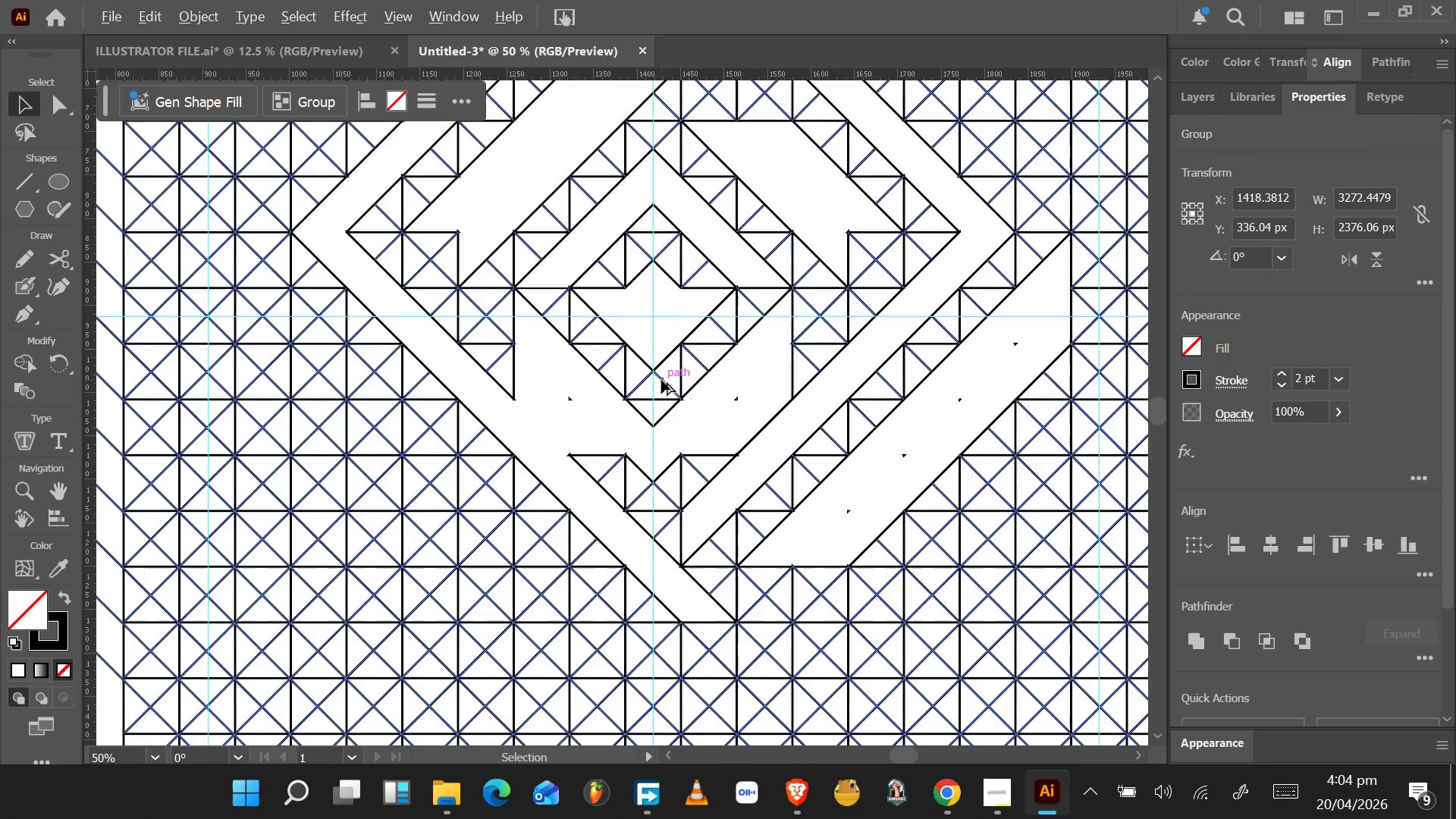 
wait(18.8)
 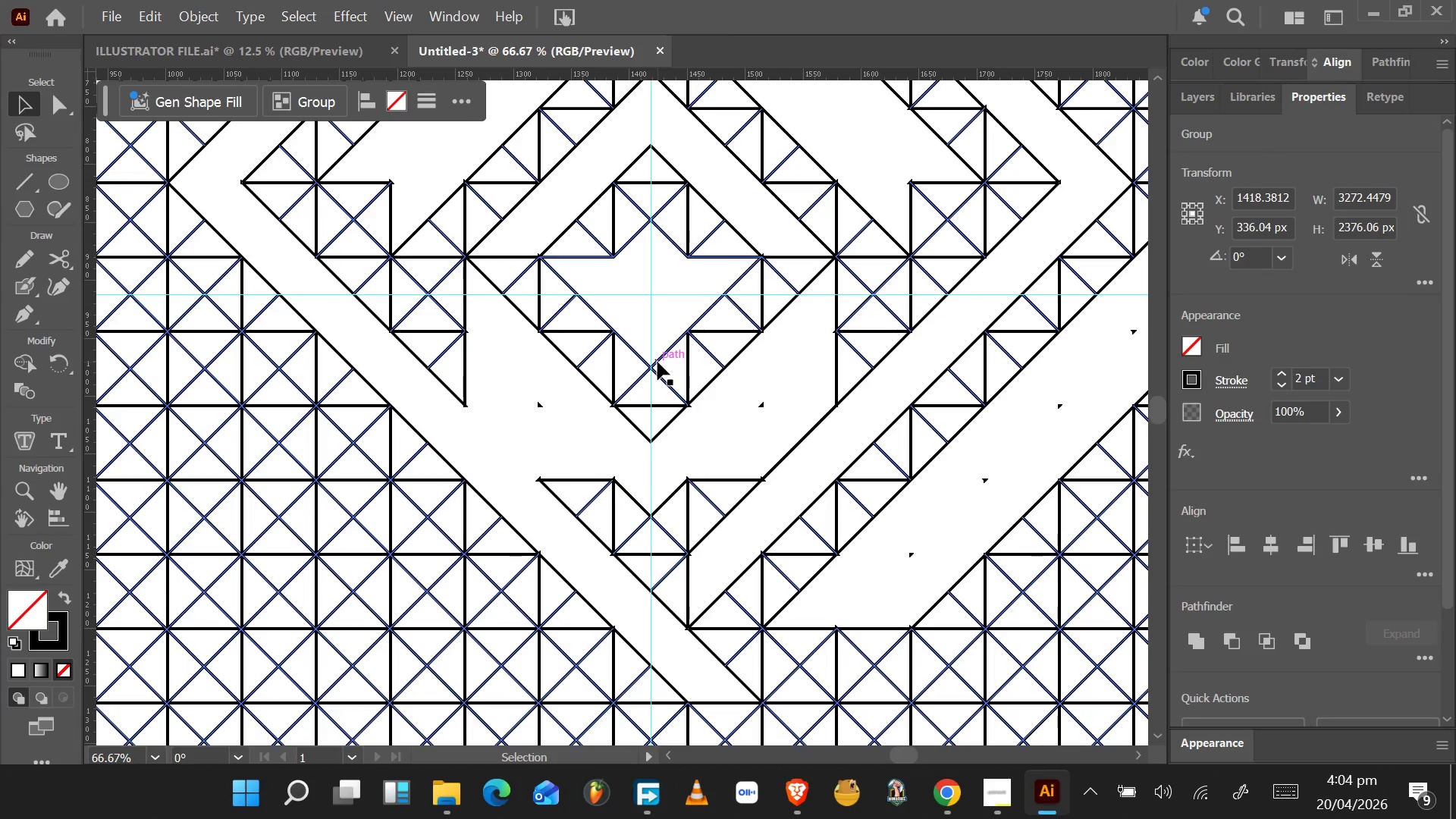 
scroll: coordinate [651, 422], scroll_direction: down, amount: 12.0
 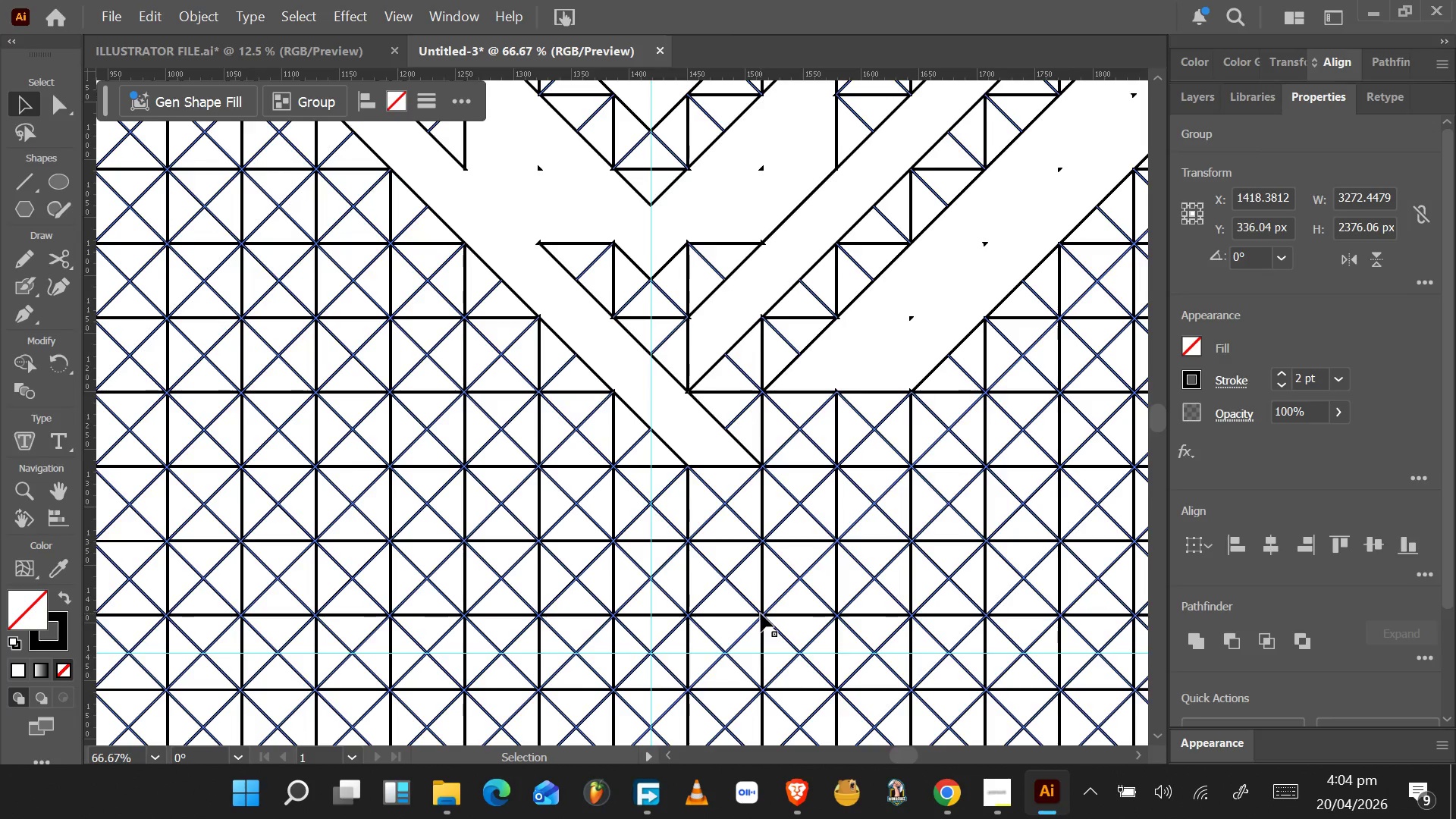 
wait(17.67)
 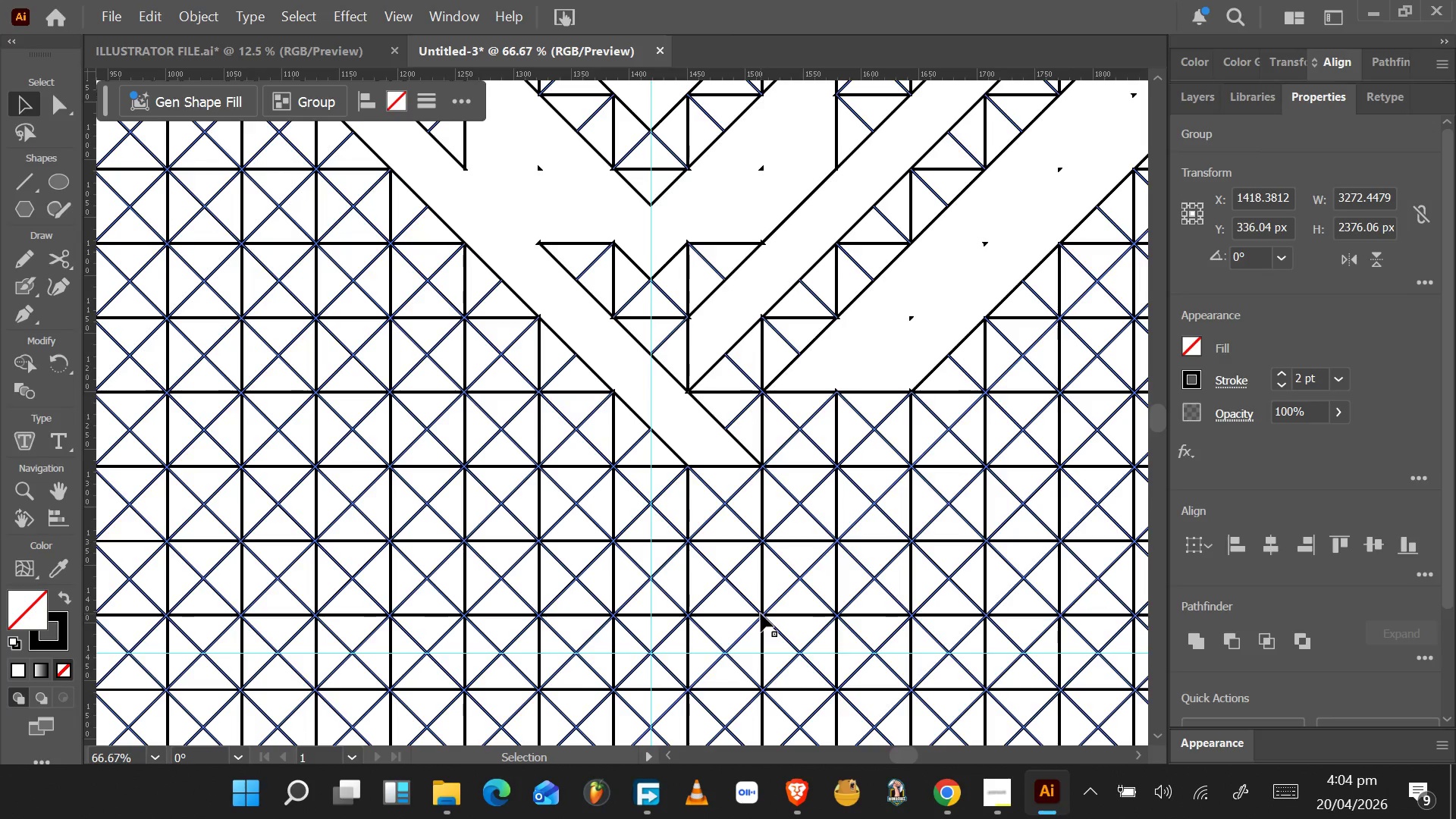 
hold_key(key=AltLeft, duration=0.47)
 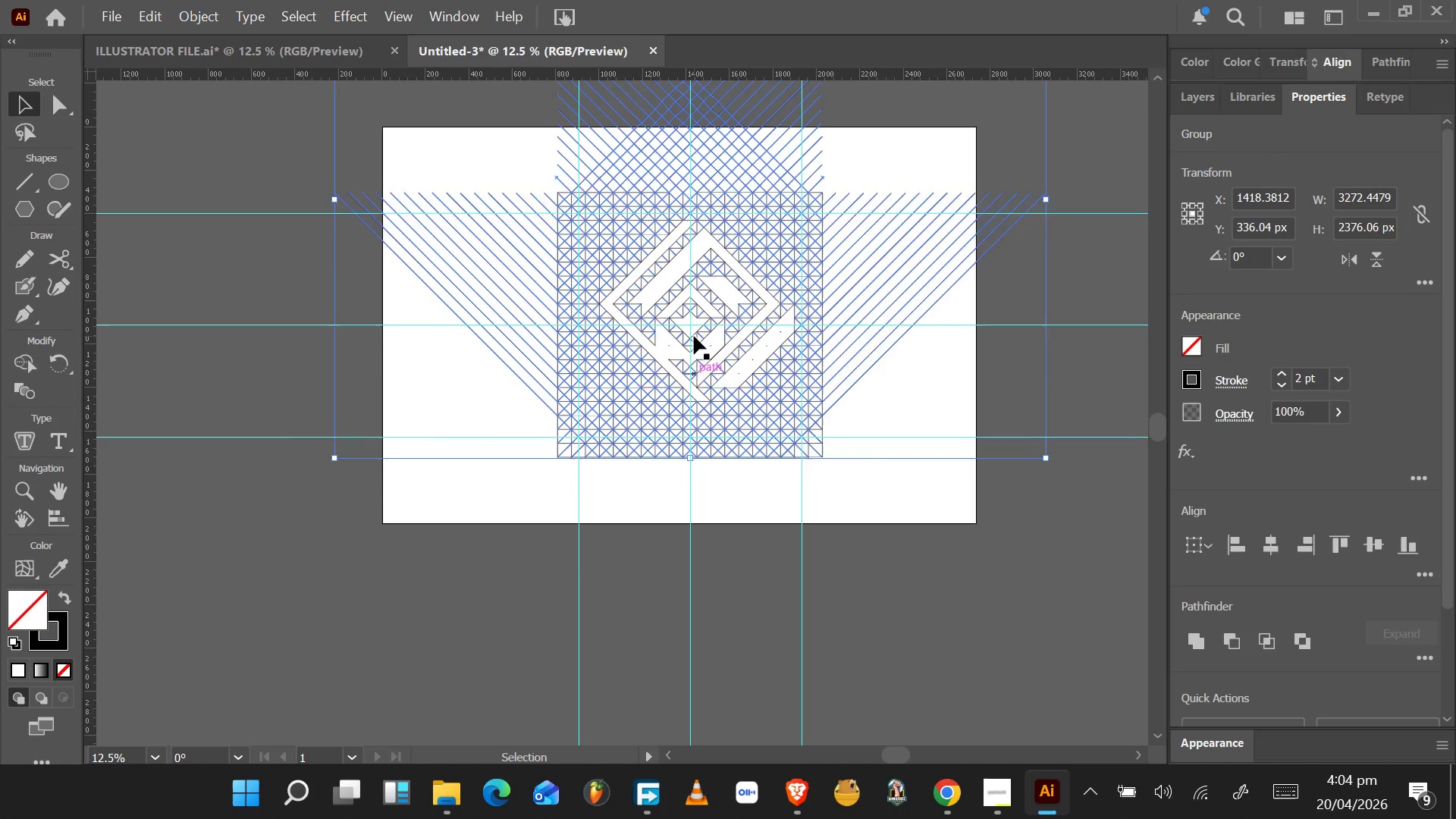 
hold_key(key=AltLeft, duration=1.33)
 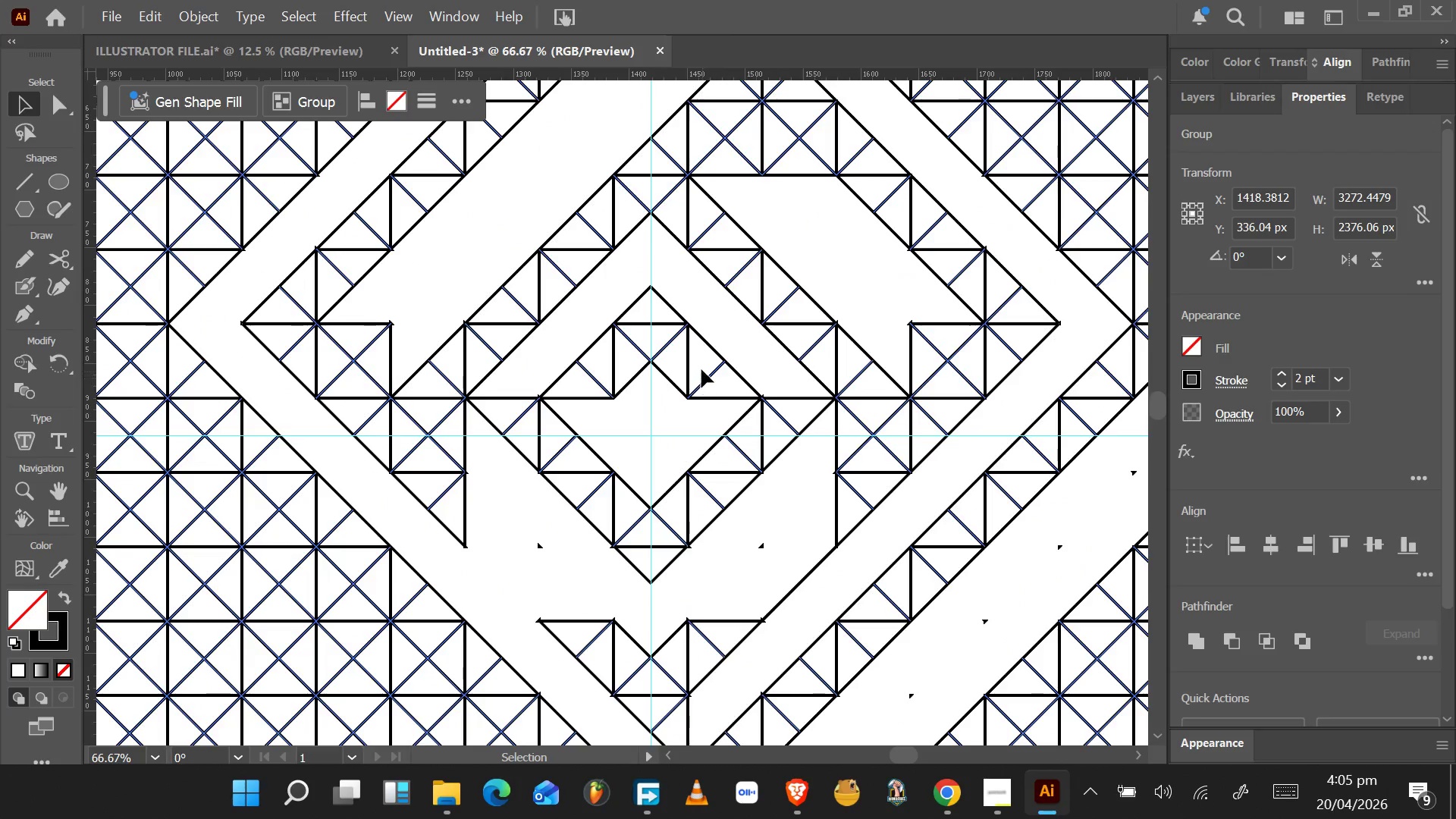 
scroll: coordinate [698, 341], scroll_direction: down, amount: 5.0
 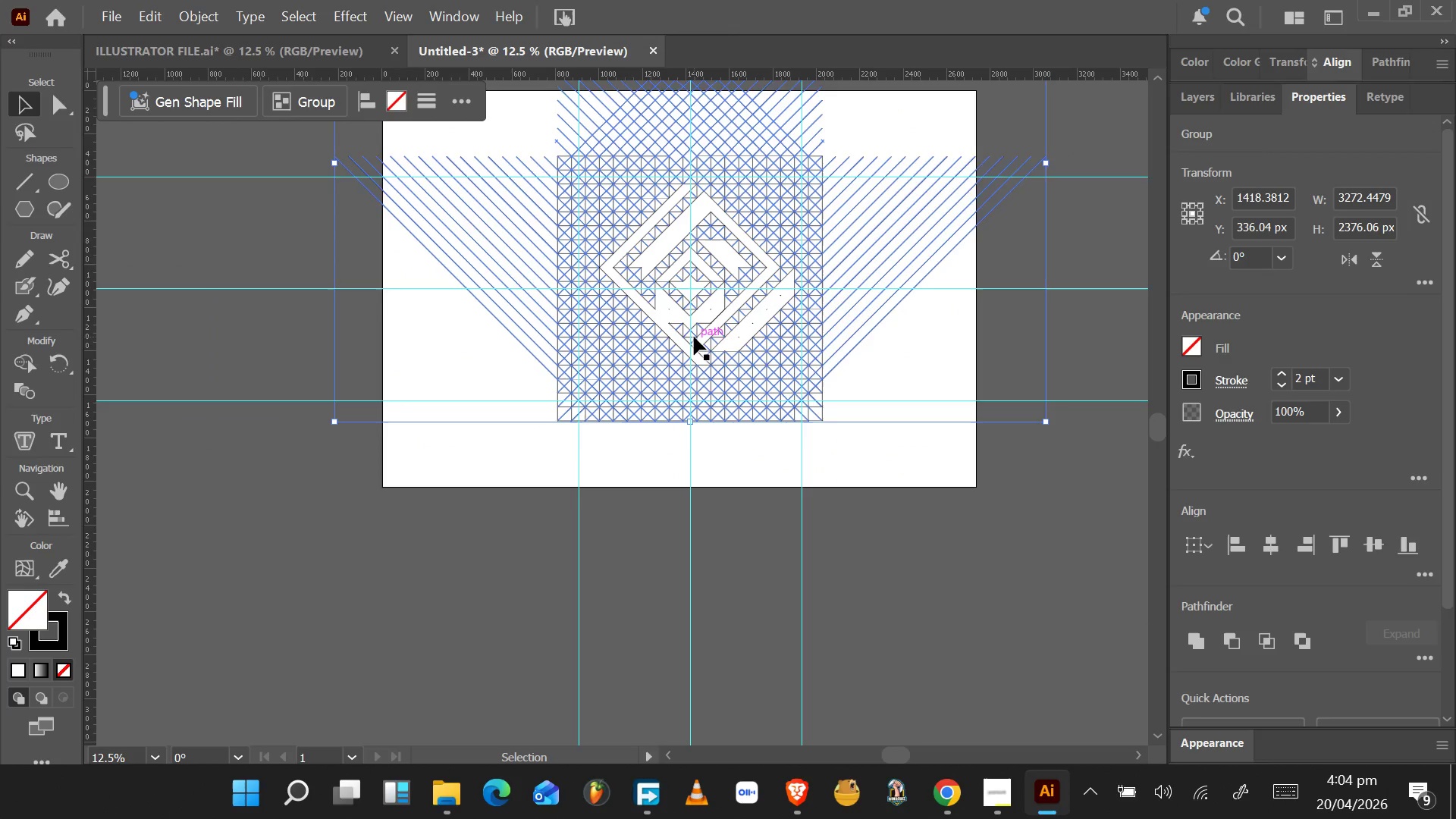 
scroll: coordinate [702, 381], scroll_direction: up, amount: 10.0
 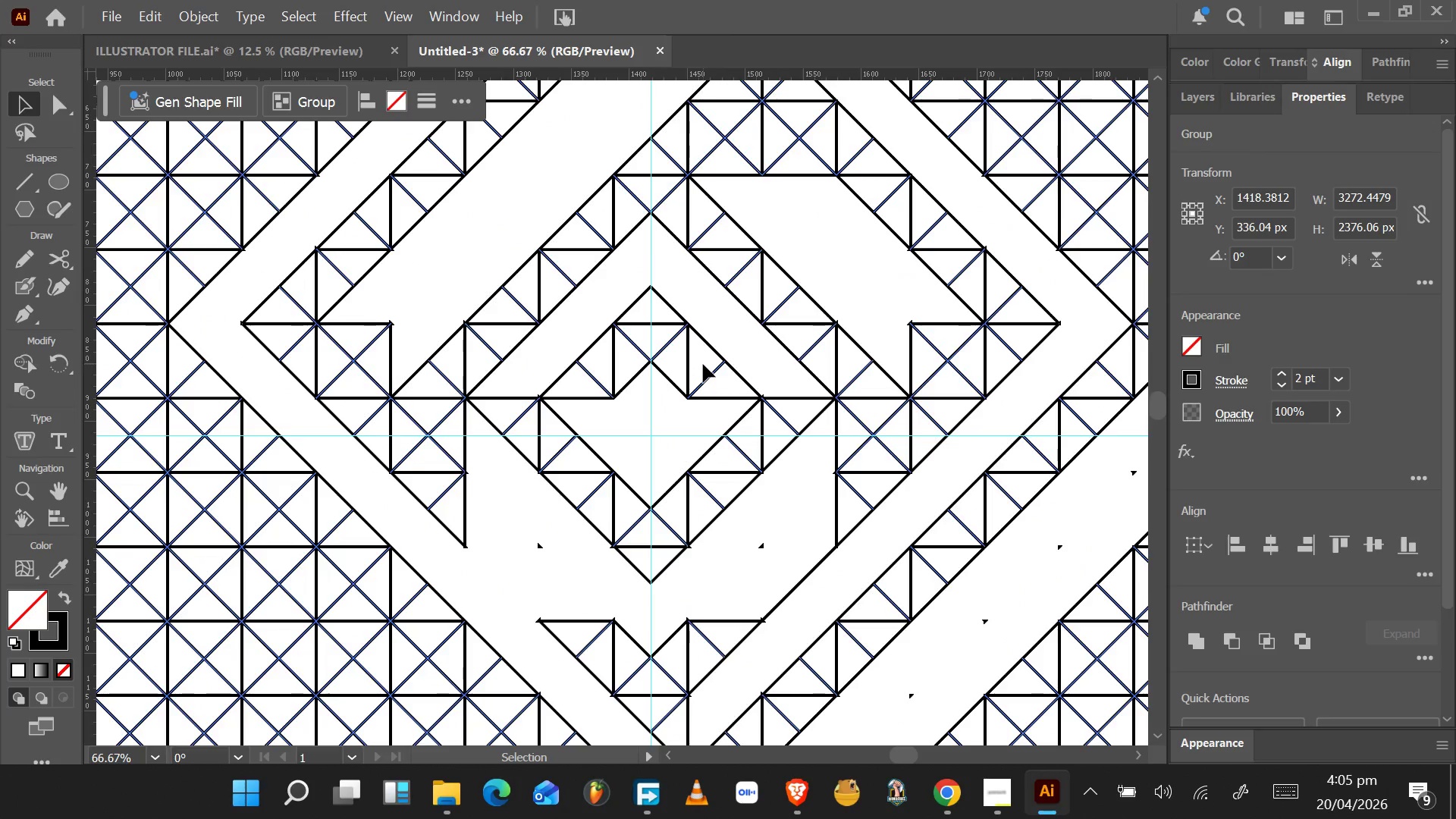 
wait(5.53)
 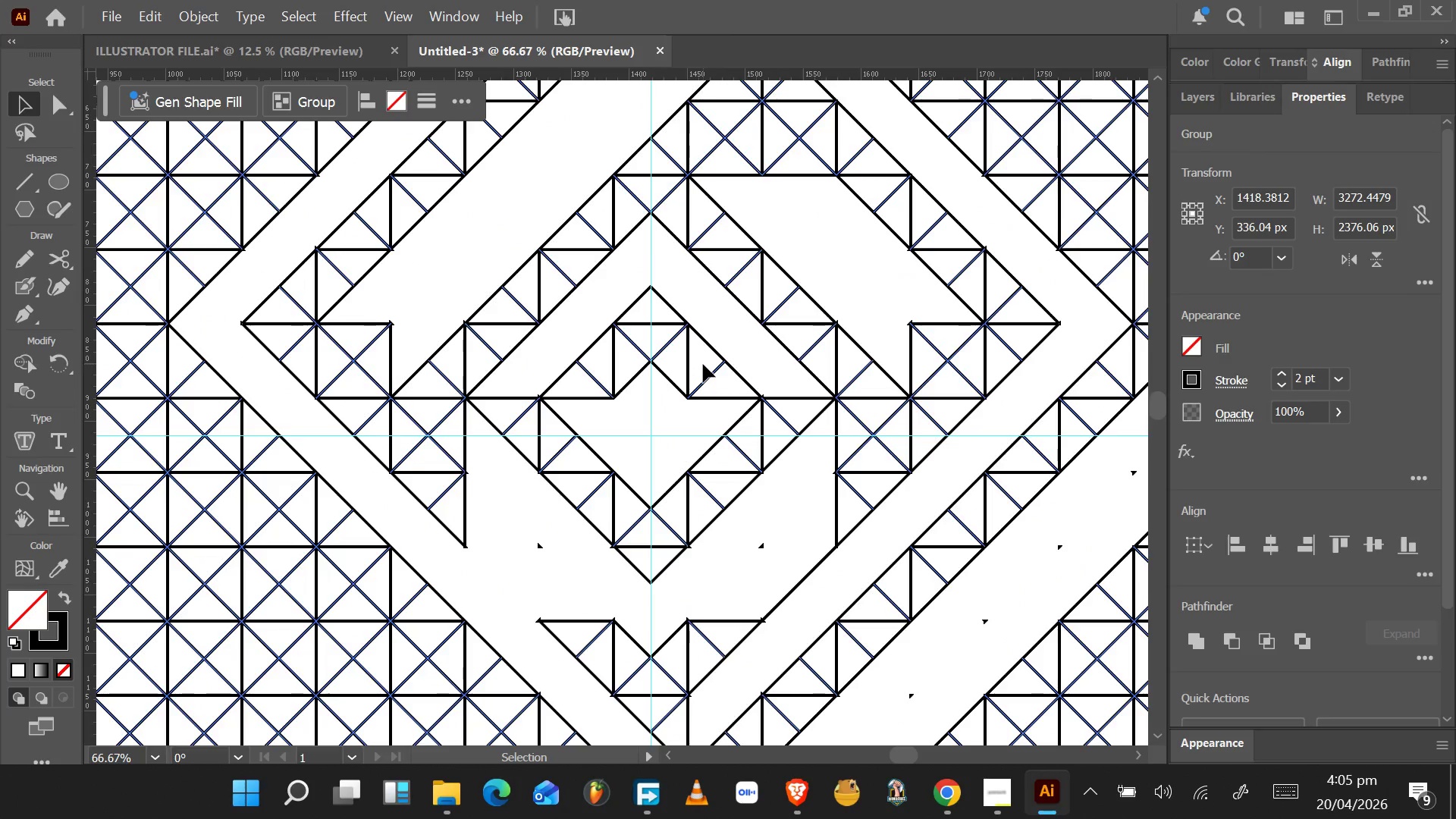 
scroll: coordinate [460, 426], scroll_direction: down, amount: 24.0
 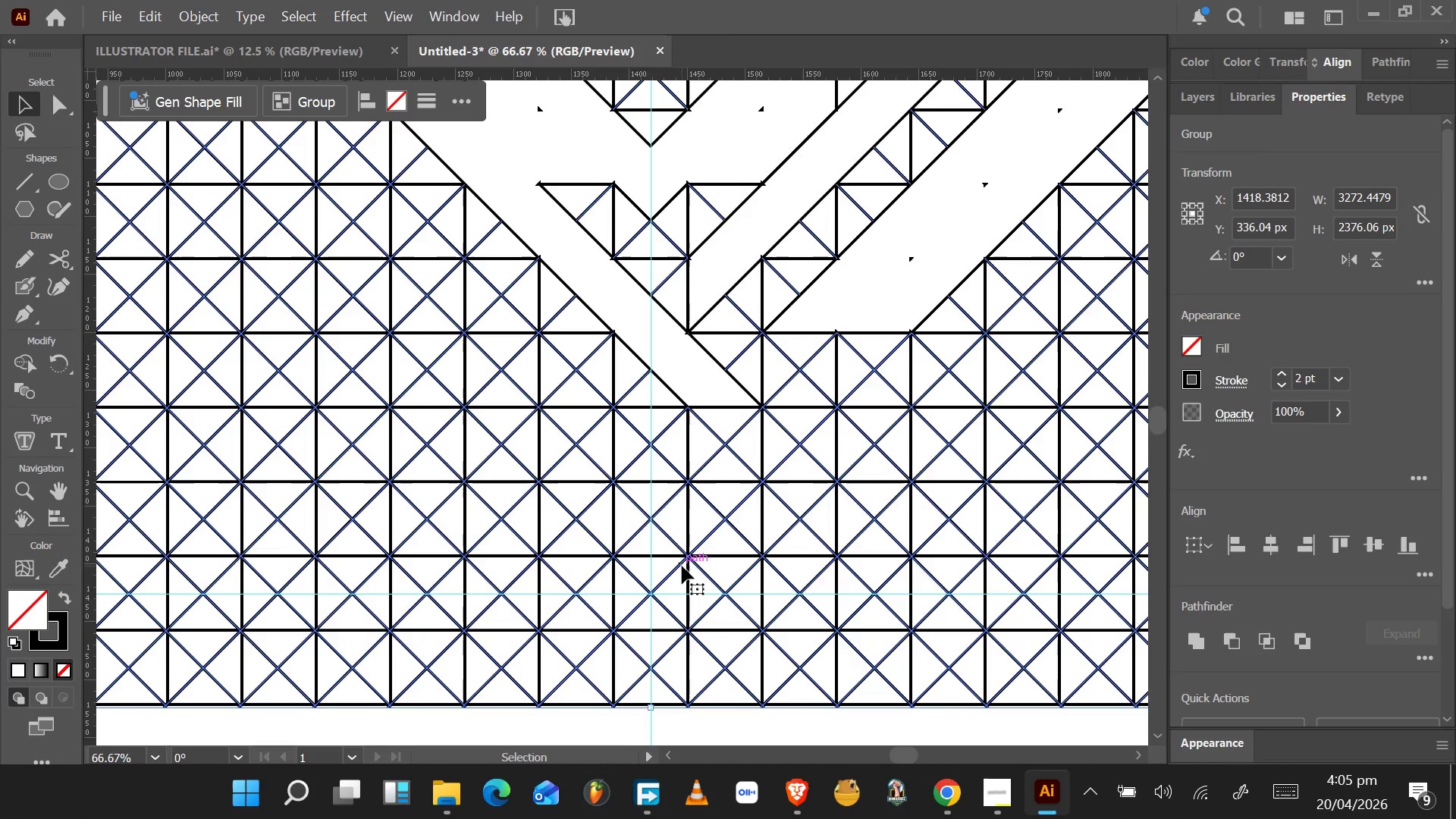 
wait(15.47)
 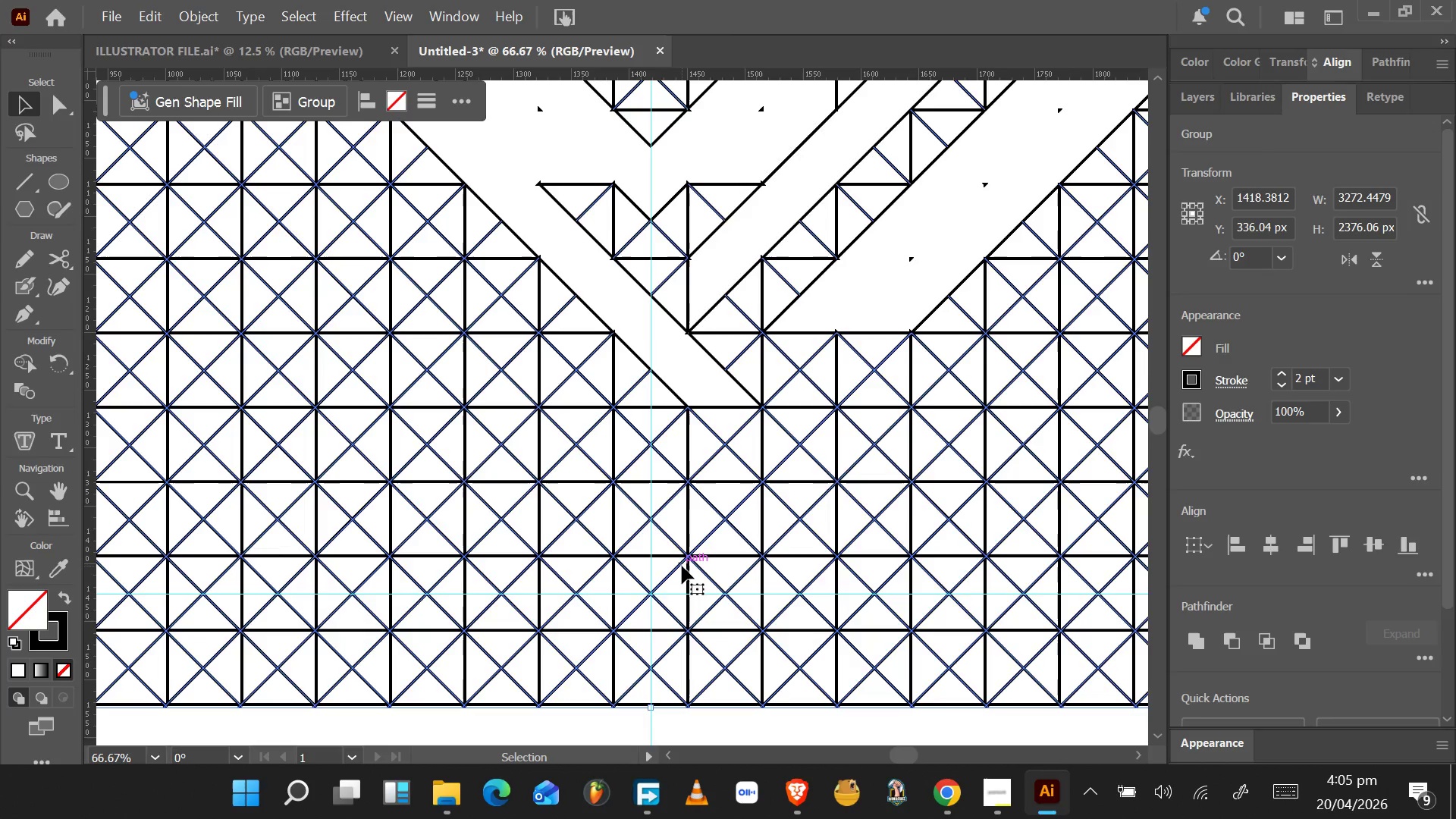 
left_click_drag(start_coordinate=[648, 725], to_coordinate=[687, 701])
 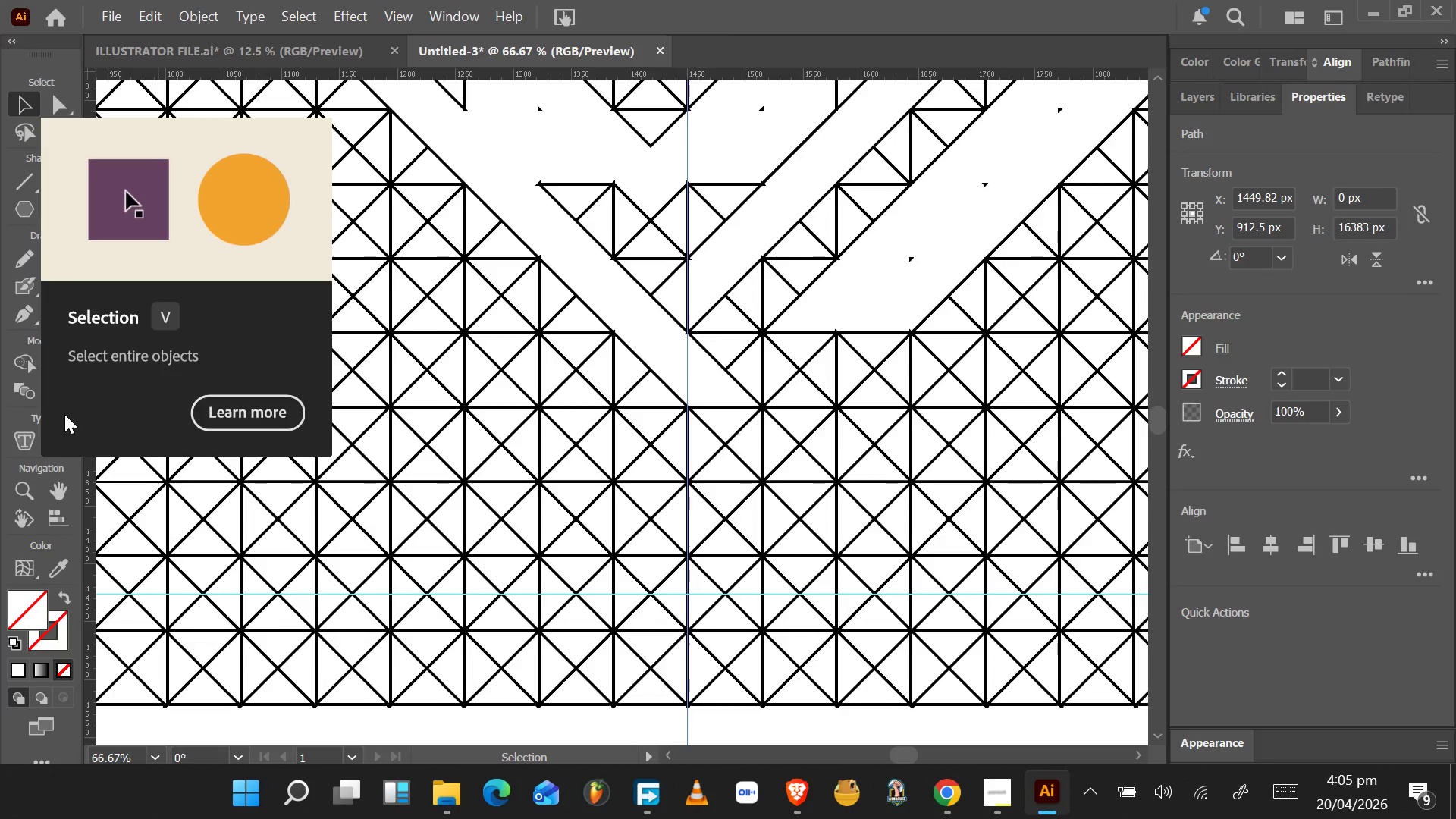 
wait(13.64)
 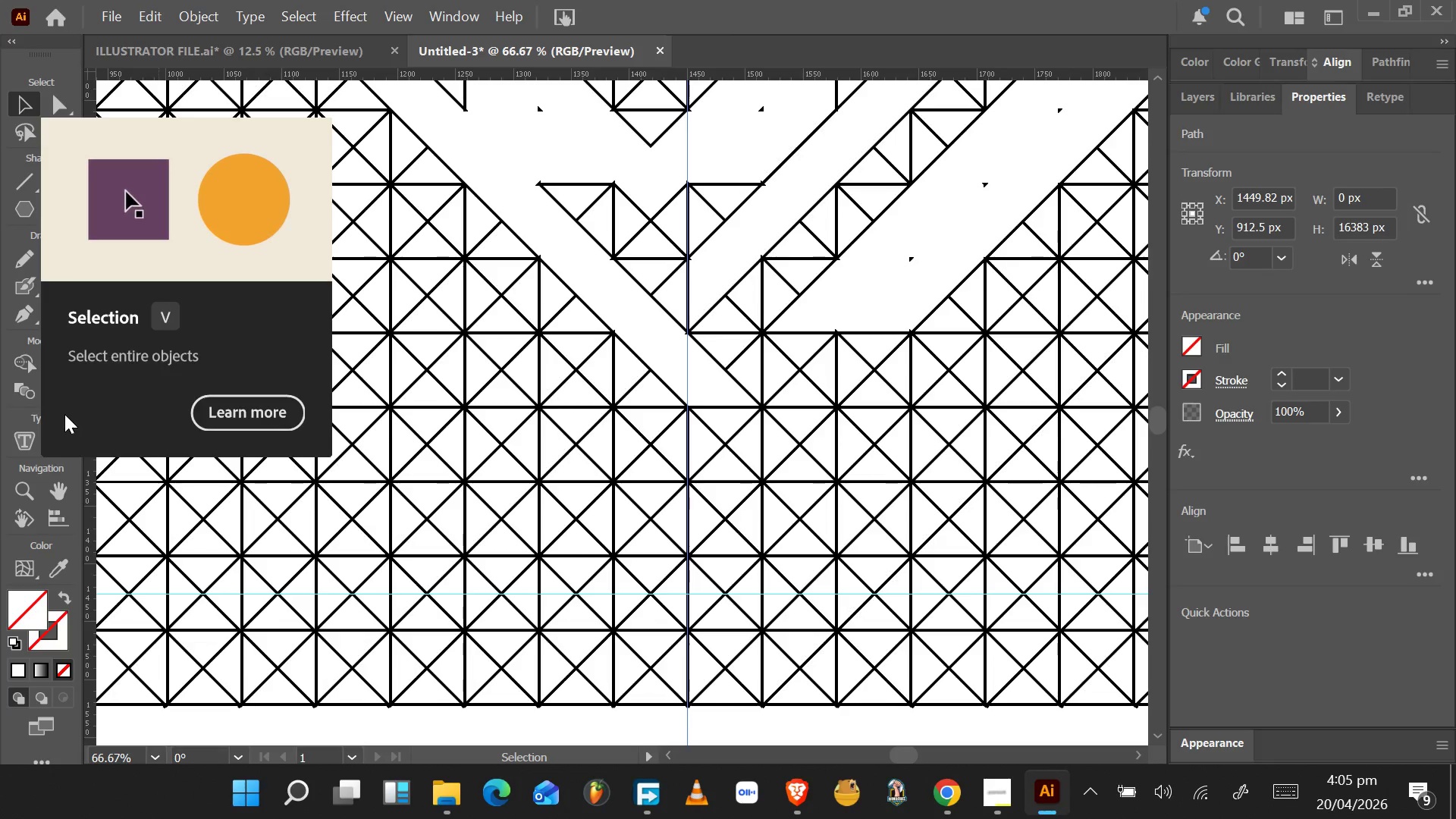 
key(P)
 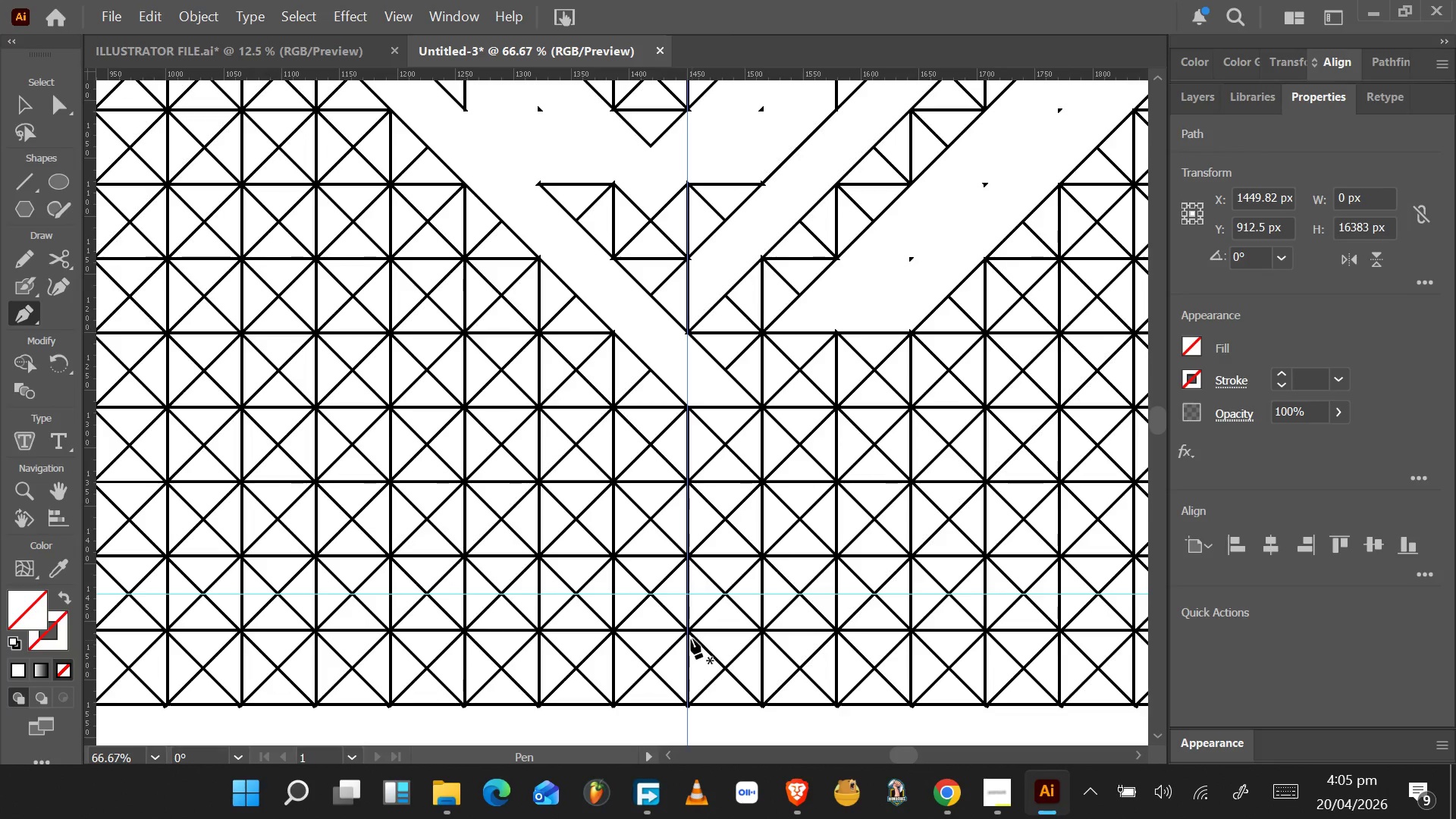 
wait(5.36)
 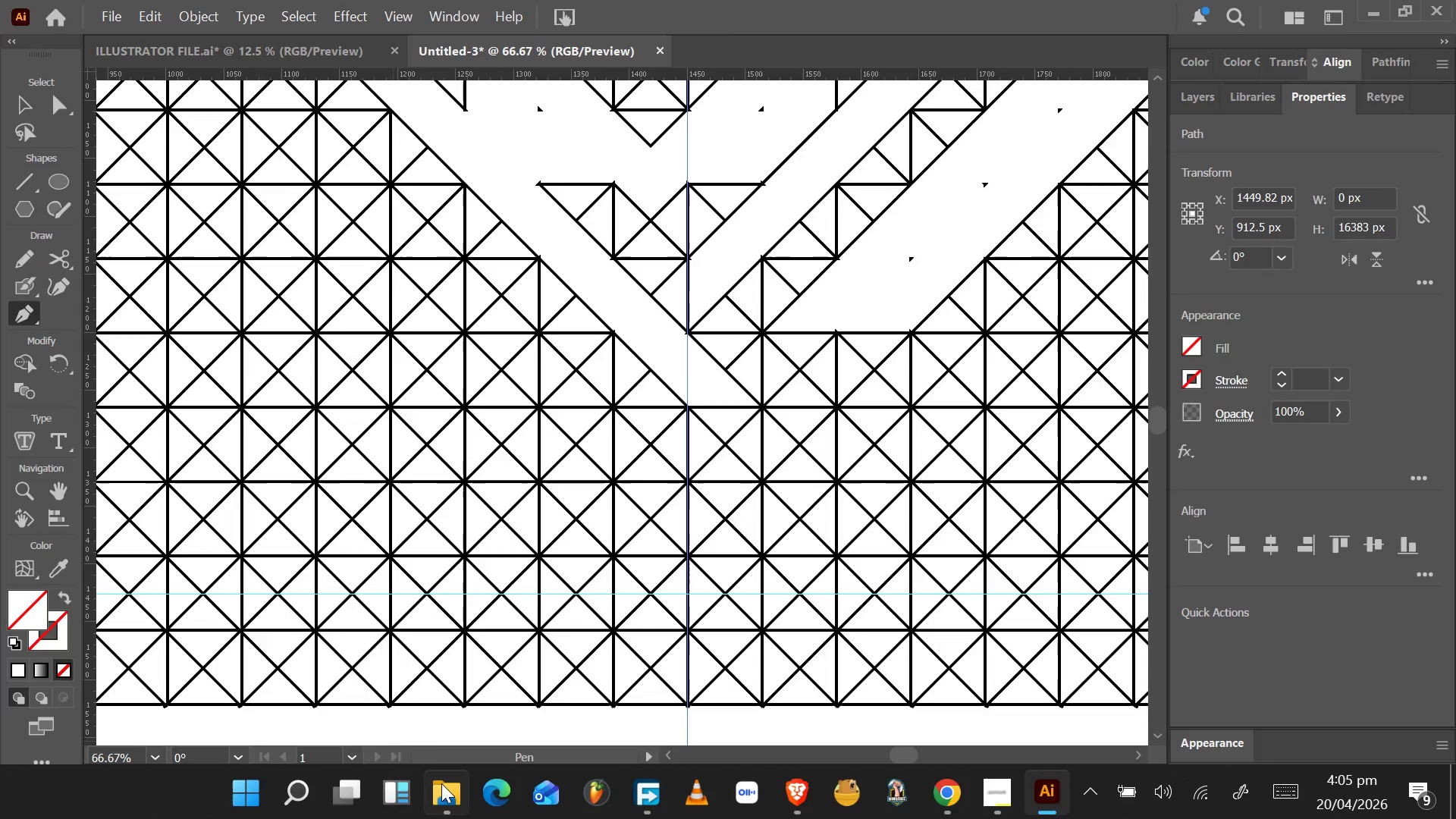 
left_click([689, 626])
 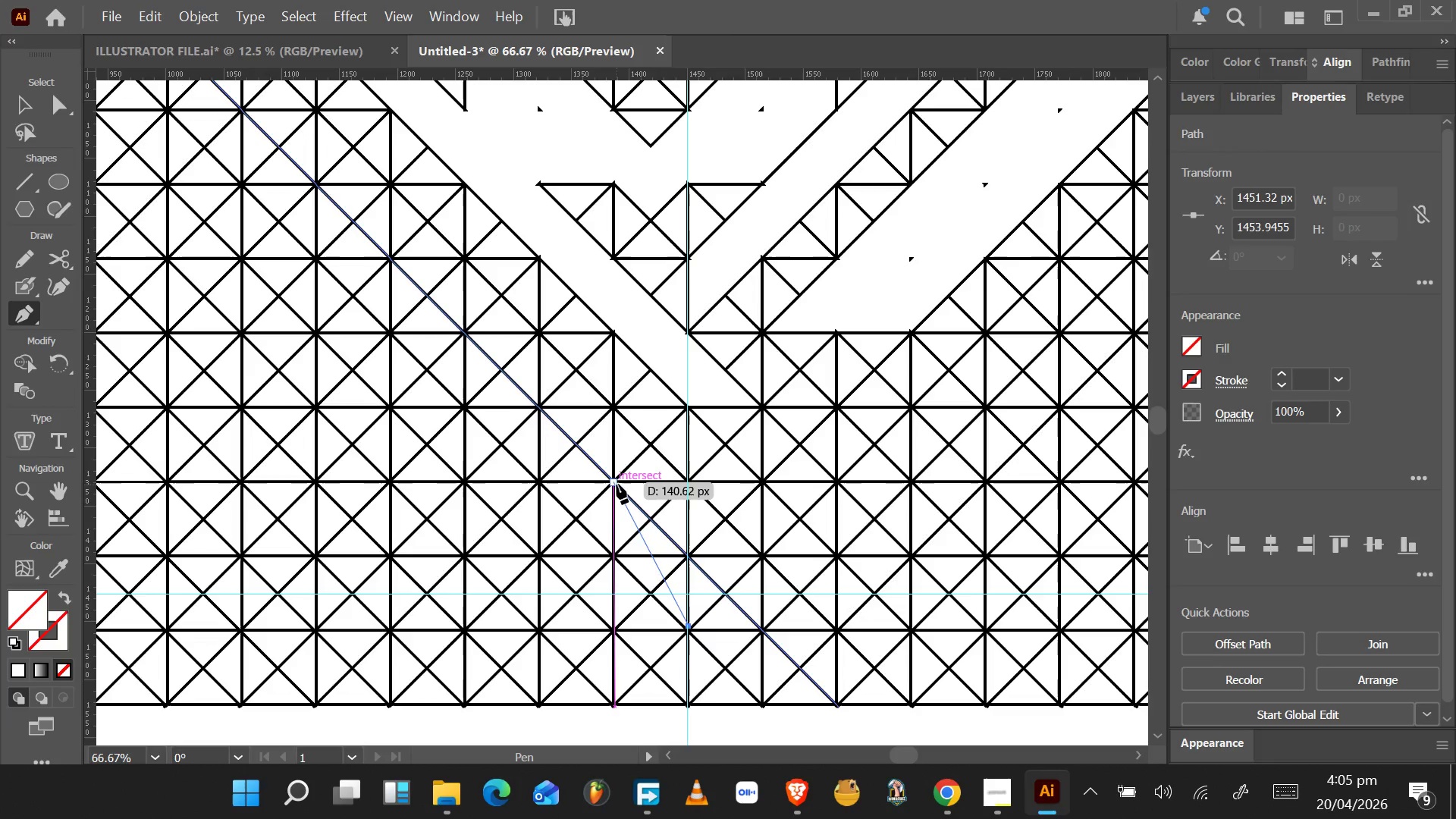 
left_click([616, 482])
 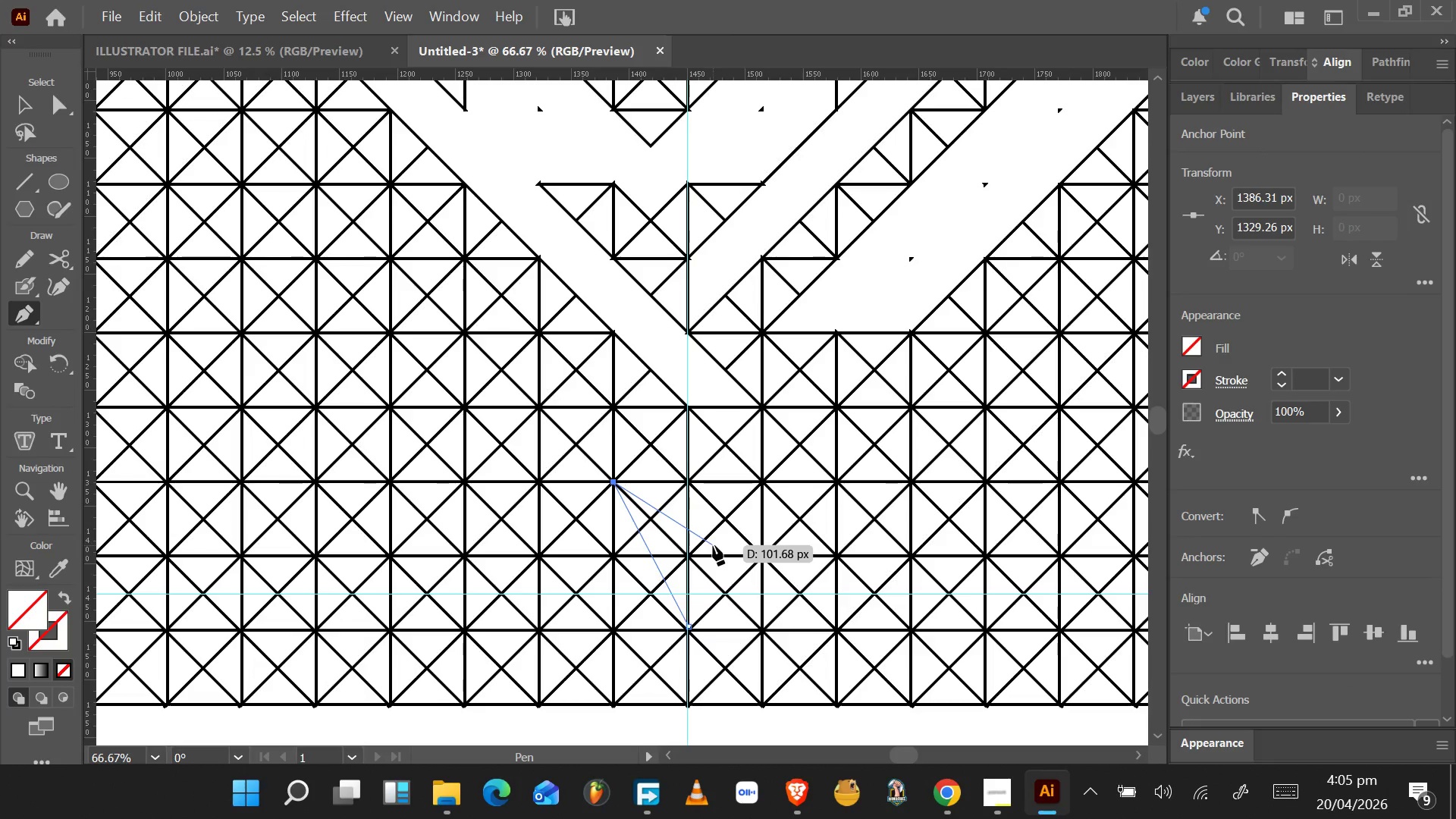 
key(Enter)
 